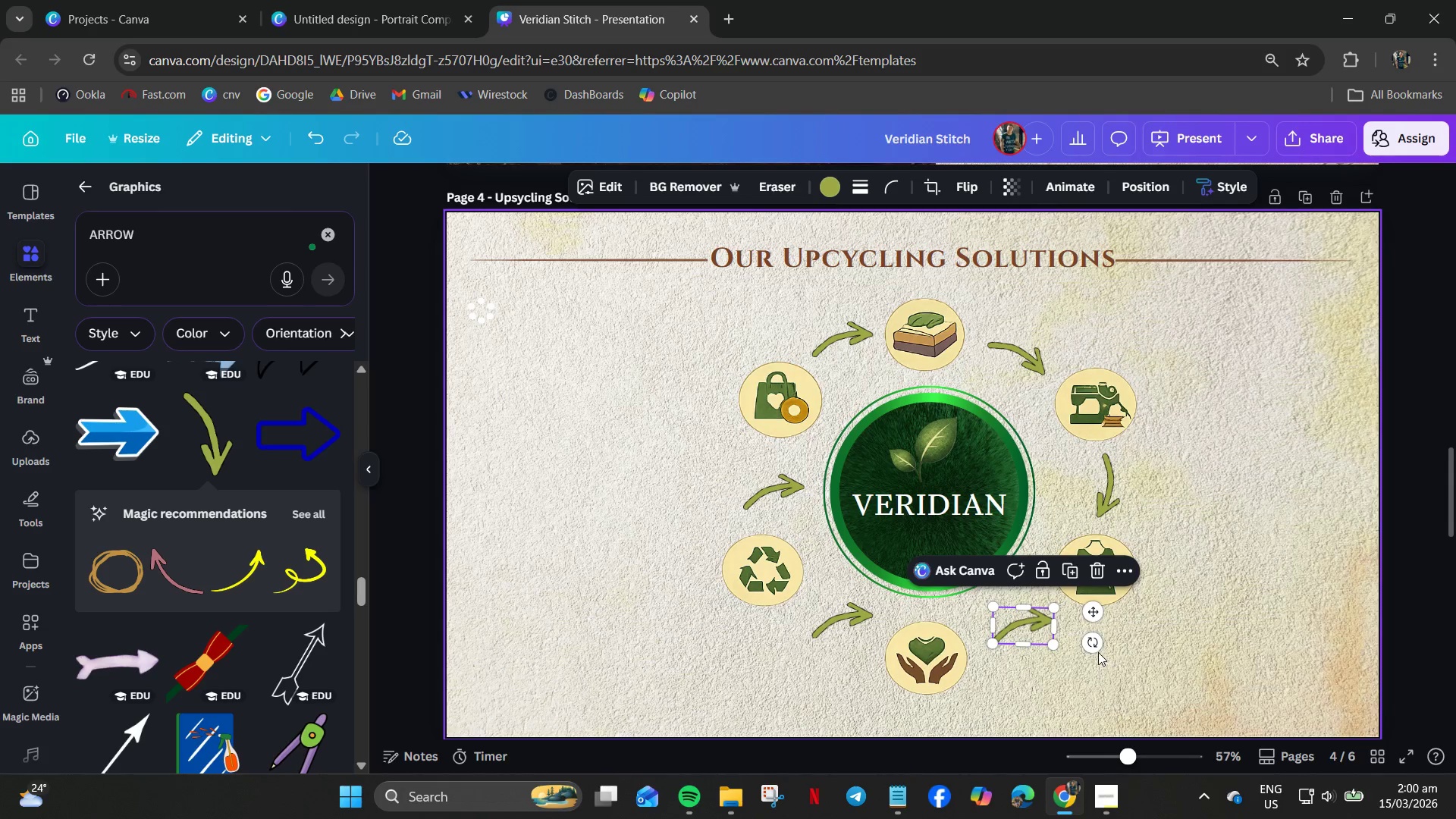 
left_click_drag(start_coordinate=[1094, 648], to_coordinate=[898, 633])
 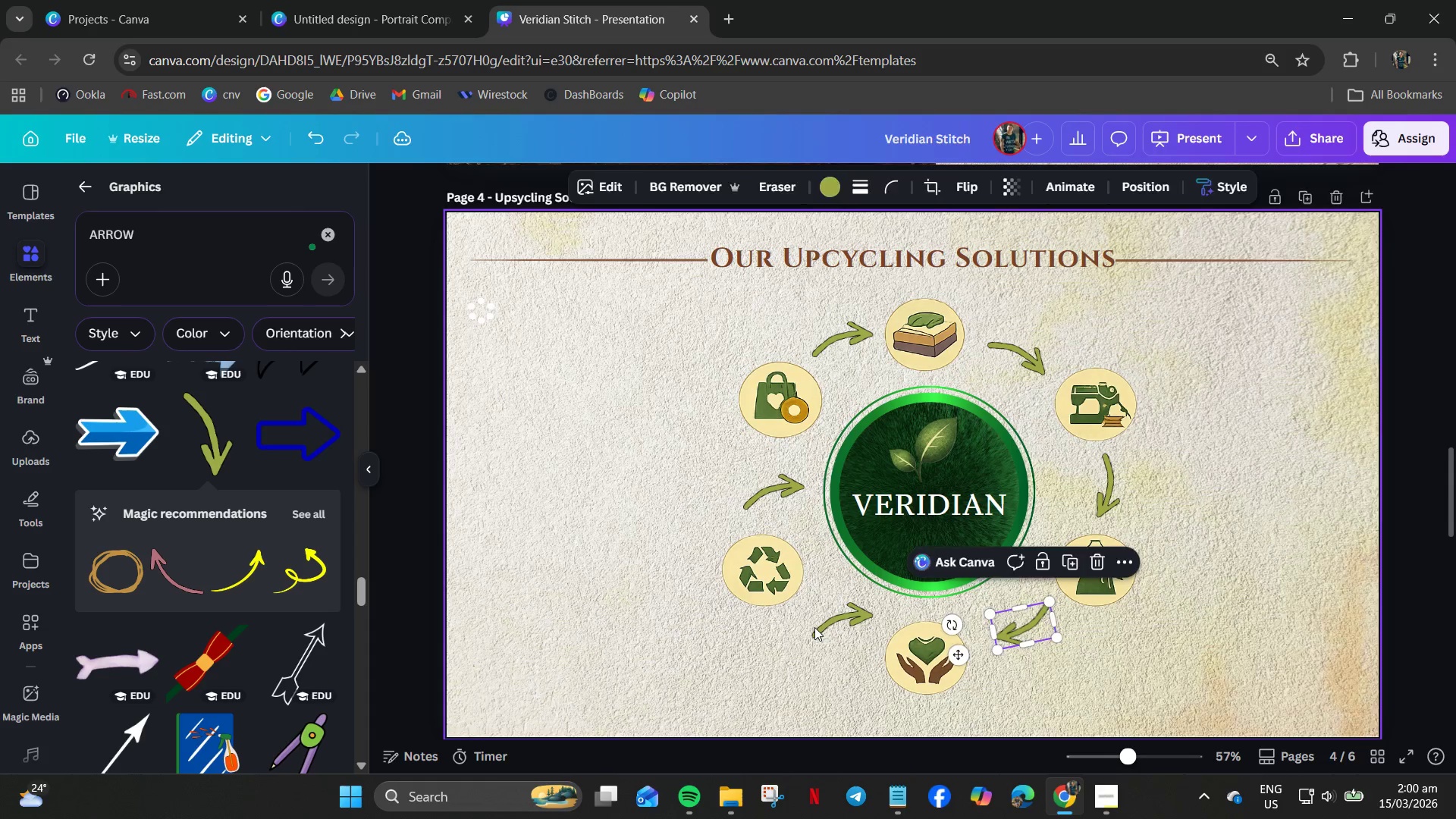 
double_click([823, 627])
 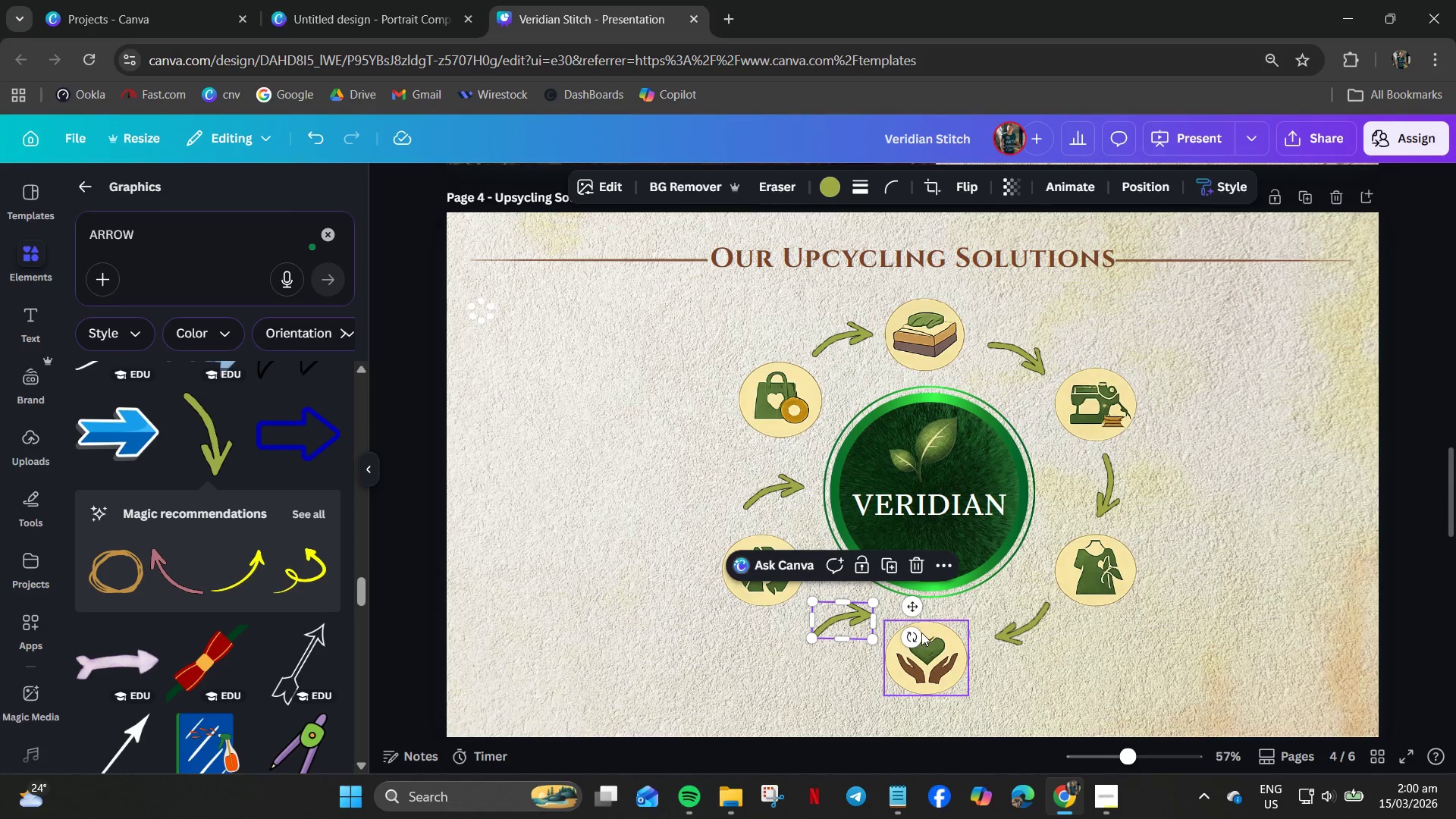 
left_click_drag(start_coordinate=[911, 636], to_coordinate=[730, 505])
 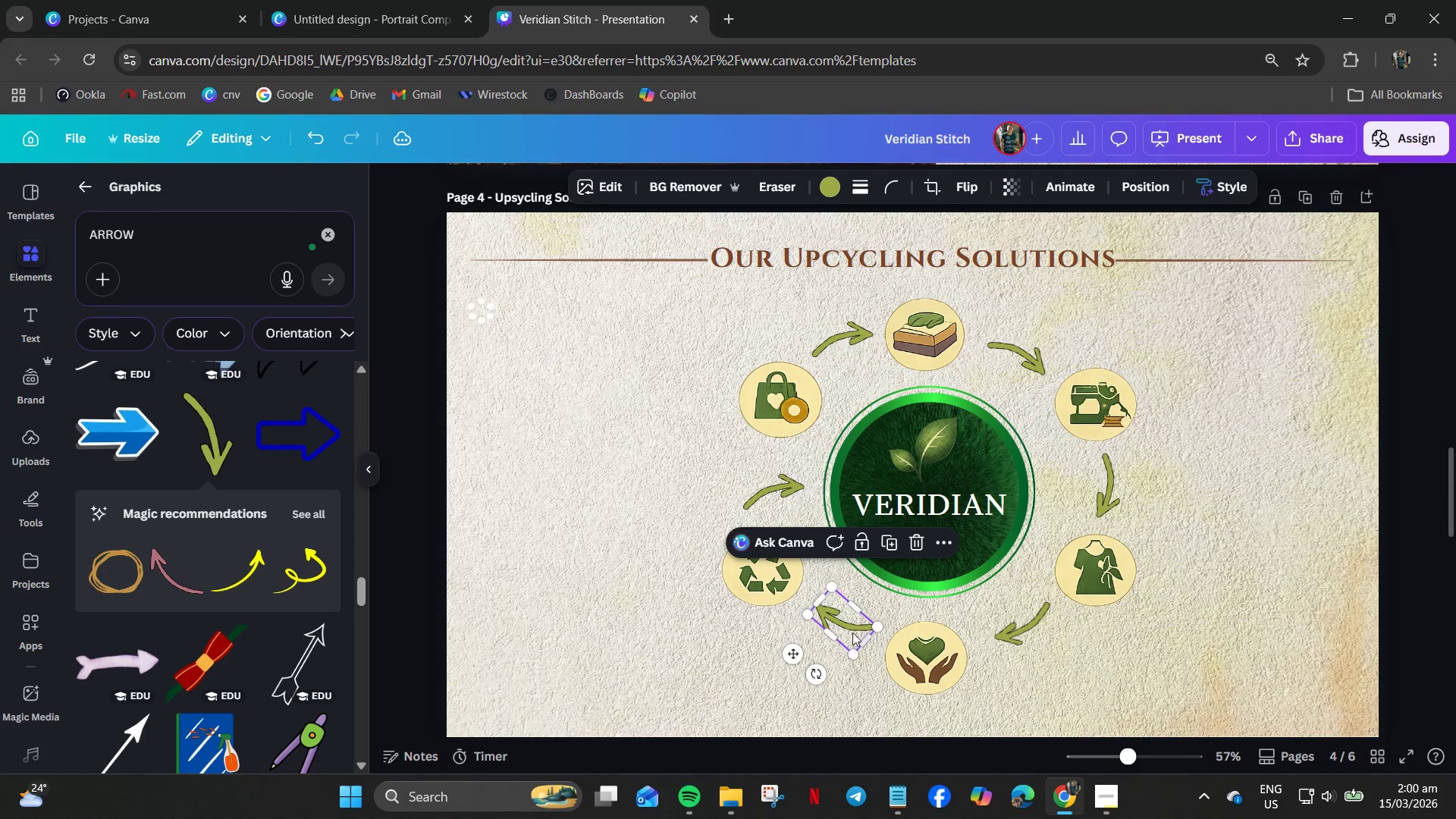 
left_click_drag(start_coordinate=[851, 629], to_coordinate=[846, 639])
 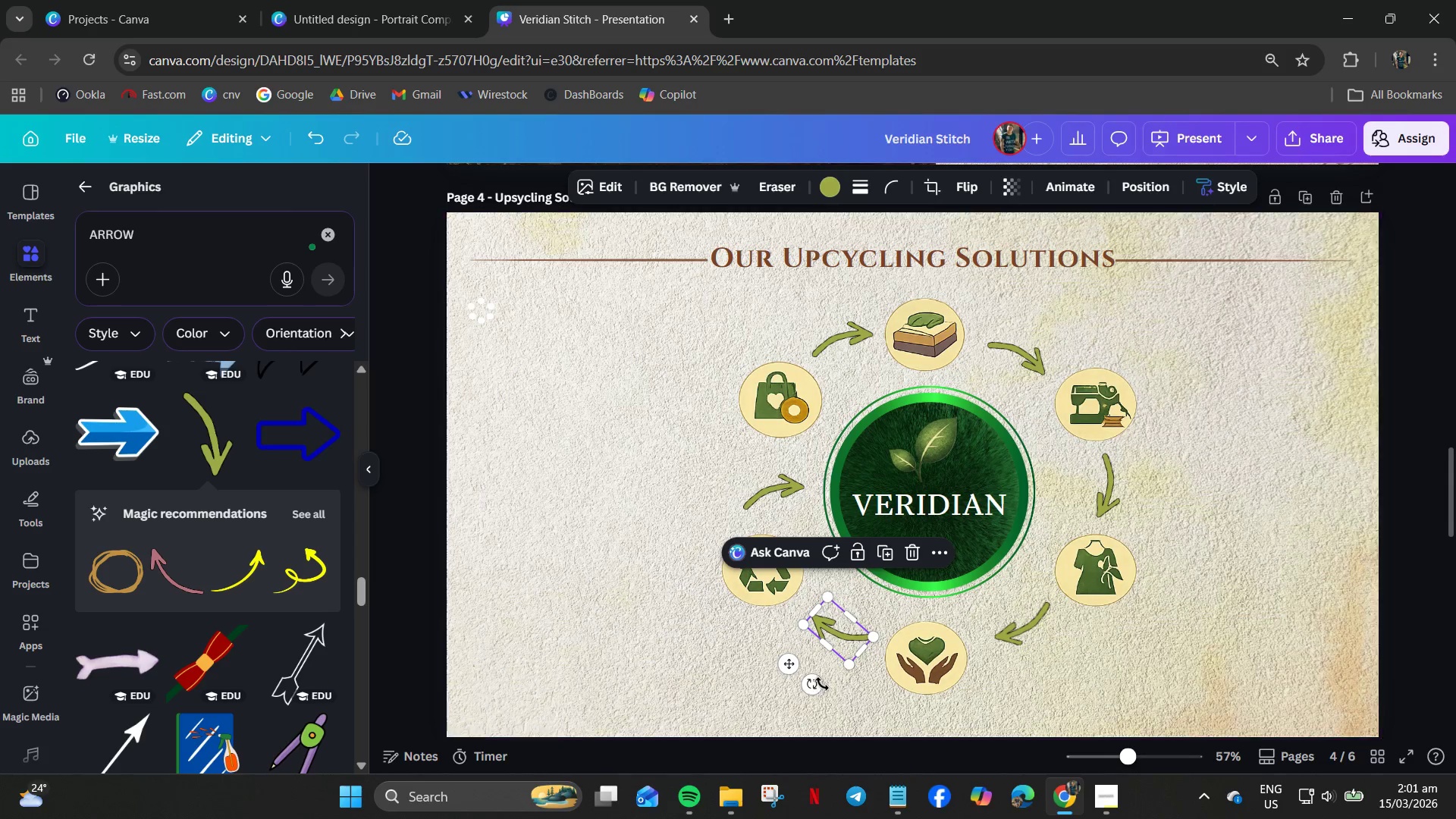 
left_click_drag(start_coordinate=[822, 684], to_coordinate=[817, 676])
 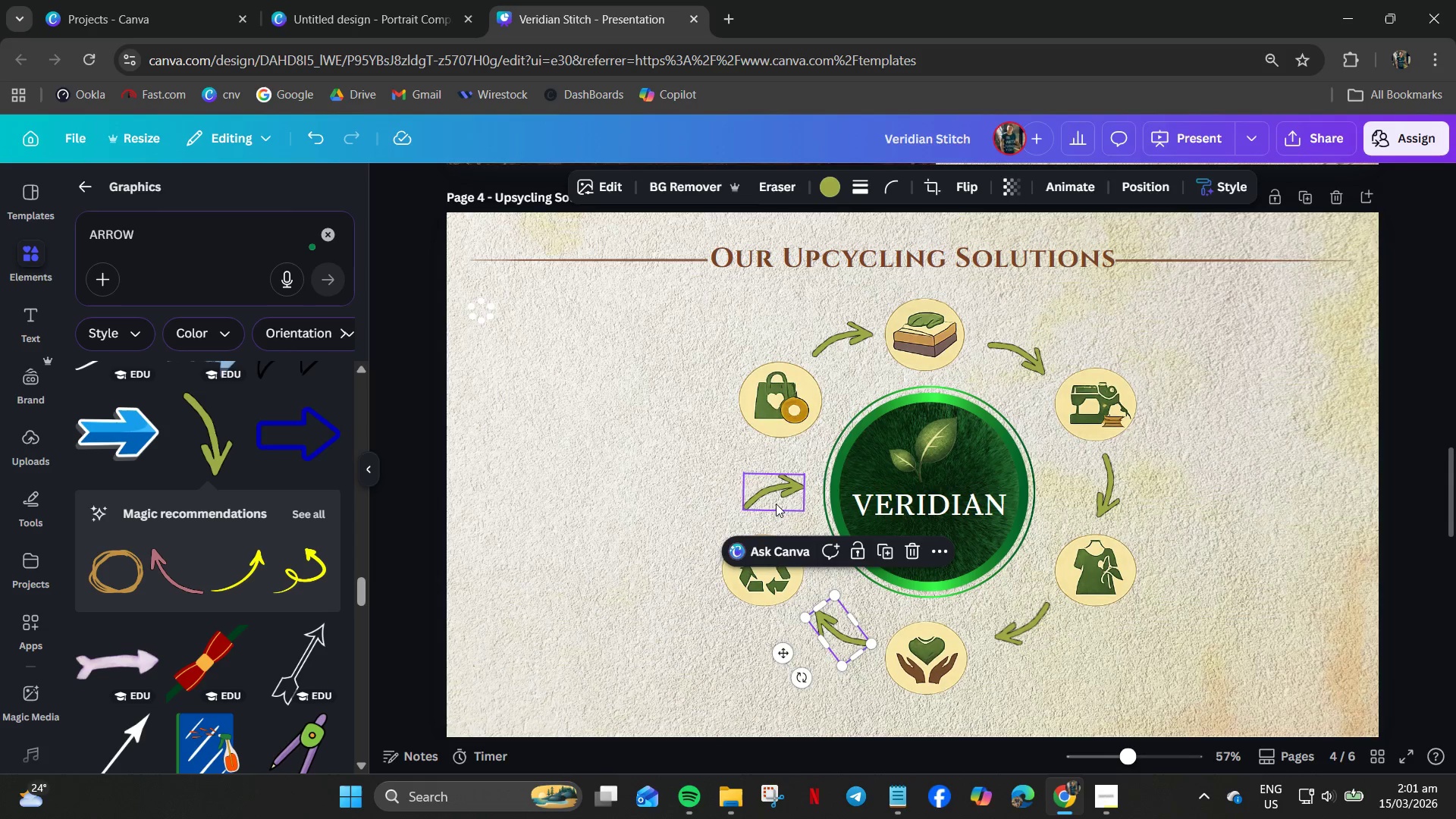 
left_click([775, 502])
 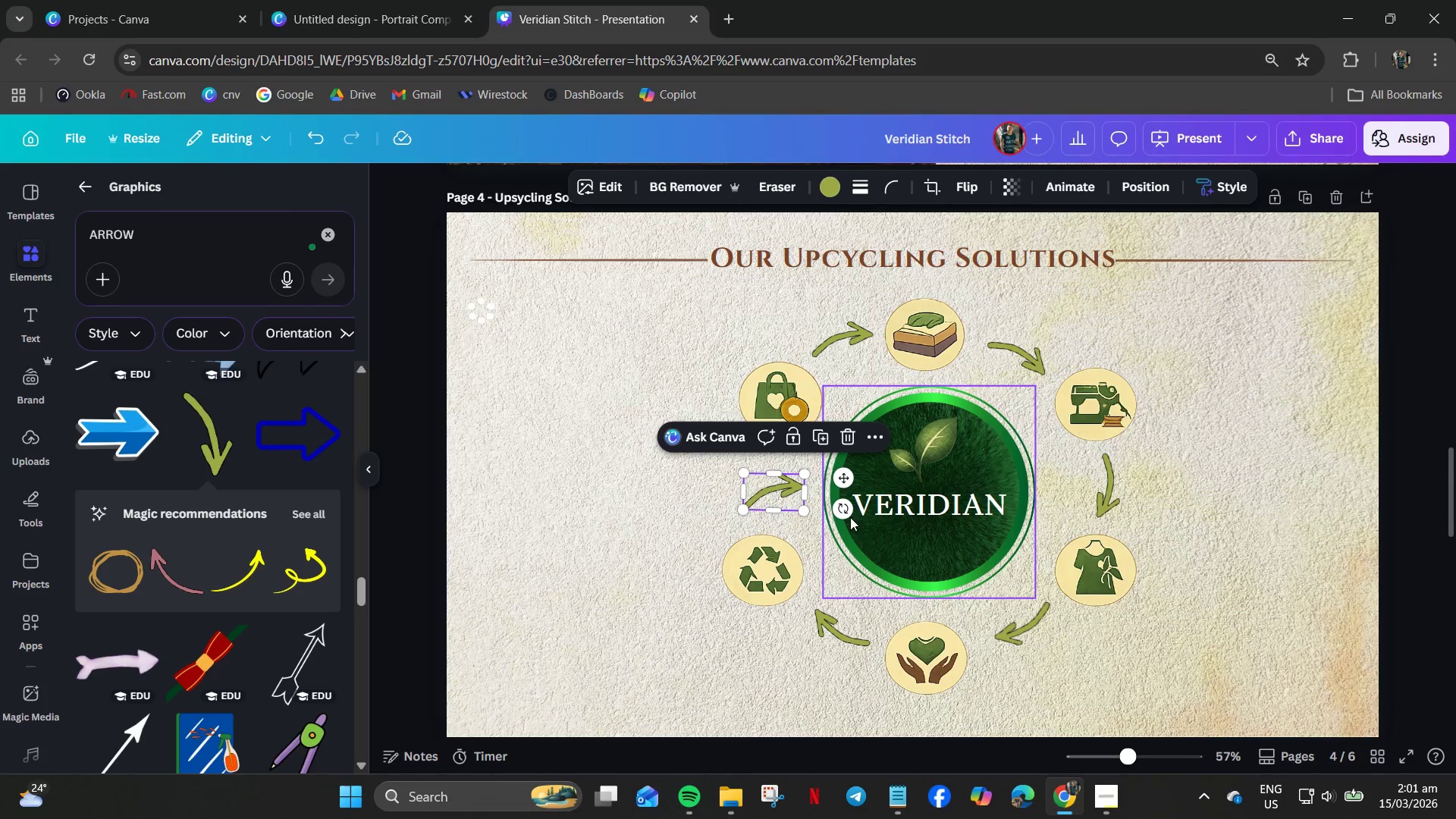 
left_click_drag(start_coordinate=[840, 509], to_coordinate=[840, 416])
 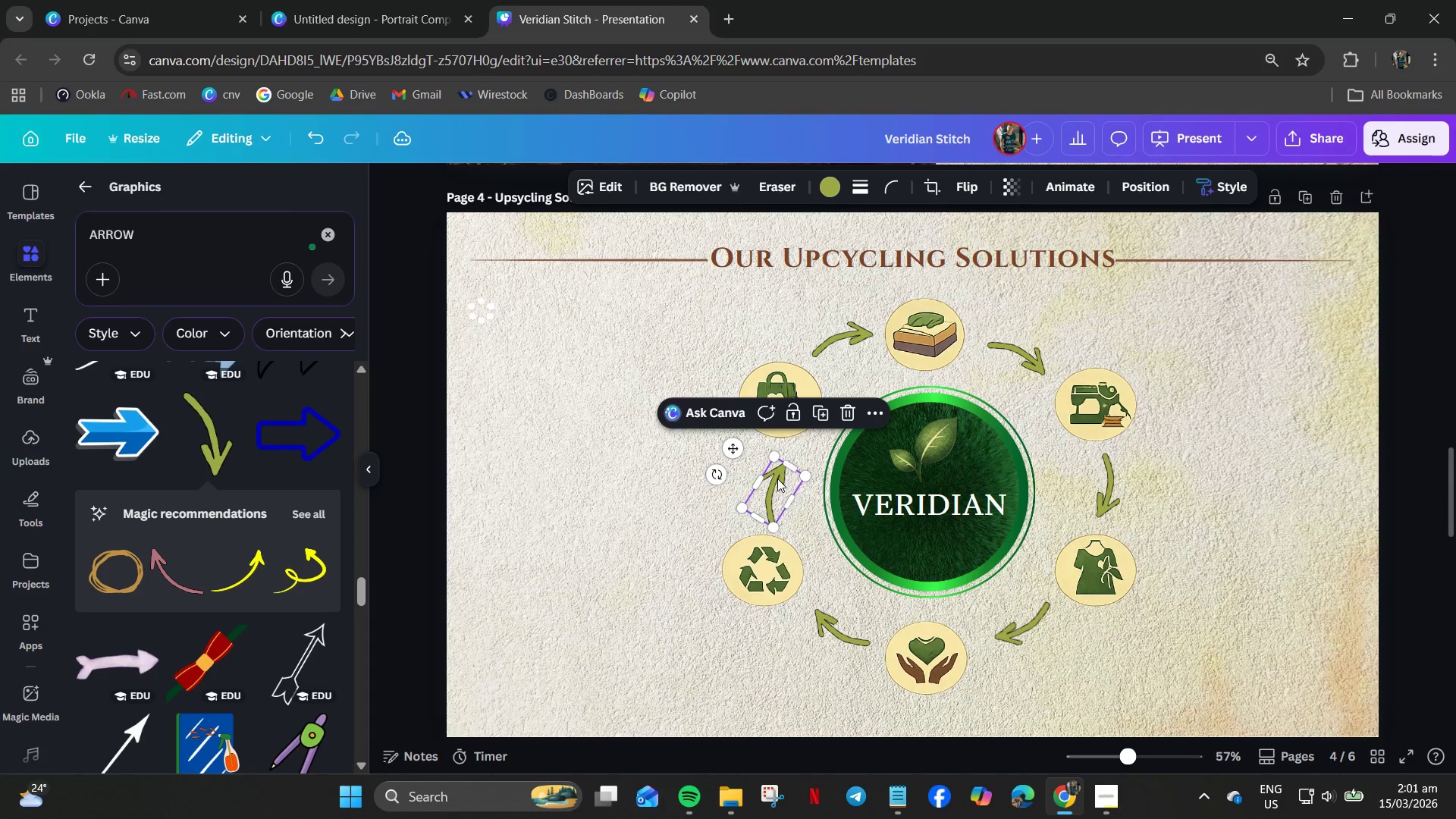 
left_click_drag(start_coordinate=[775, 482], to_coordinate=[758, 468])
 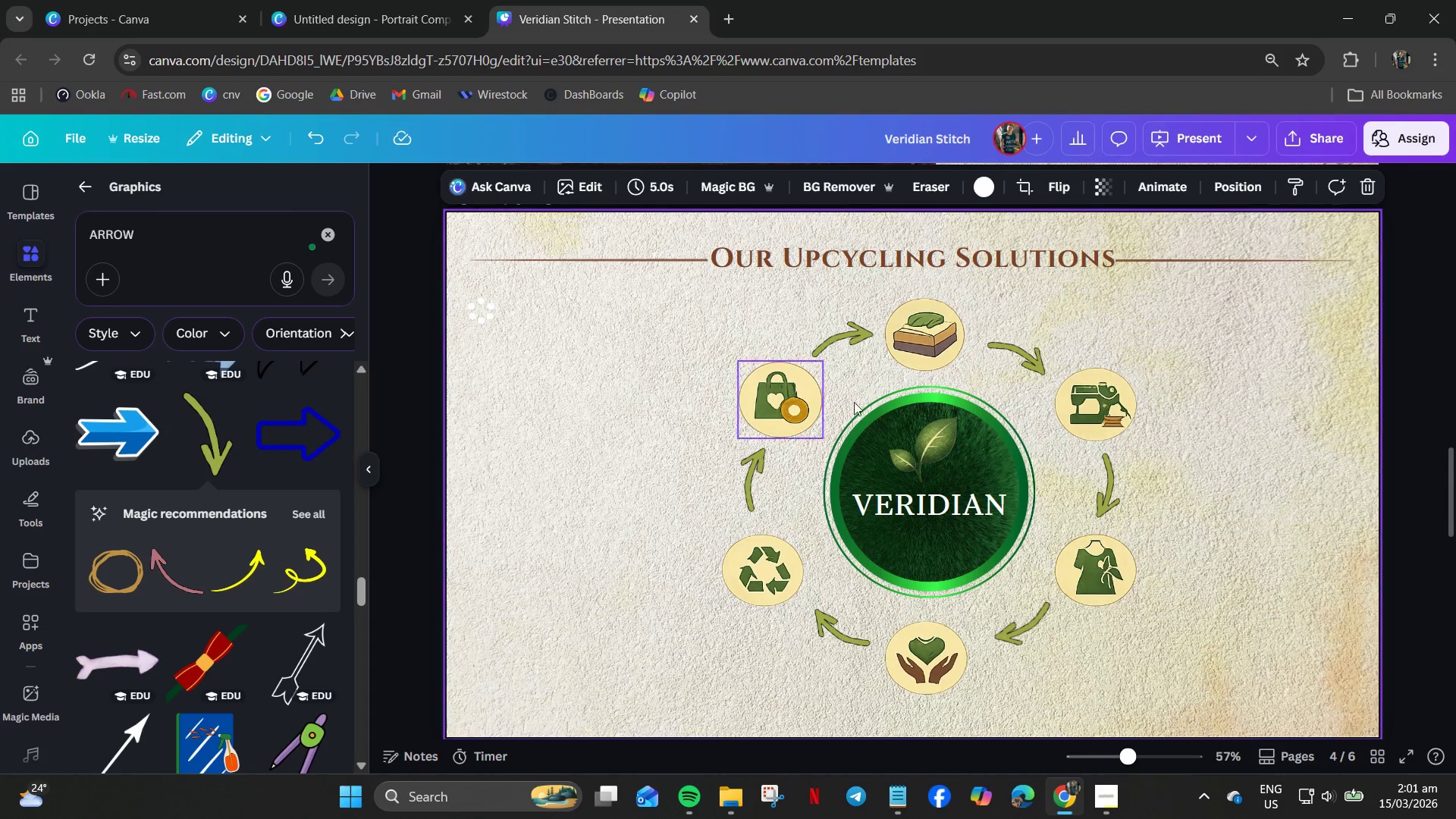 
mouse_move([995, 344])
 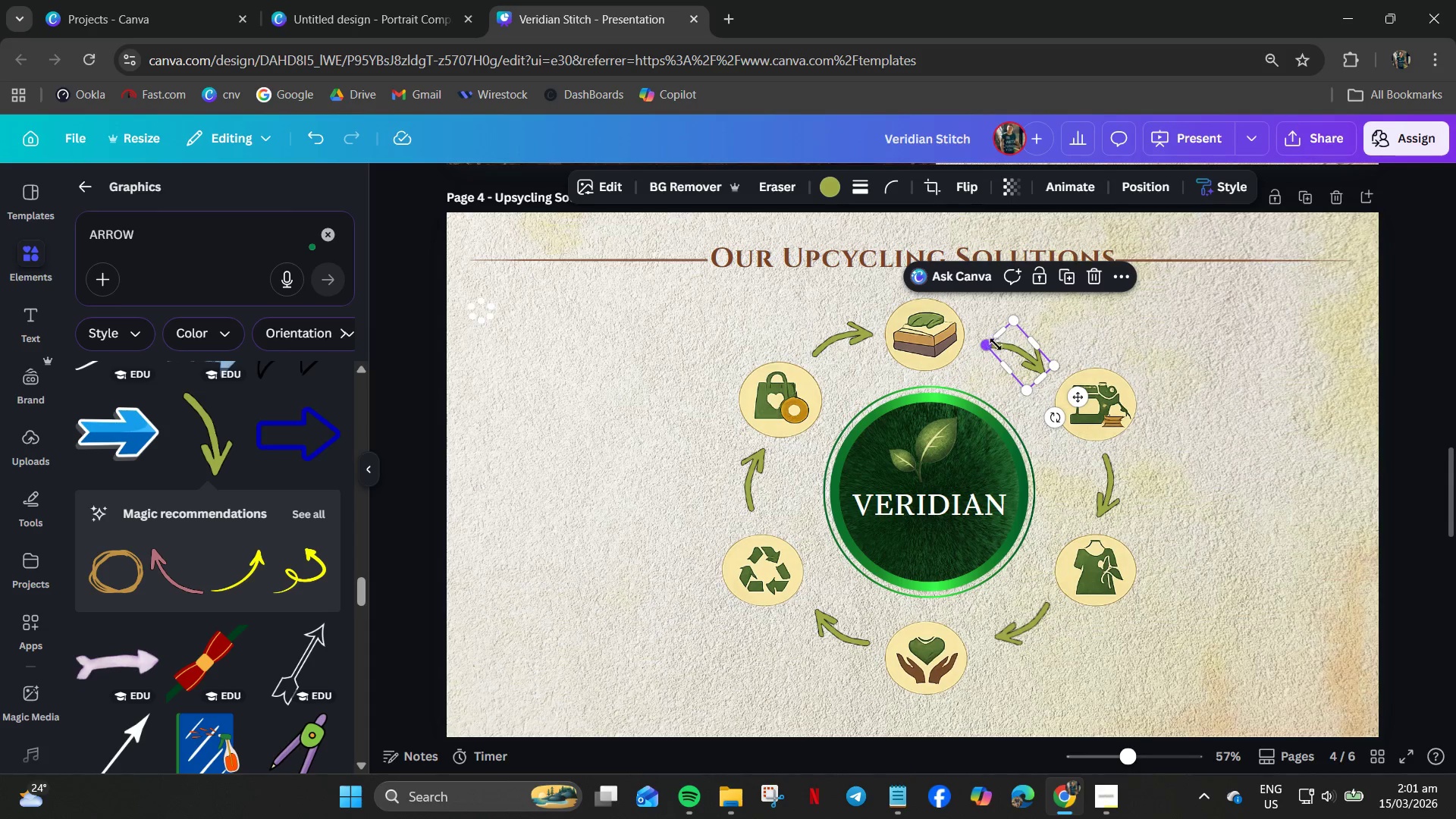 
left_click_drag(start_coordinate=[995, 344], to_coordinate=[998, 334])
 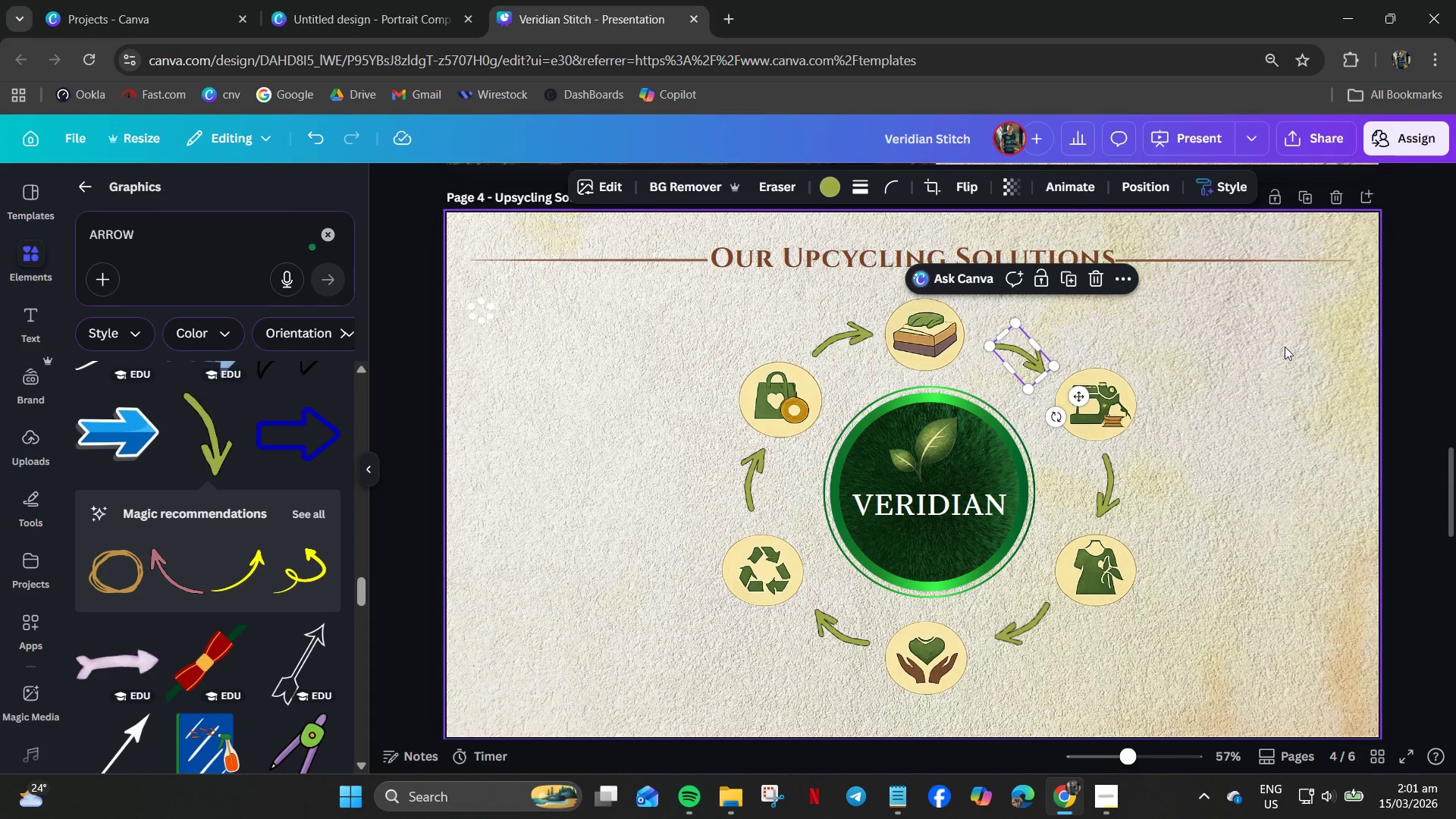 
left_click([1285, 347])
 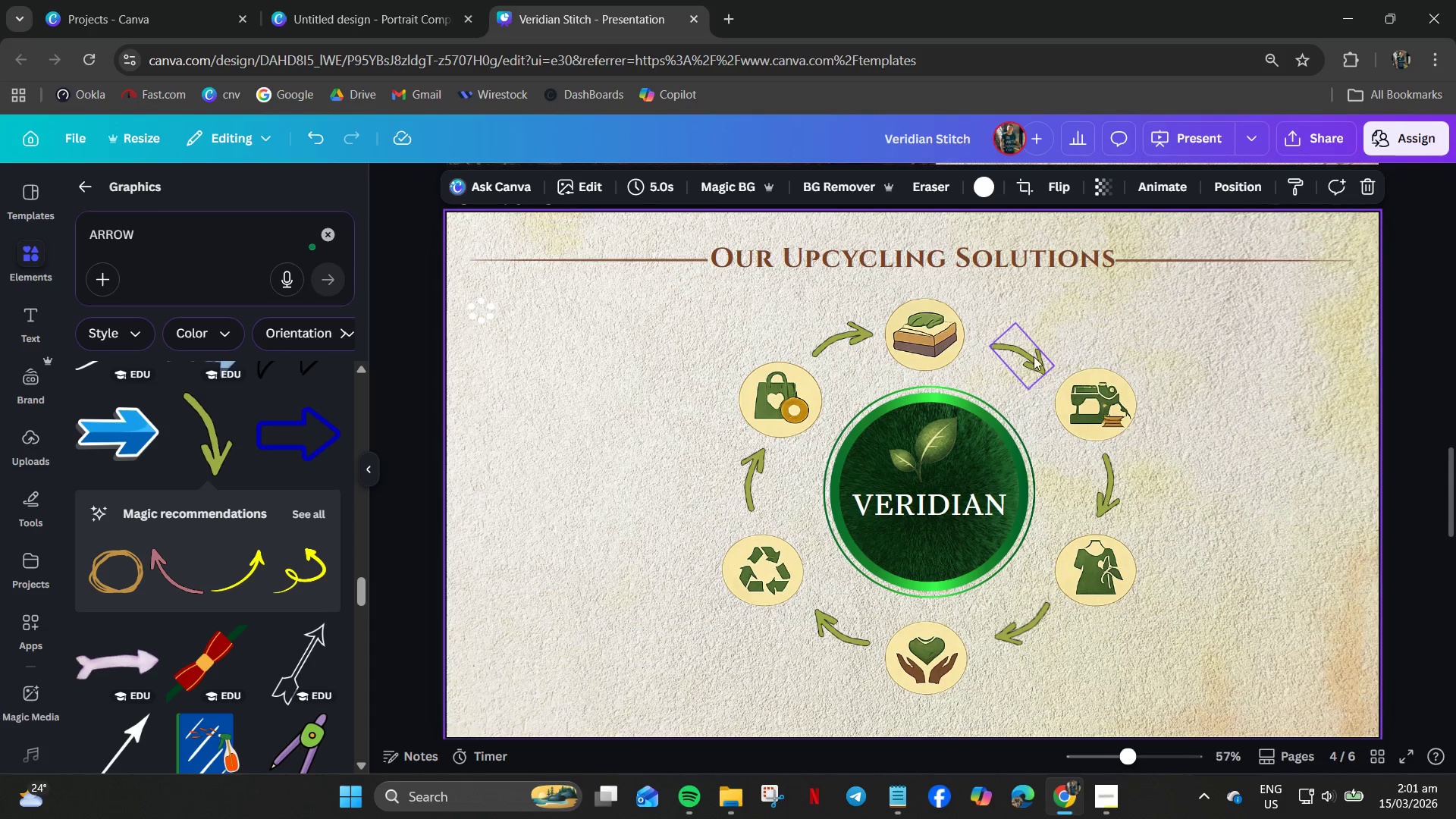 
left_click_drag(start_coordinate=[1031, 357], to_coordinate=[1030, 350])
 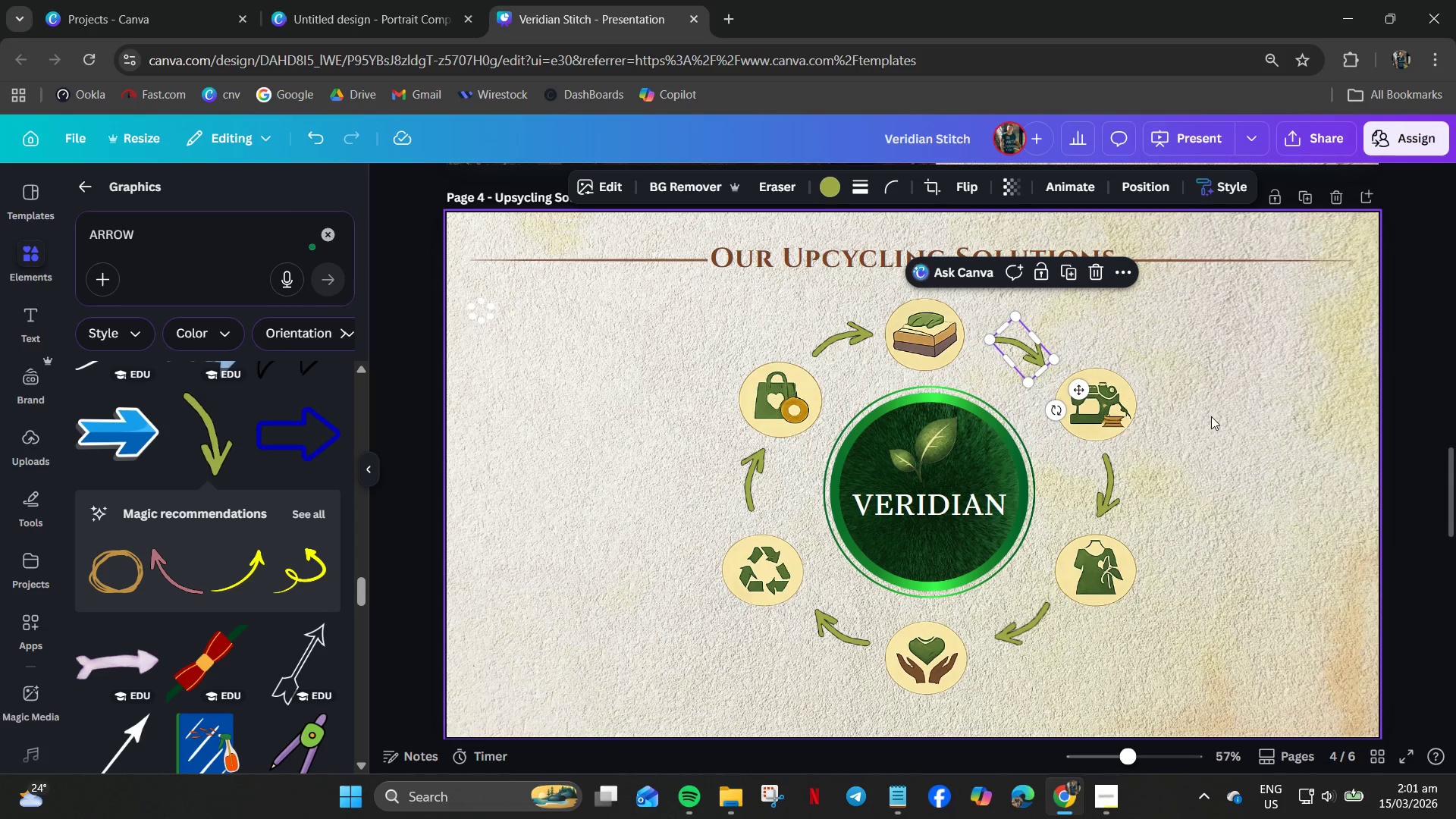 
left_click([1211, 416])
 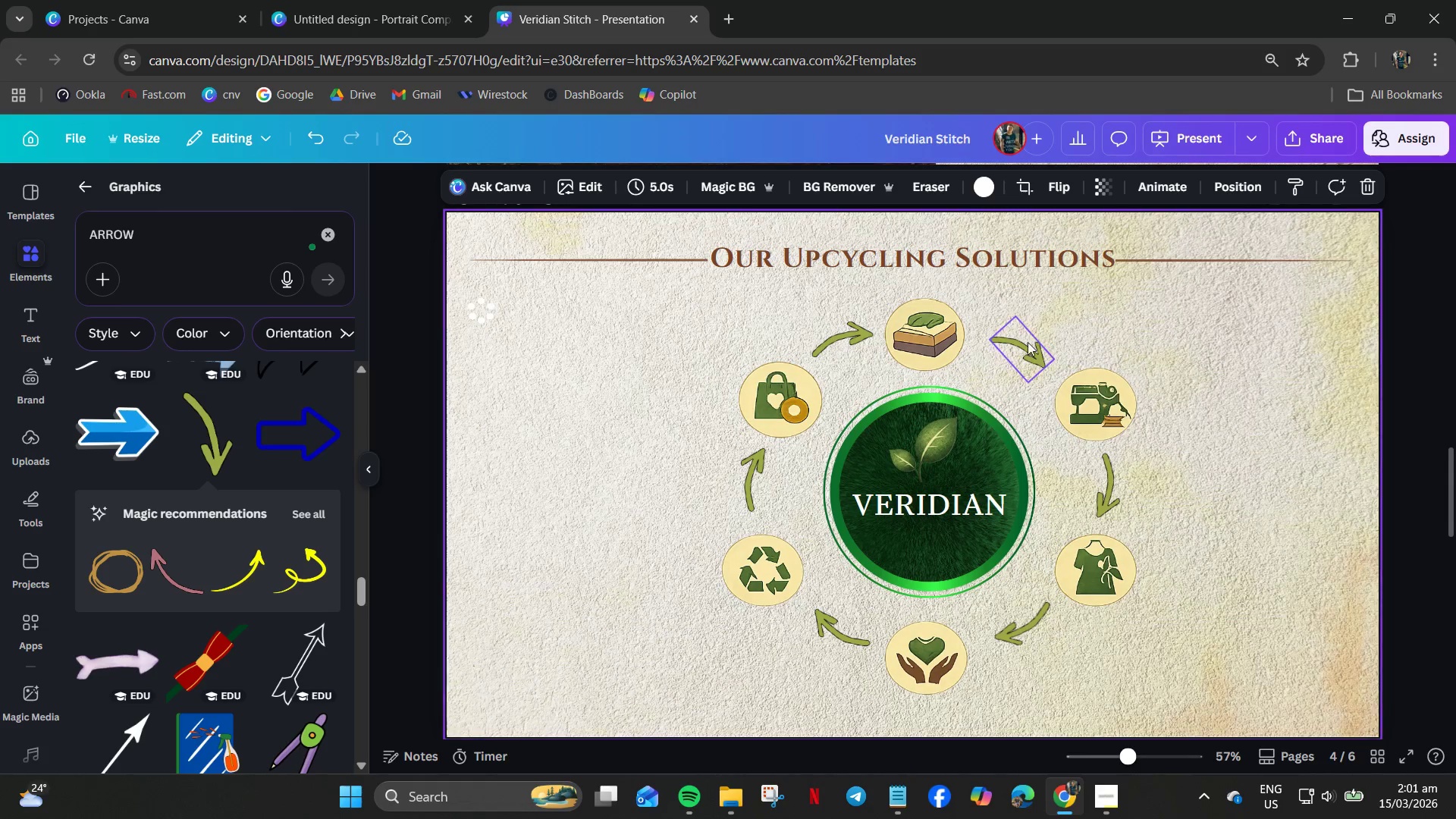 
left_click([1028, 342])
 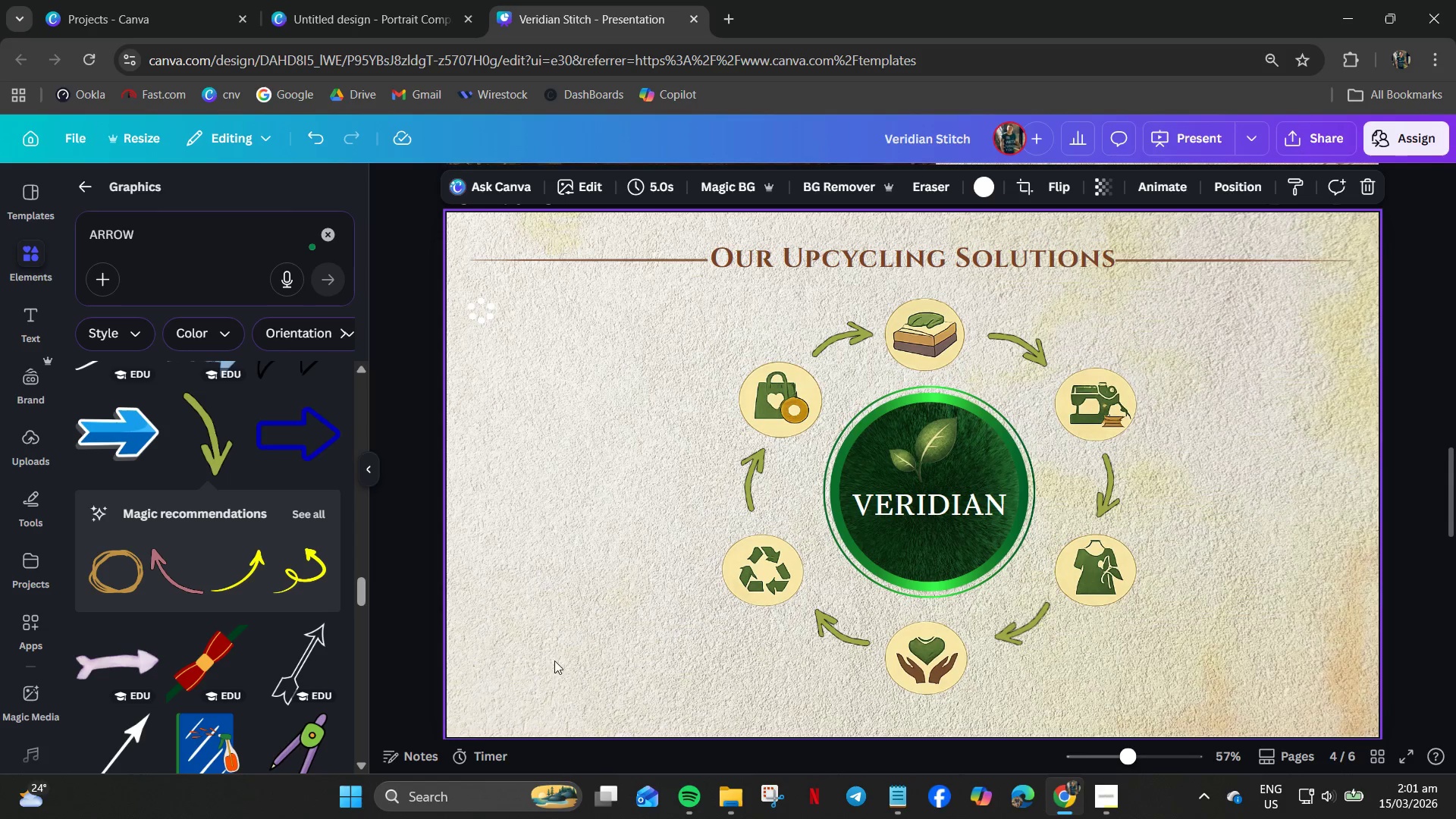 
scroll: coordinate [723, 573], scroll_direction: down, amount: 5.0
 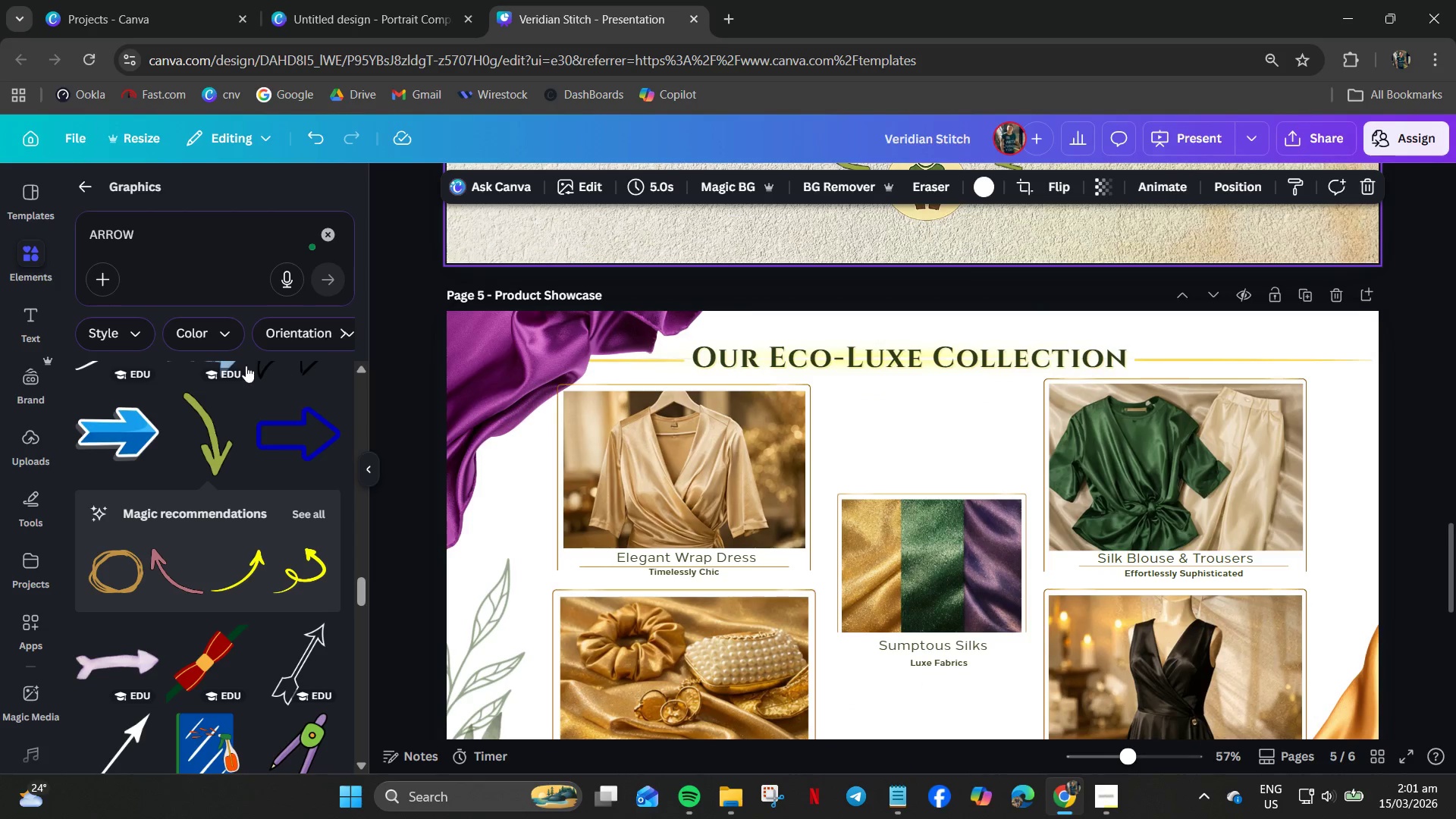 
scroll: coordinate [1030, 429], scroll_direction: up, amount: 10.0
 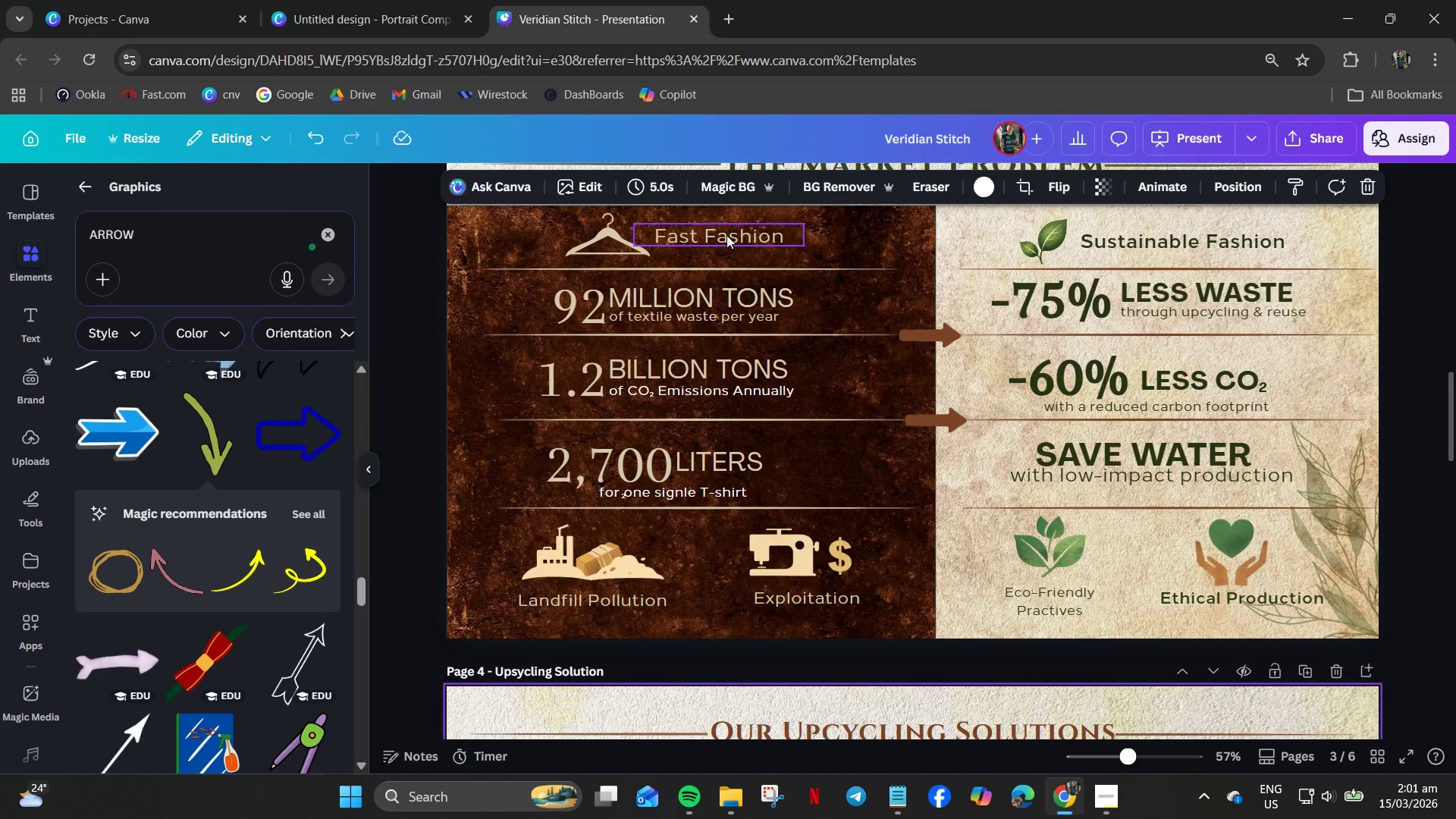 
left_click([797, 594])
 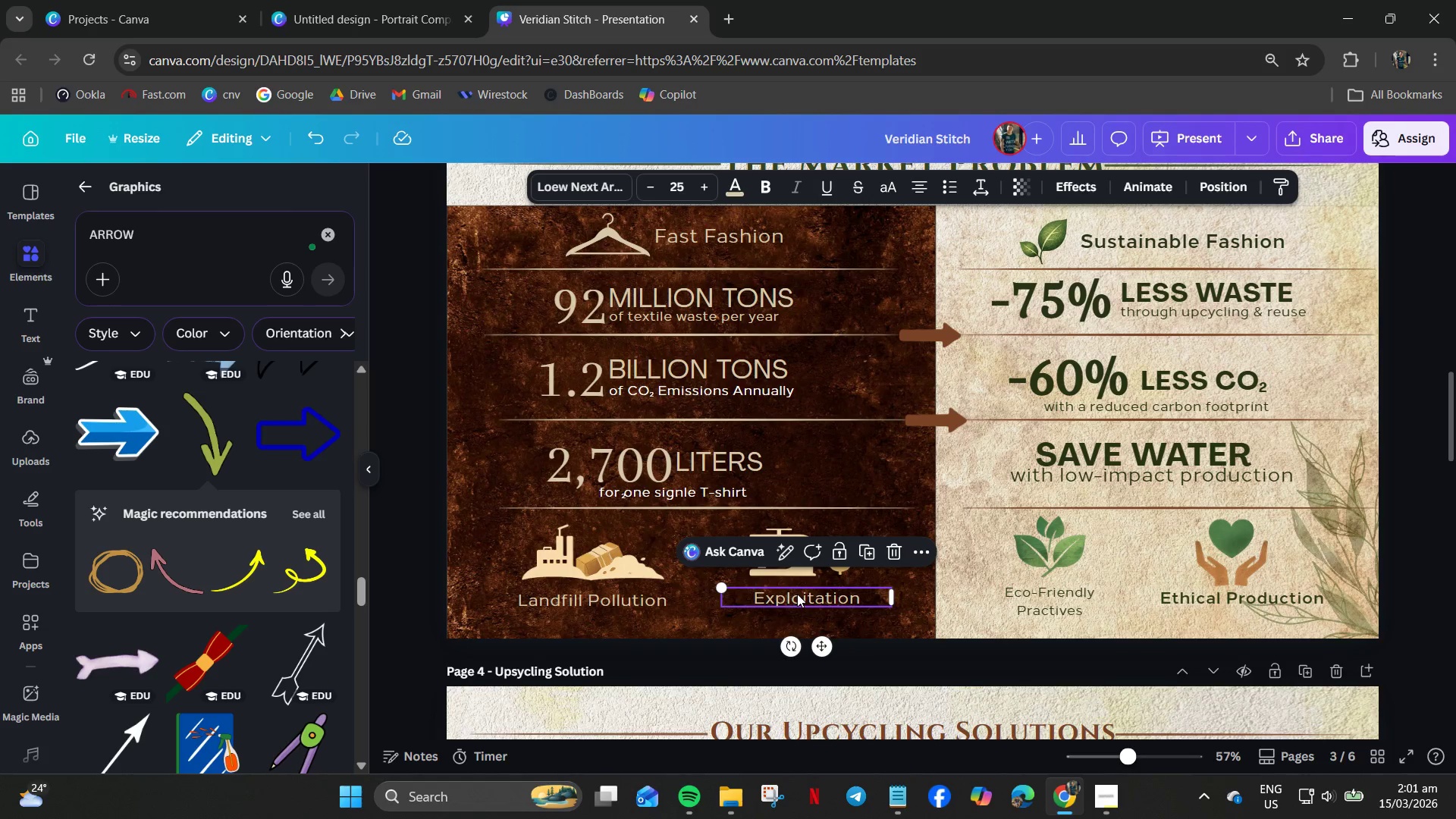 
key(Control+C)
 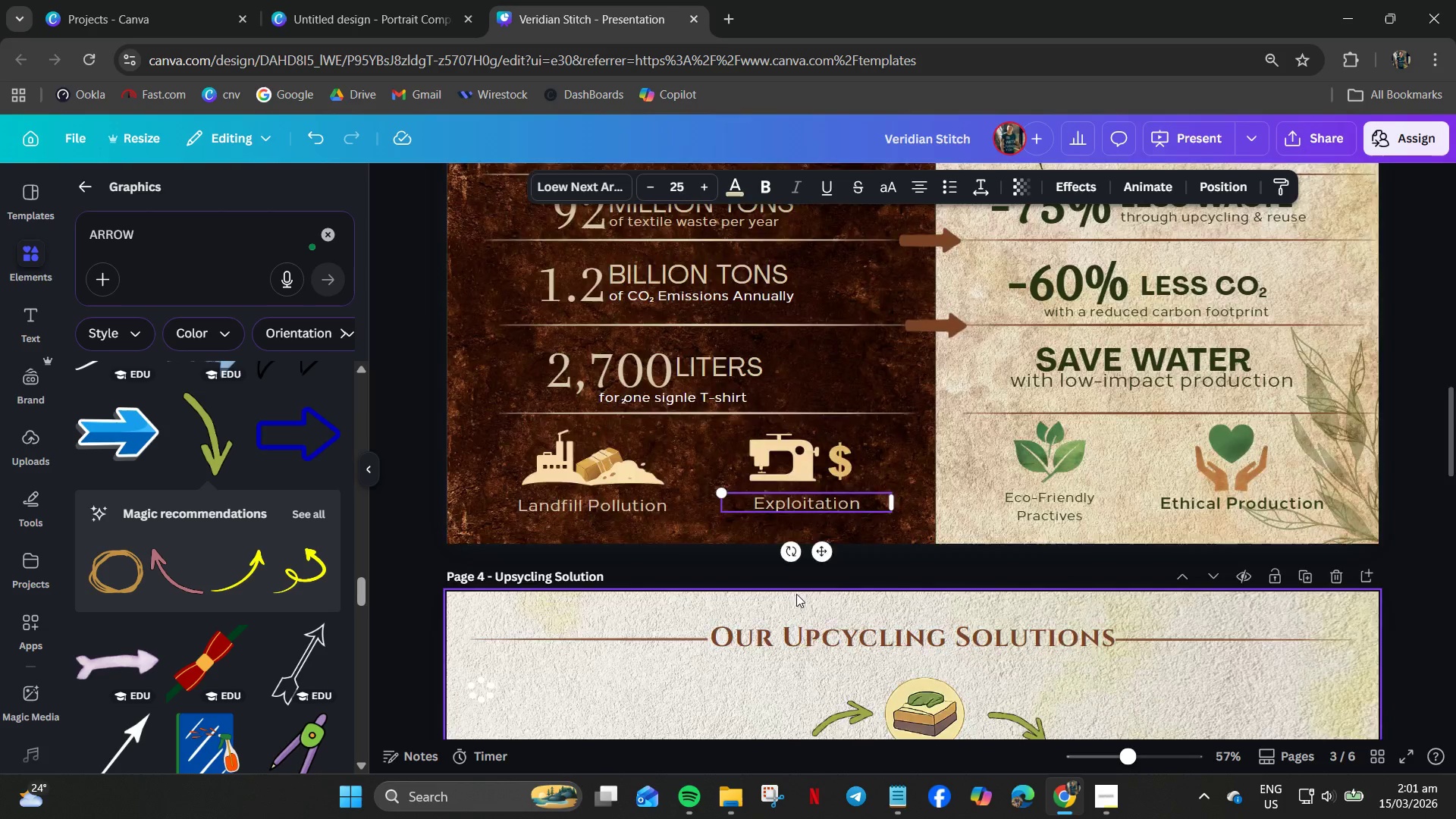 
scroll: coordinate [796, 594], scroll_direction: down, amount: 4.0
 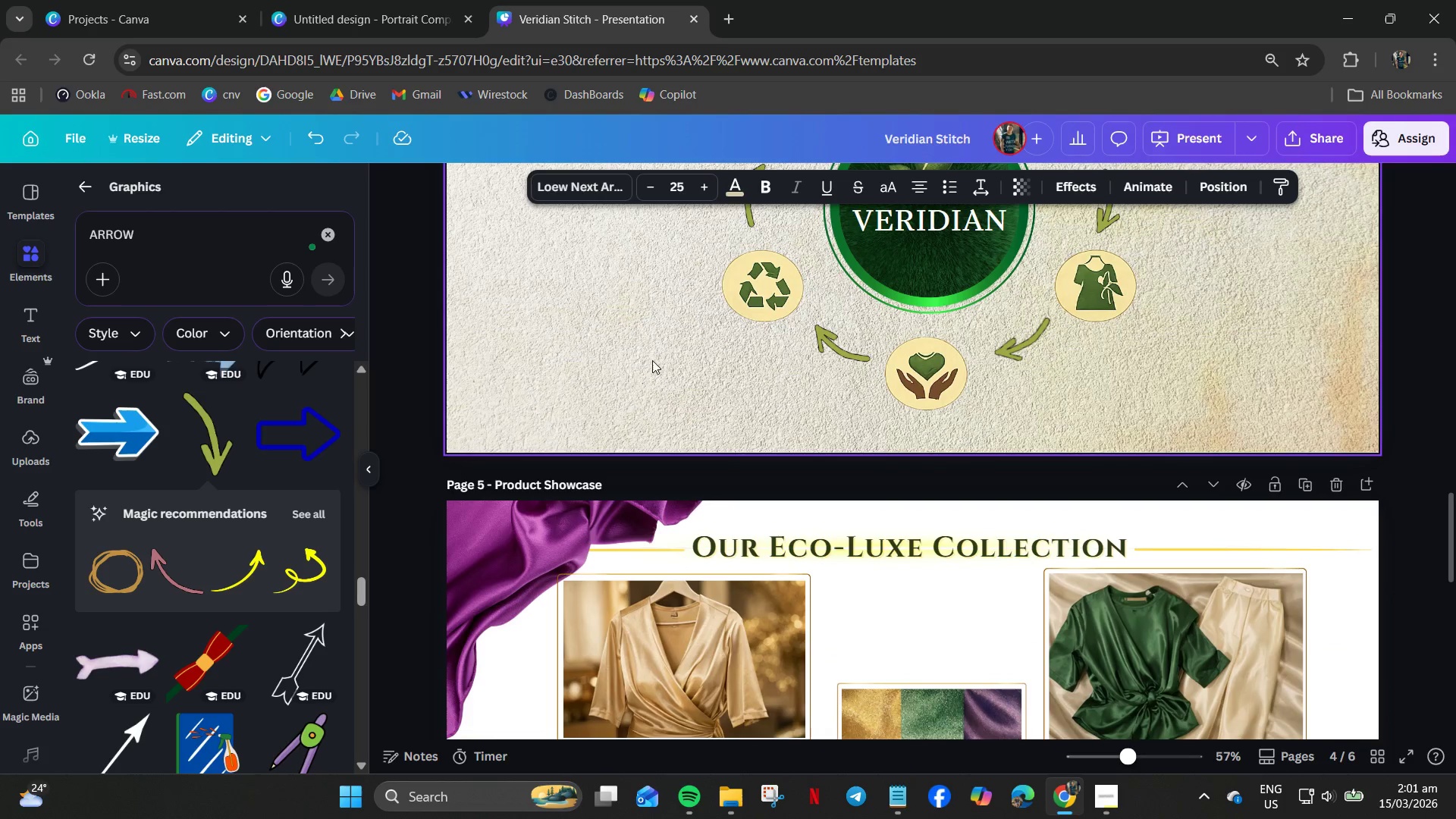 
key(Control+V)
 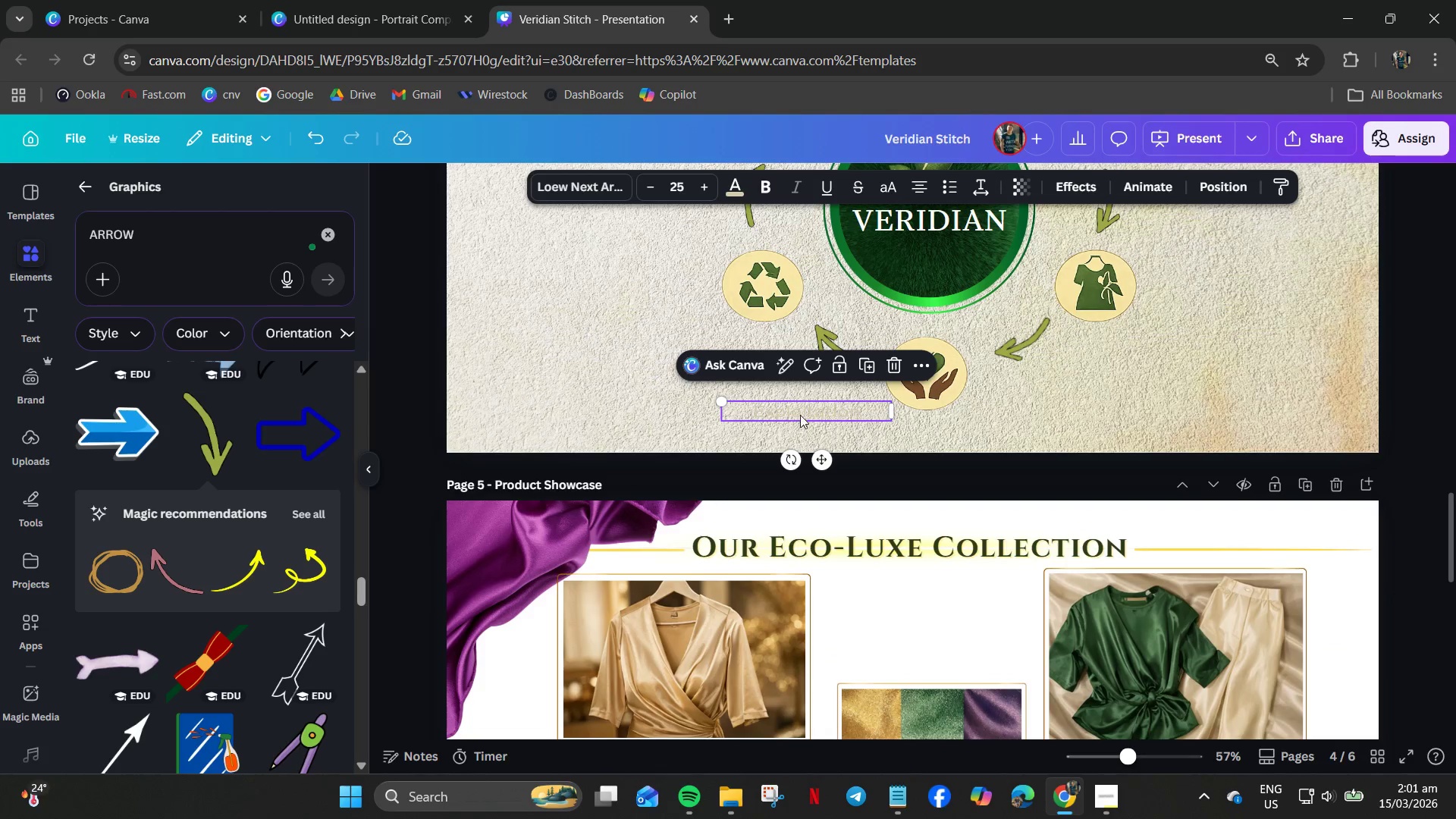 
key(Control+ControlLeft)
 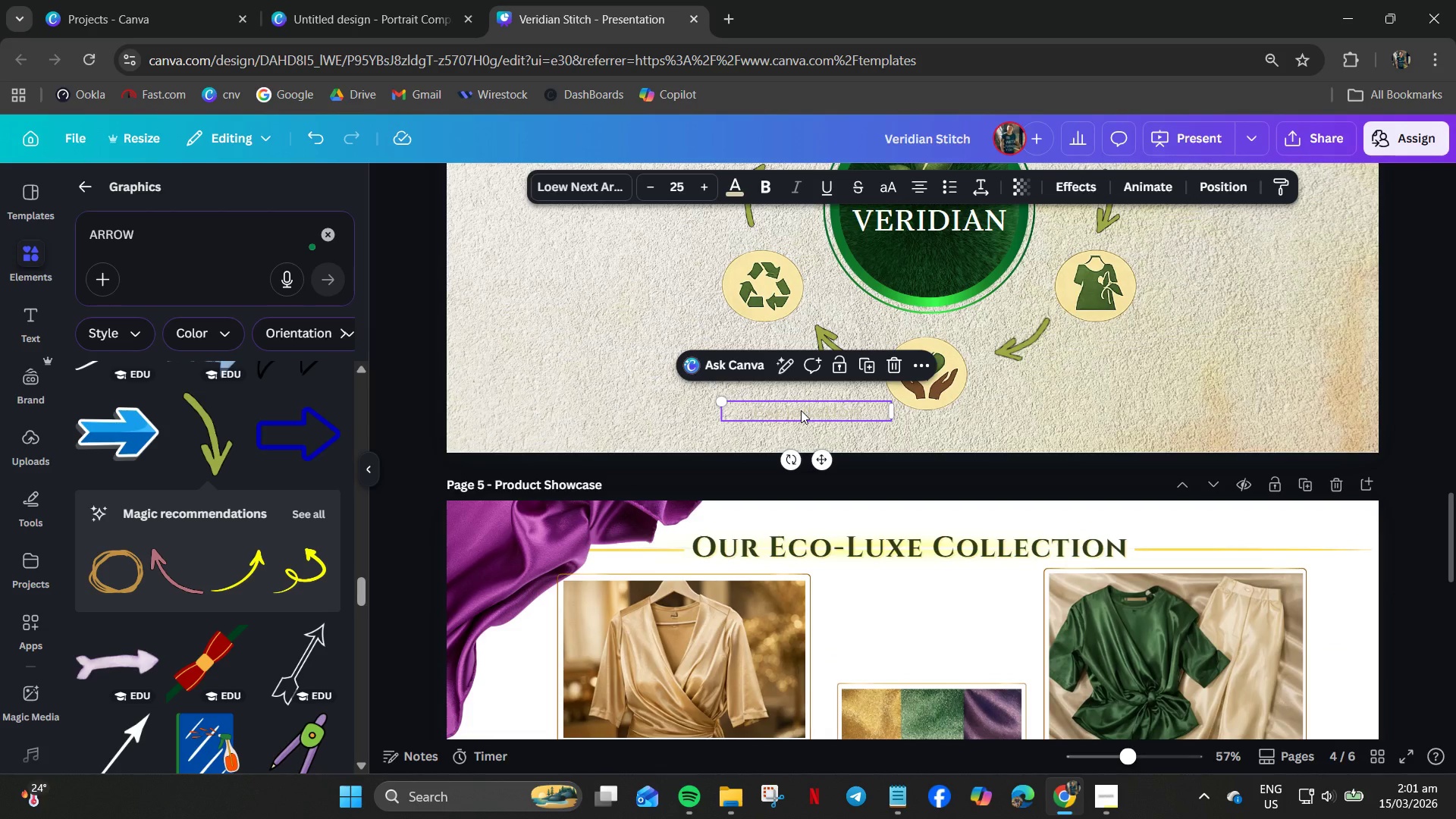 
left_click([801, 410])
 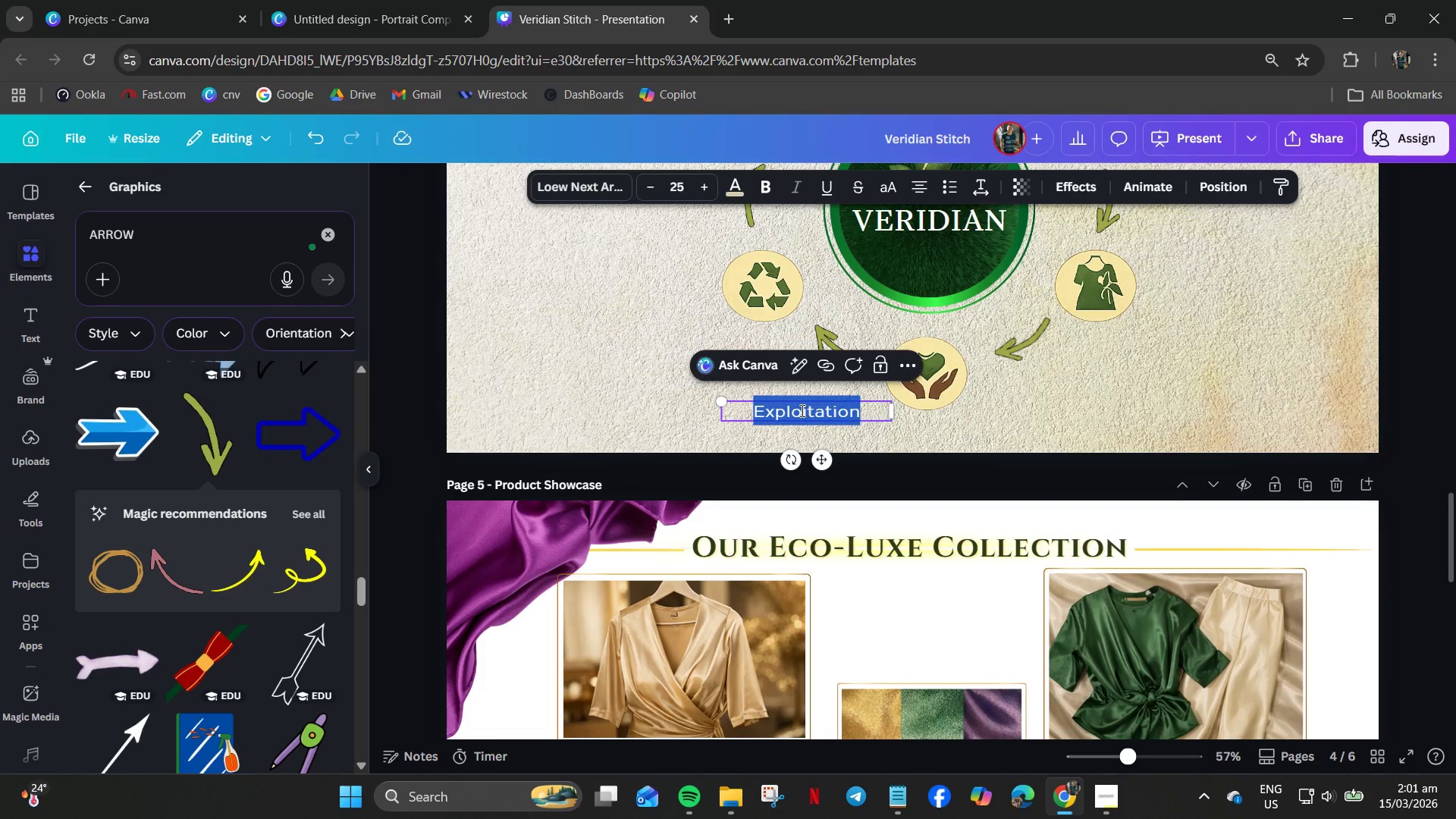 
key(Control+A)
 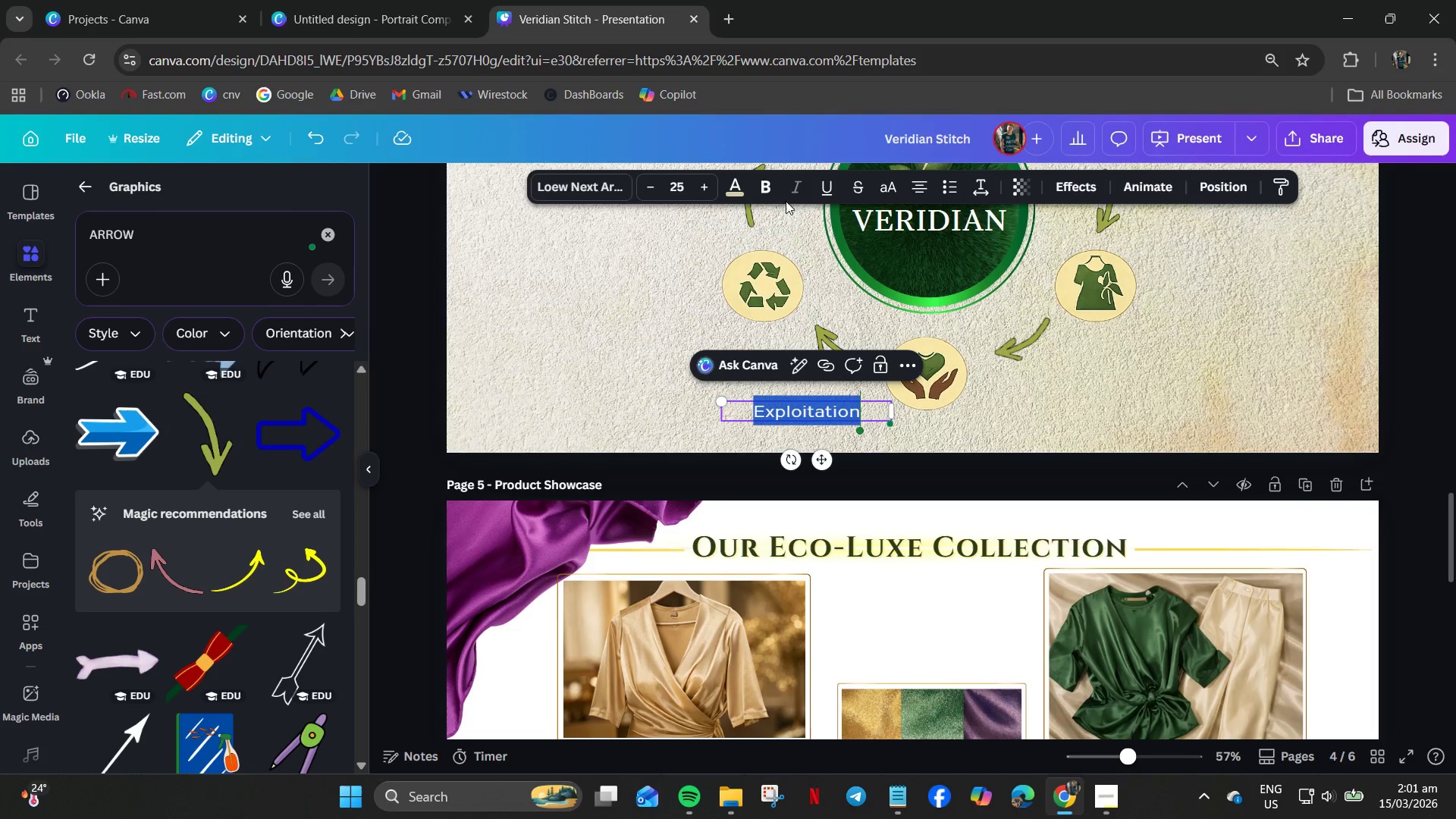 
left_click([742, 190])
 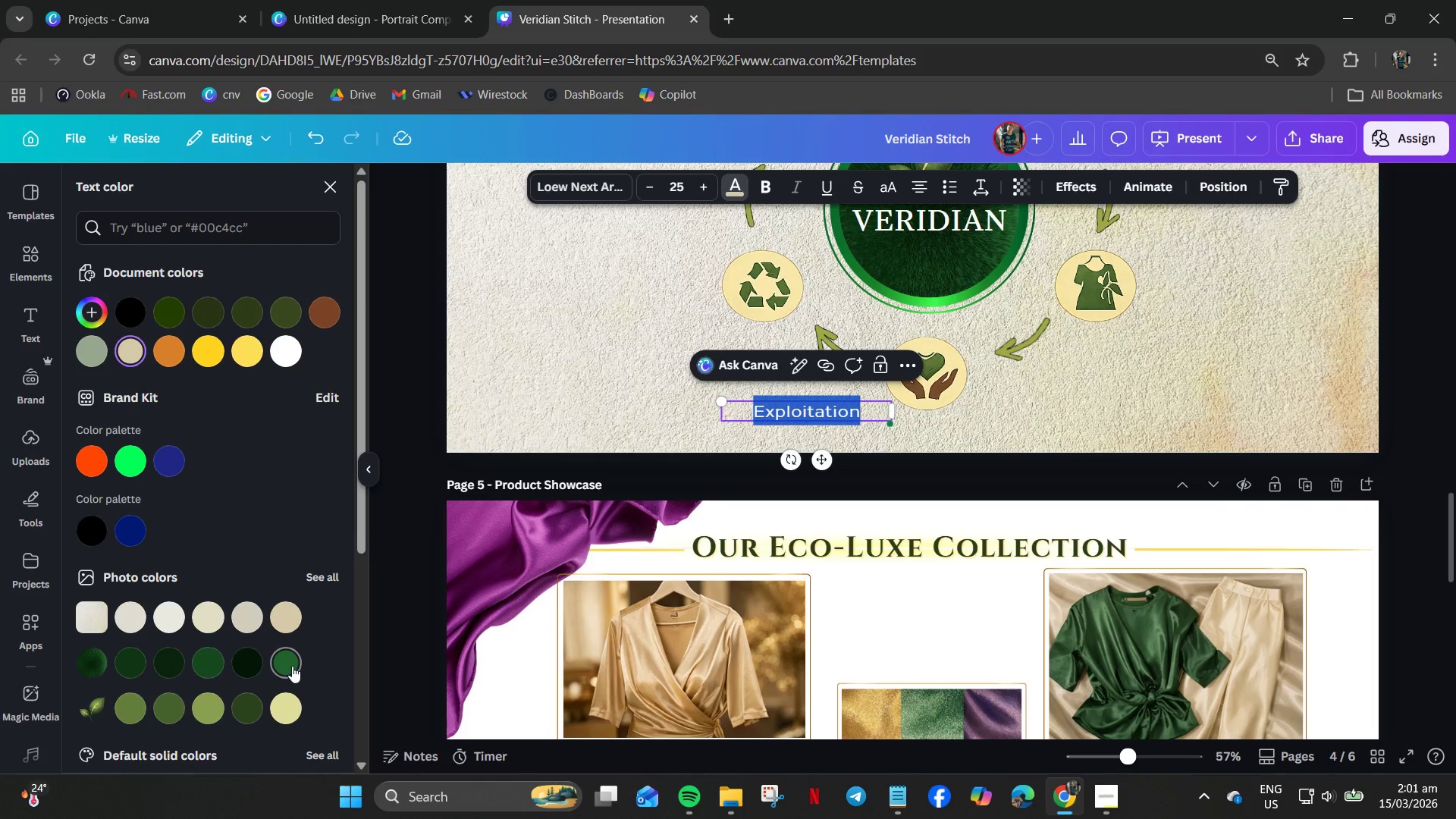 
left_click([664, 410])
 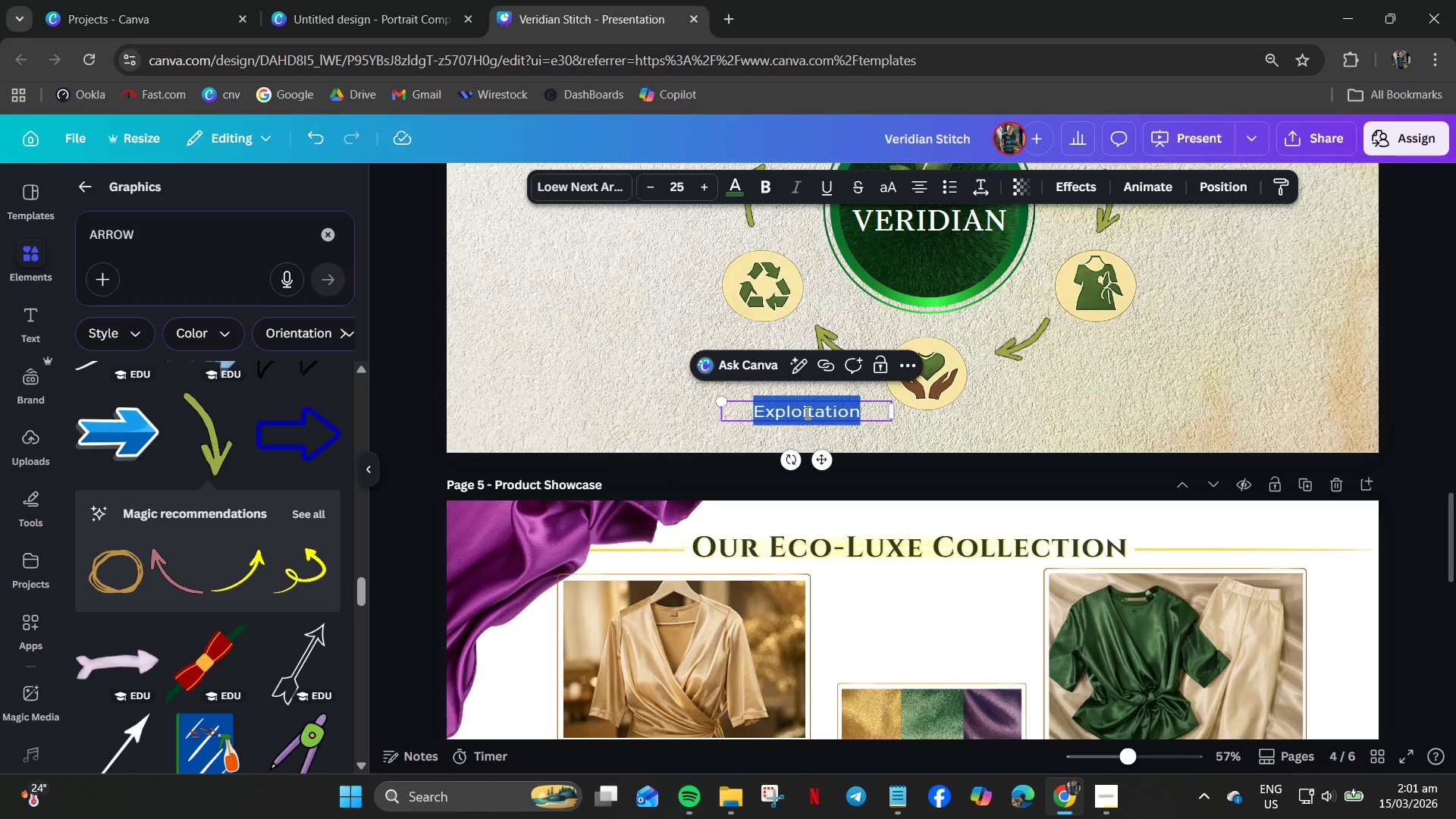 
key(Control+B)
 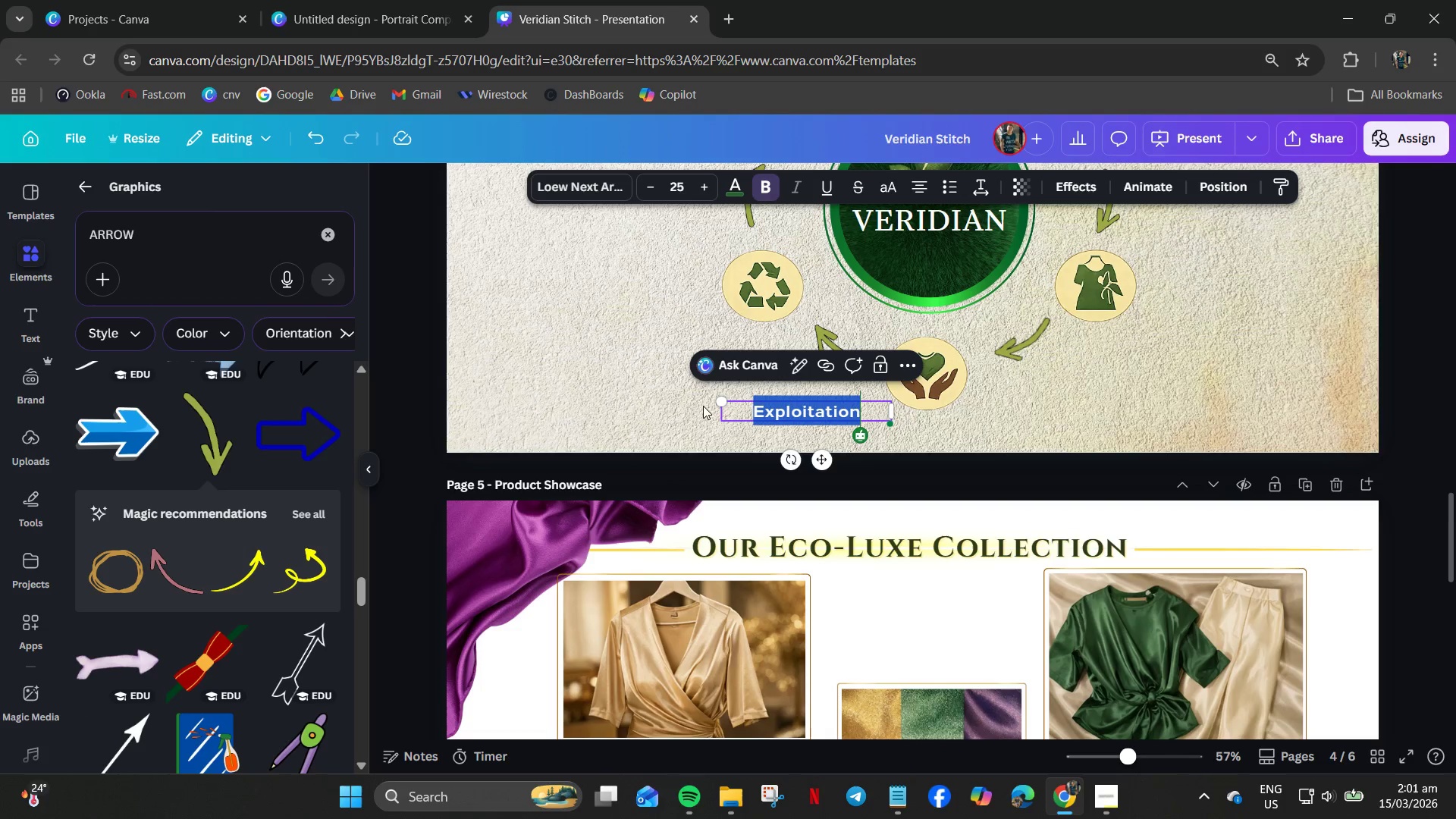 
left_click_drag(start_coordinate=[560, 379], to_coordinate=[569, 383])
 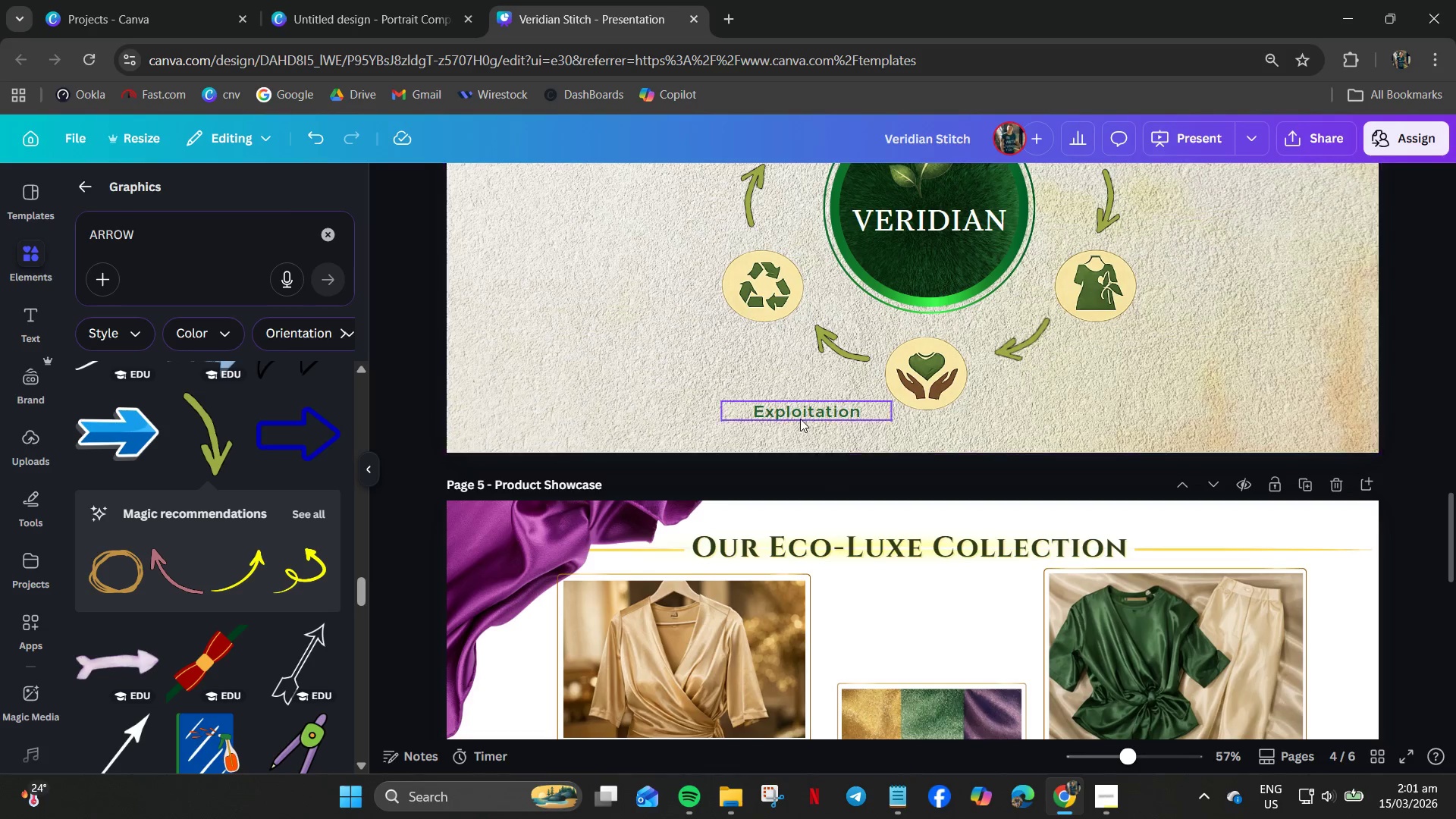 
left_click_drag(start_coordinate=[800, 417], to_coordinate=[914, 435])
 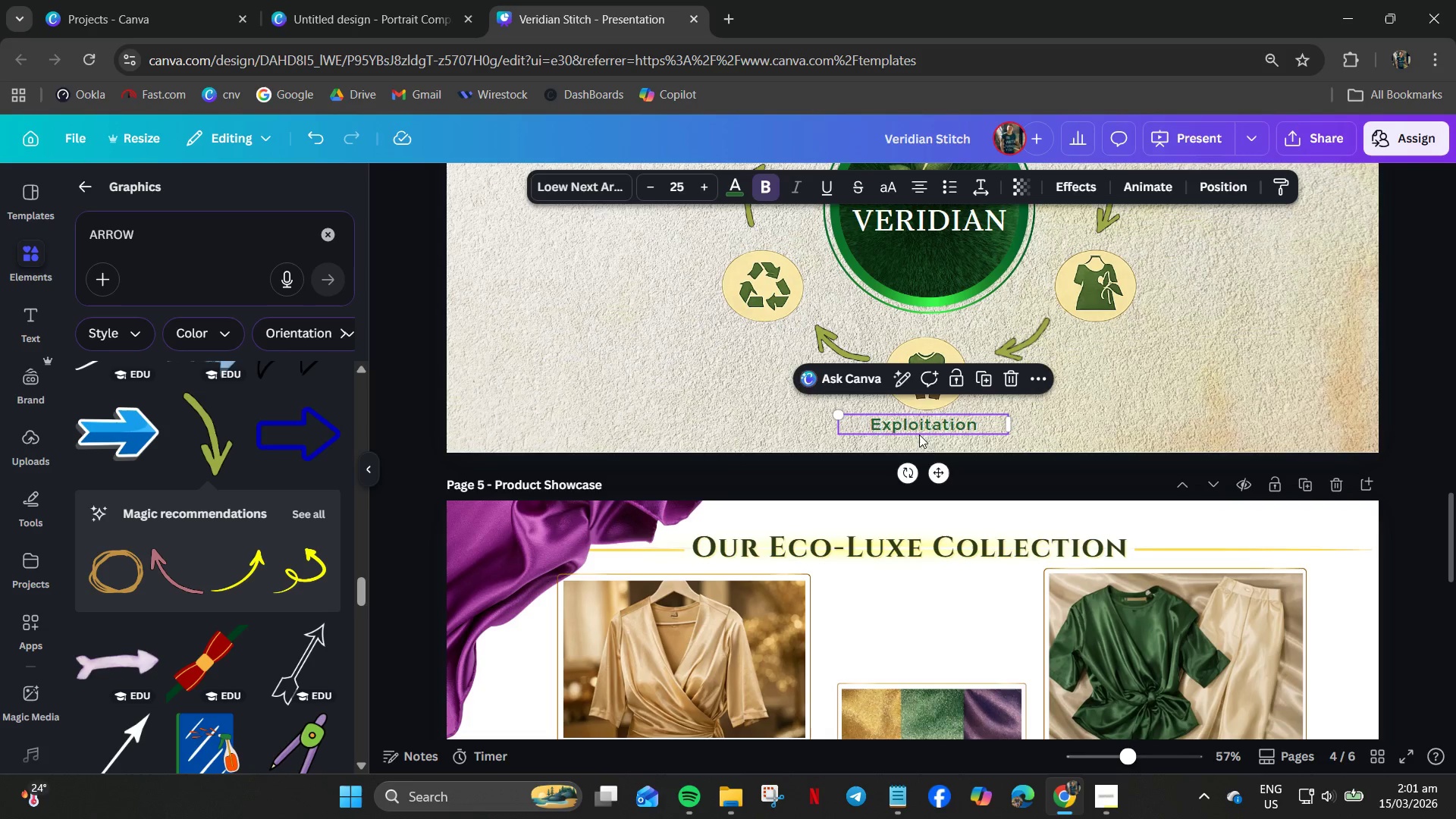 
double_click([919, 435])
 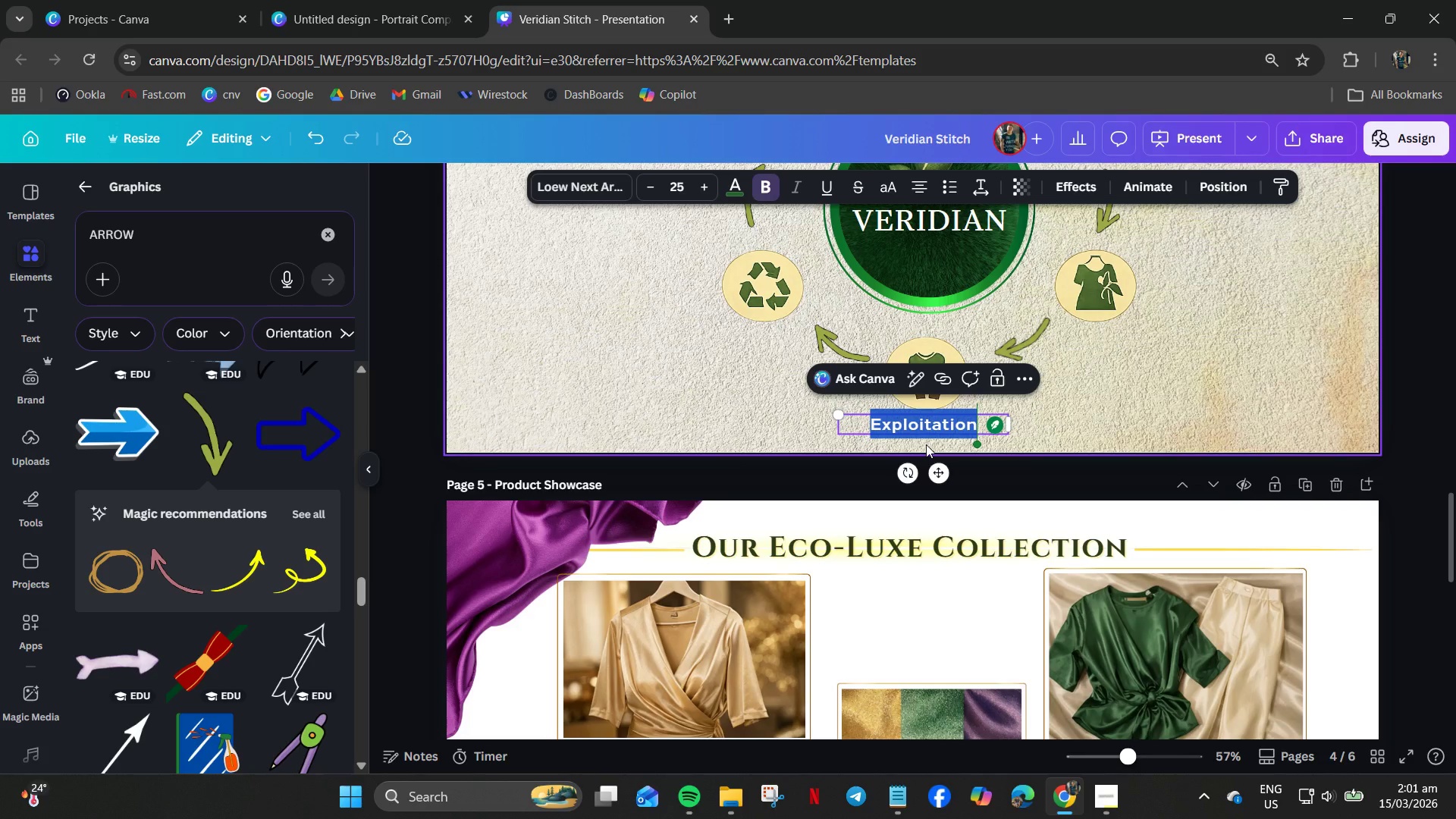 
type(Eco-Luxe Collections)
 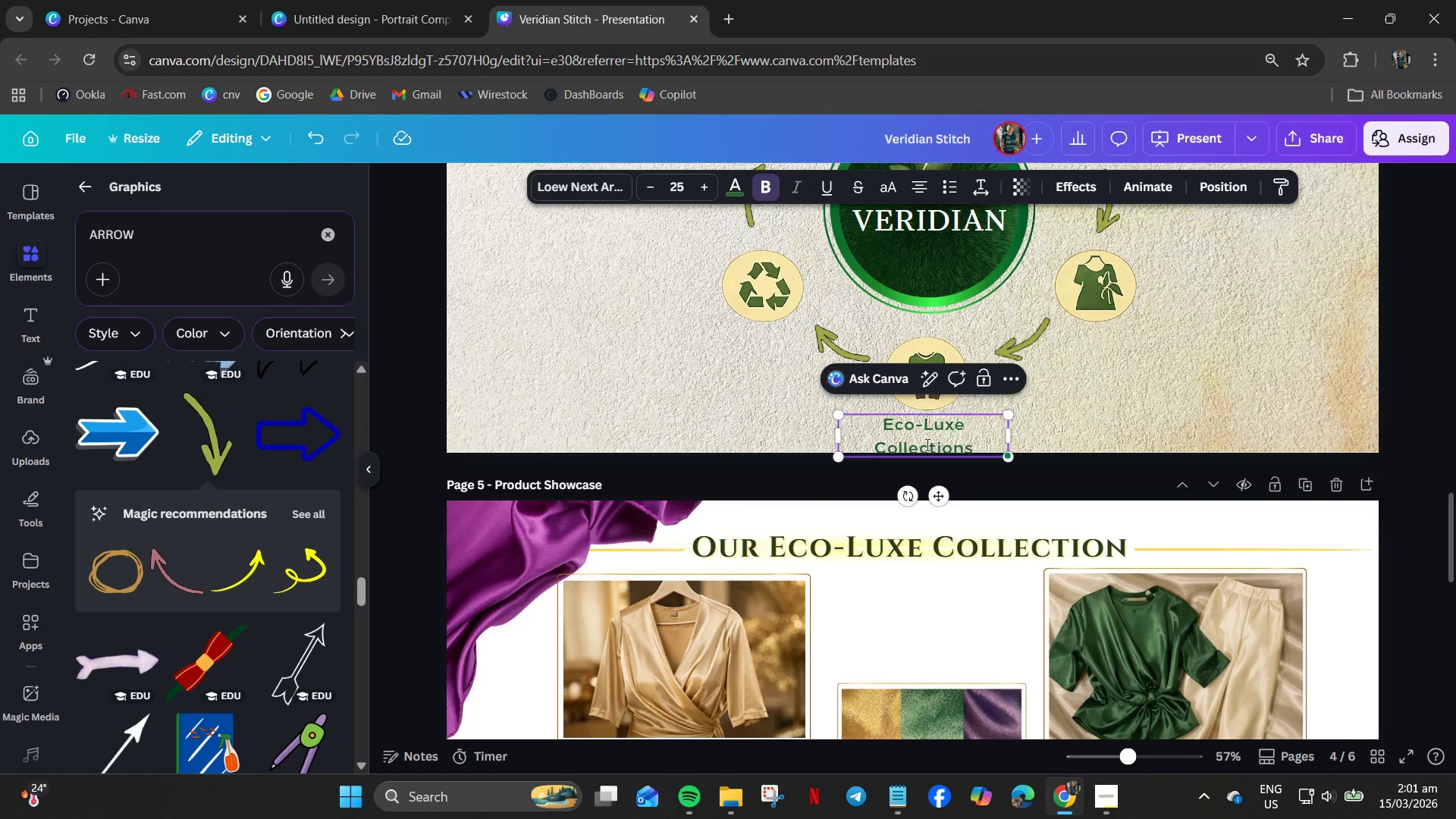 
left_click_drag(start_coordinate=[837, 439], to_coordinate=[805, 434])
 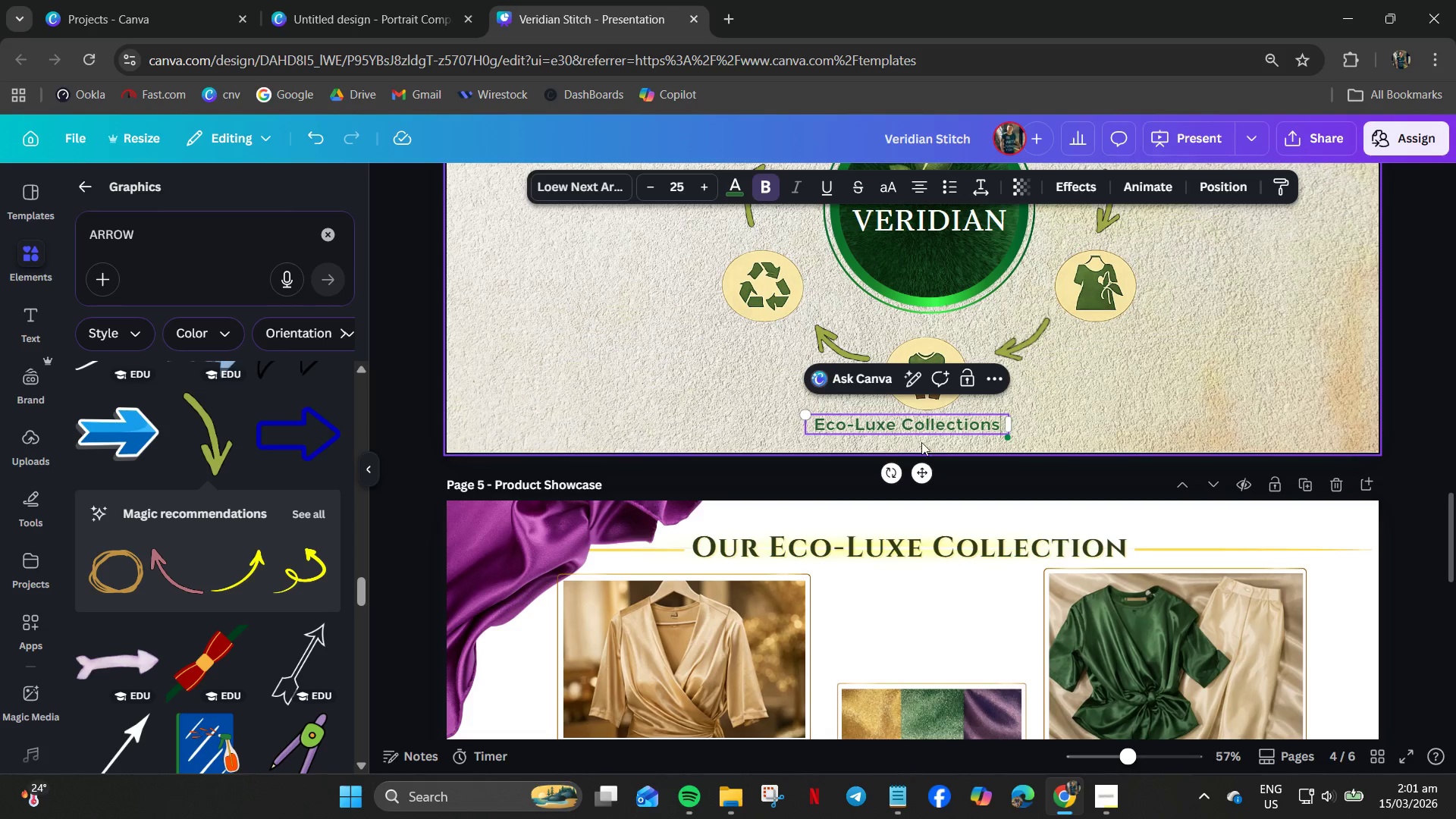 
right_click([913, 422])
 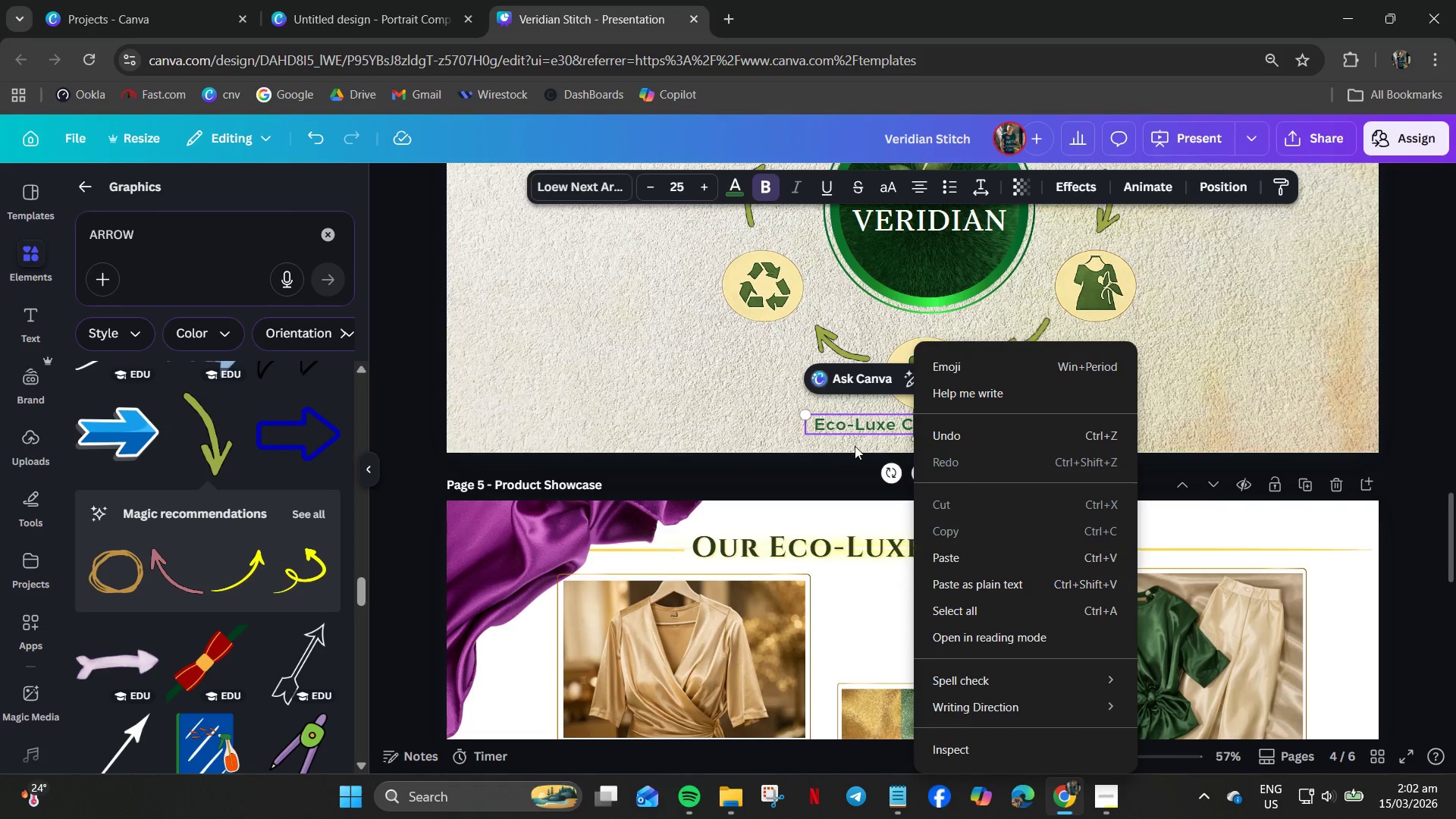 
left_click([848, 439])
 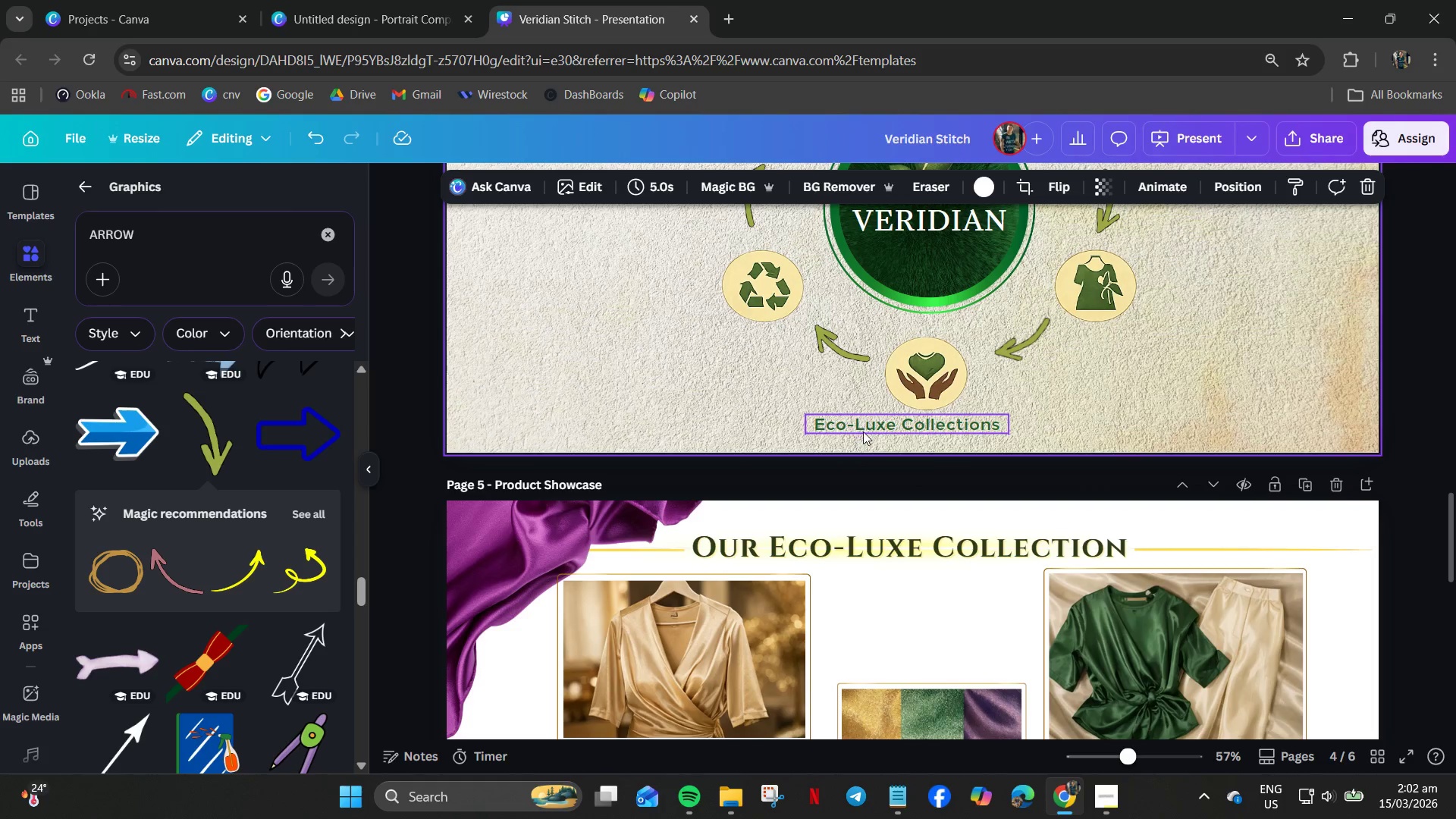 
right_click([865, 429])
 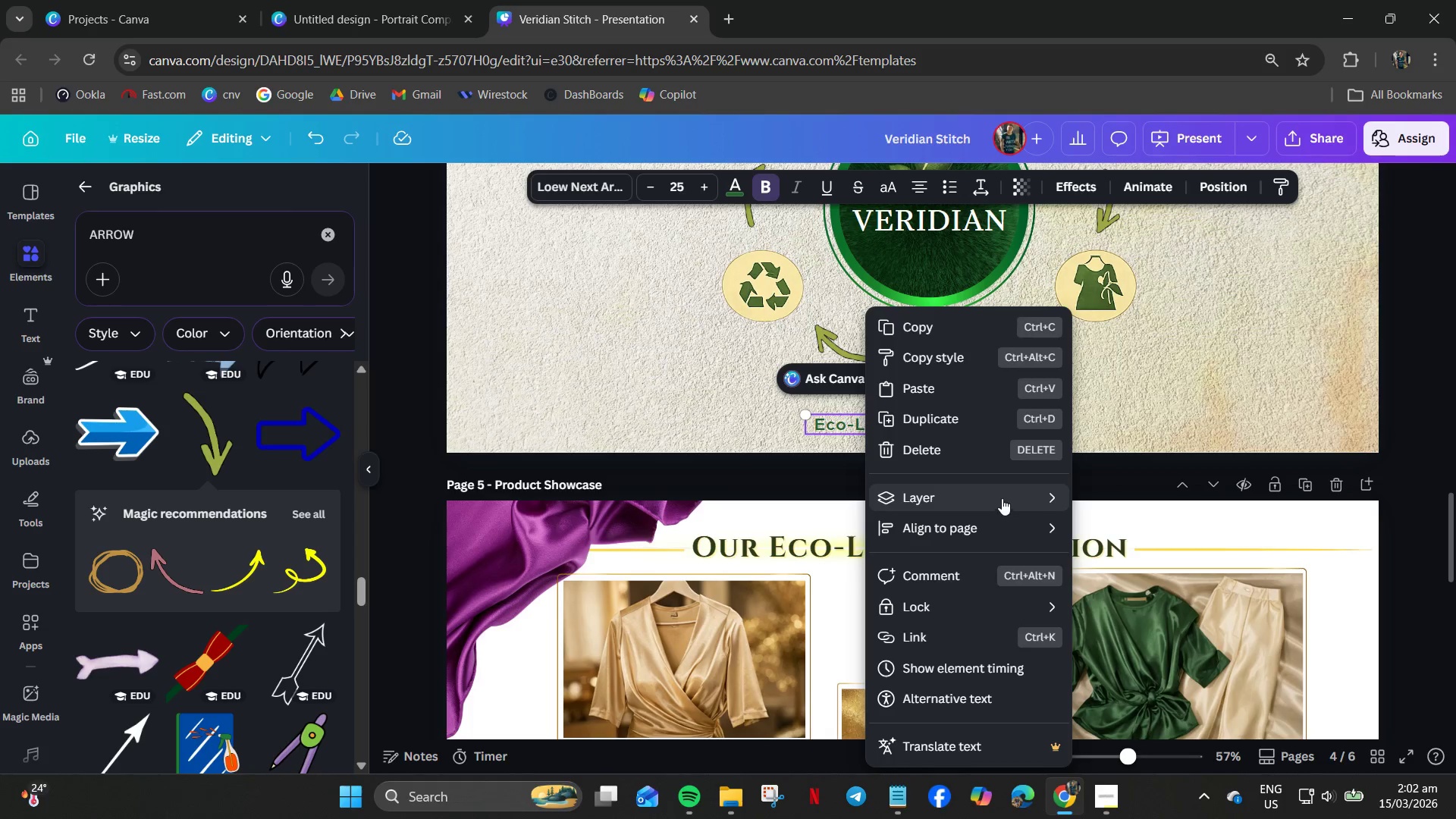 
left_click([1012, 535])
 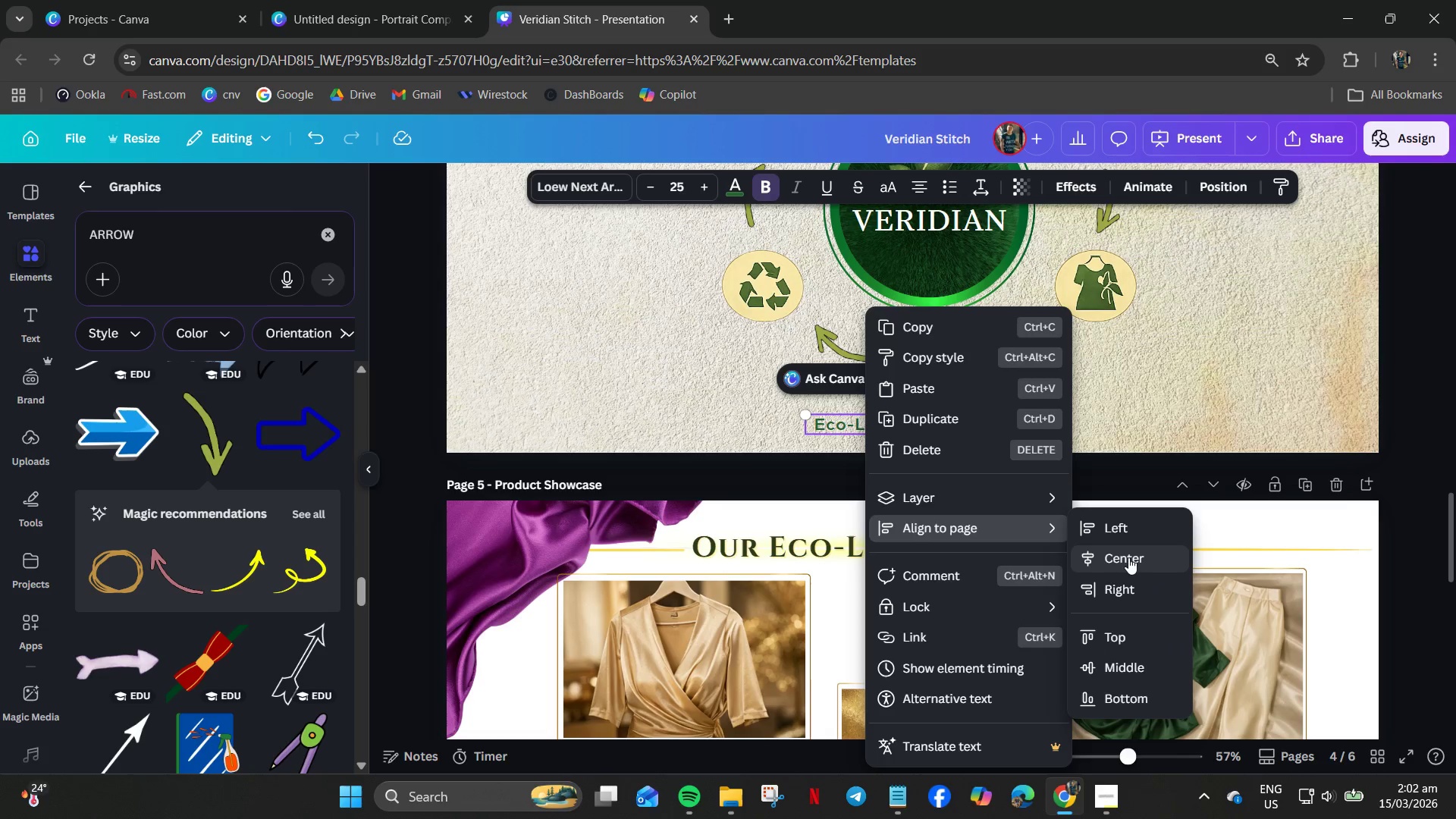 
left_click([1132, 563])
 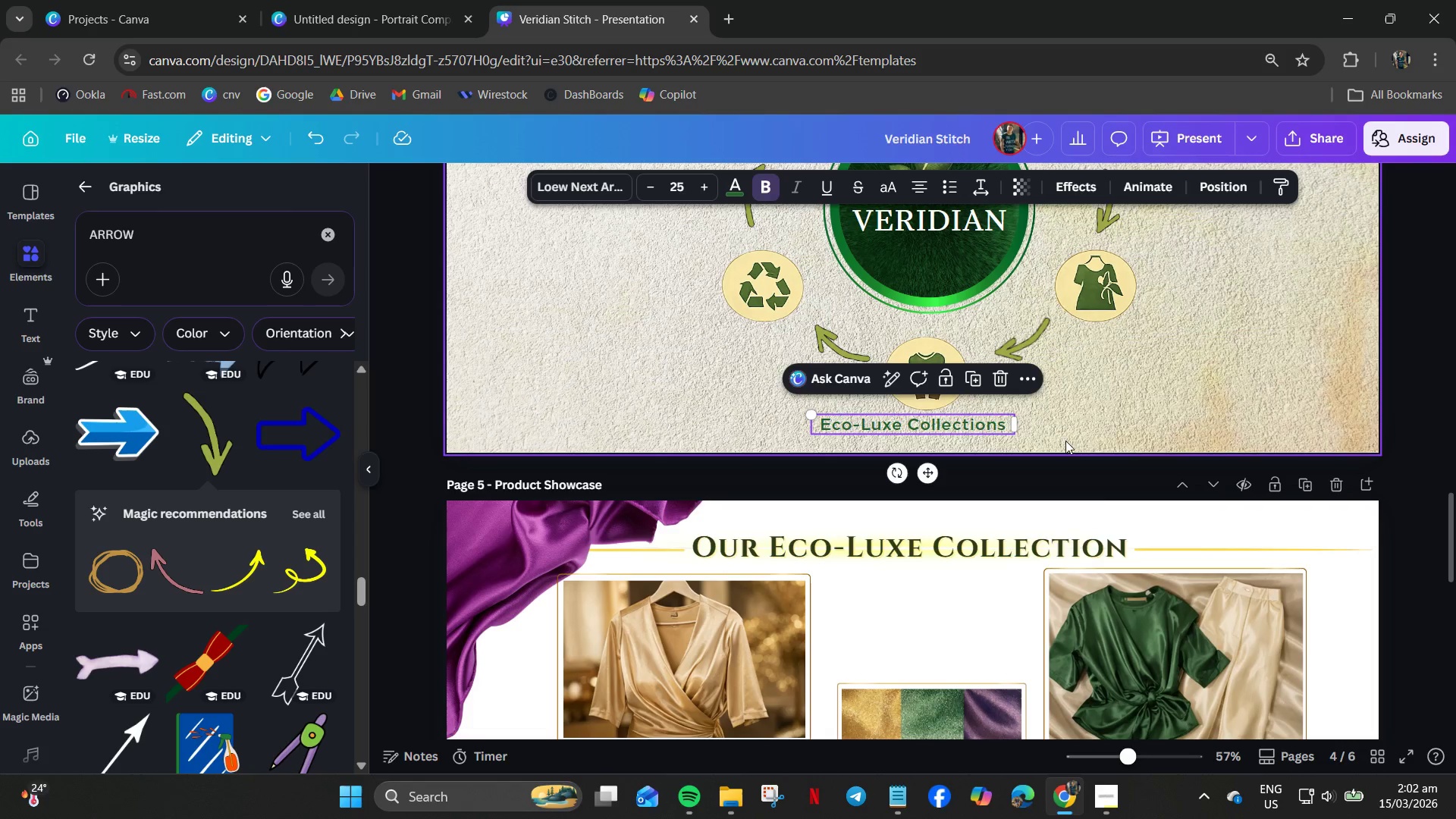 
left_click([1076, 434])
 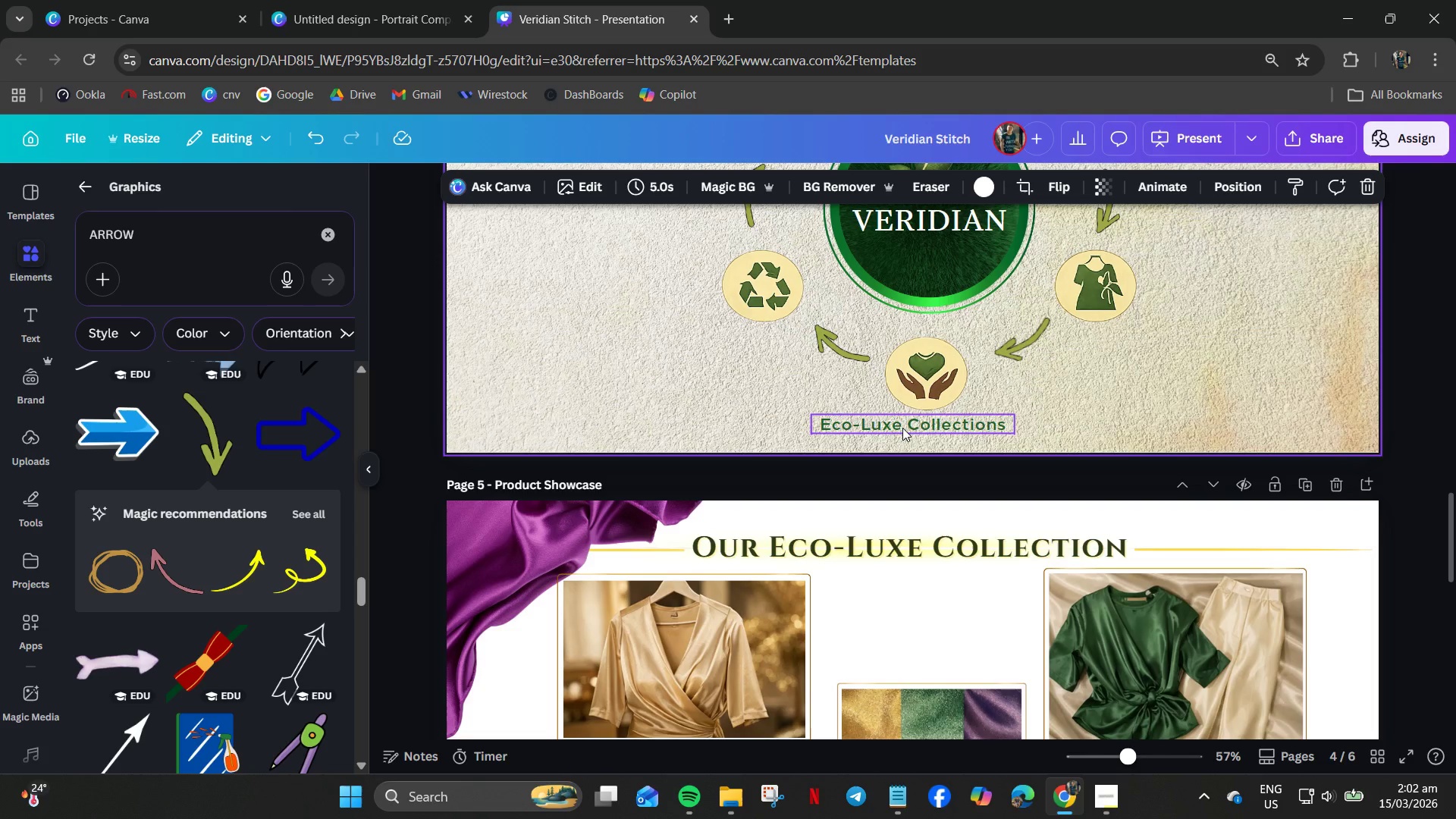 
left_click([902, 428])
 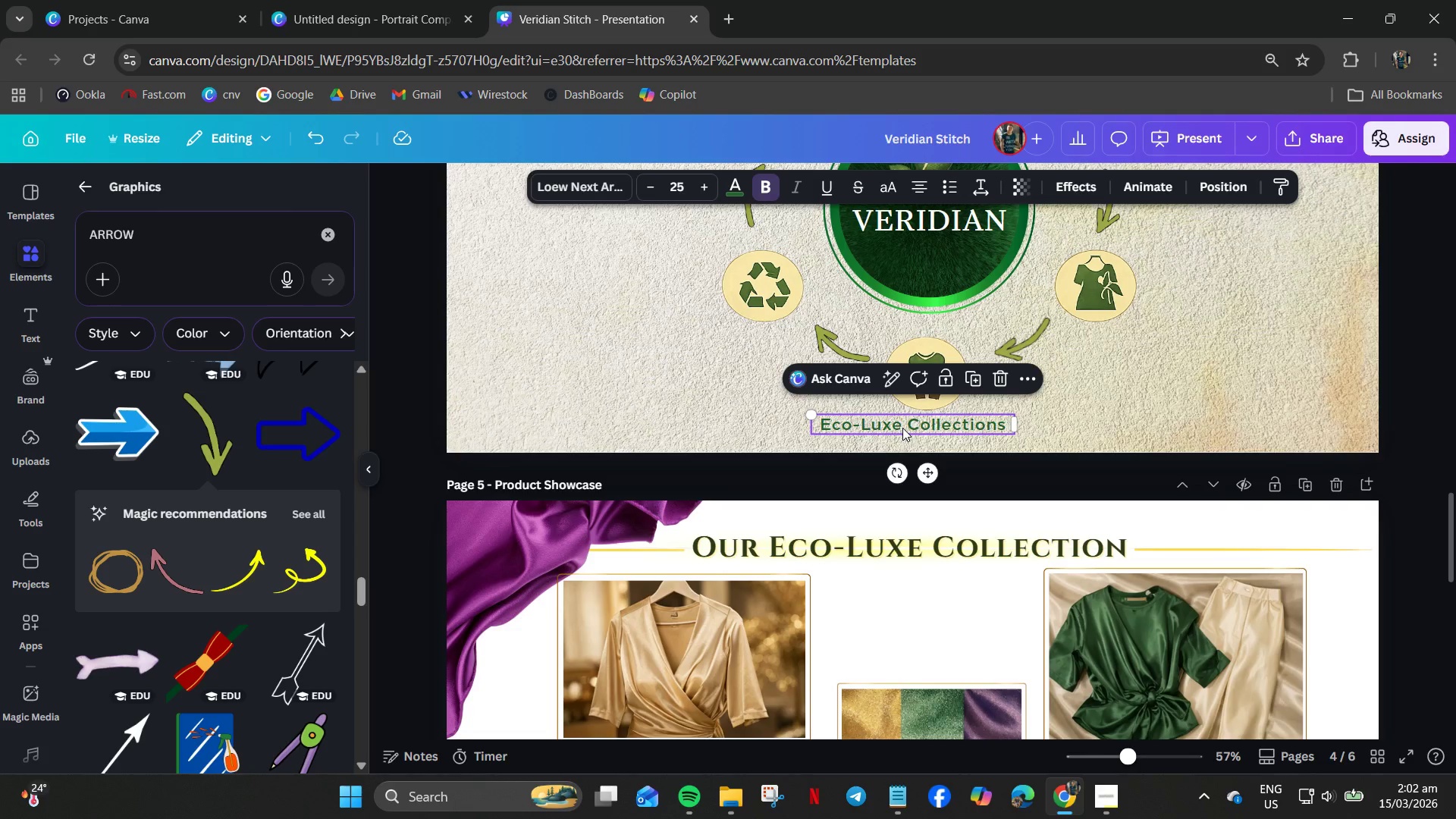 
hold_key(key=ControlLeft, duration=0.33)
 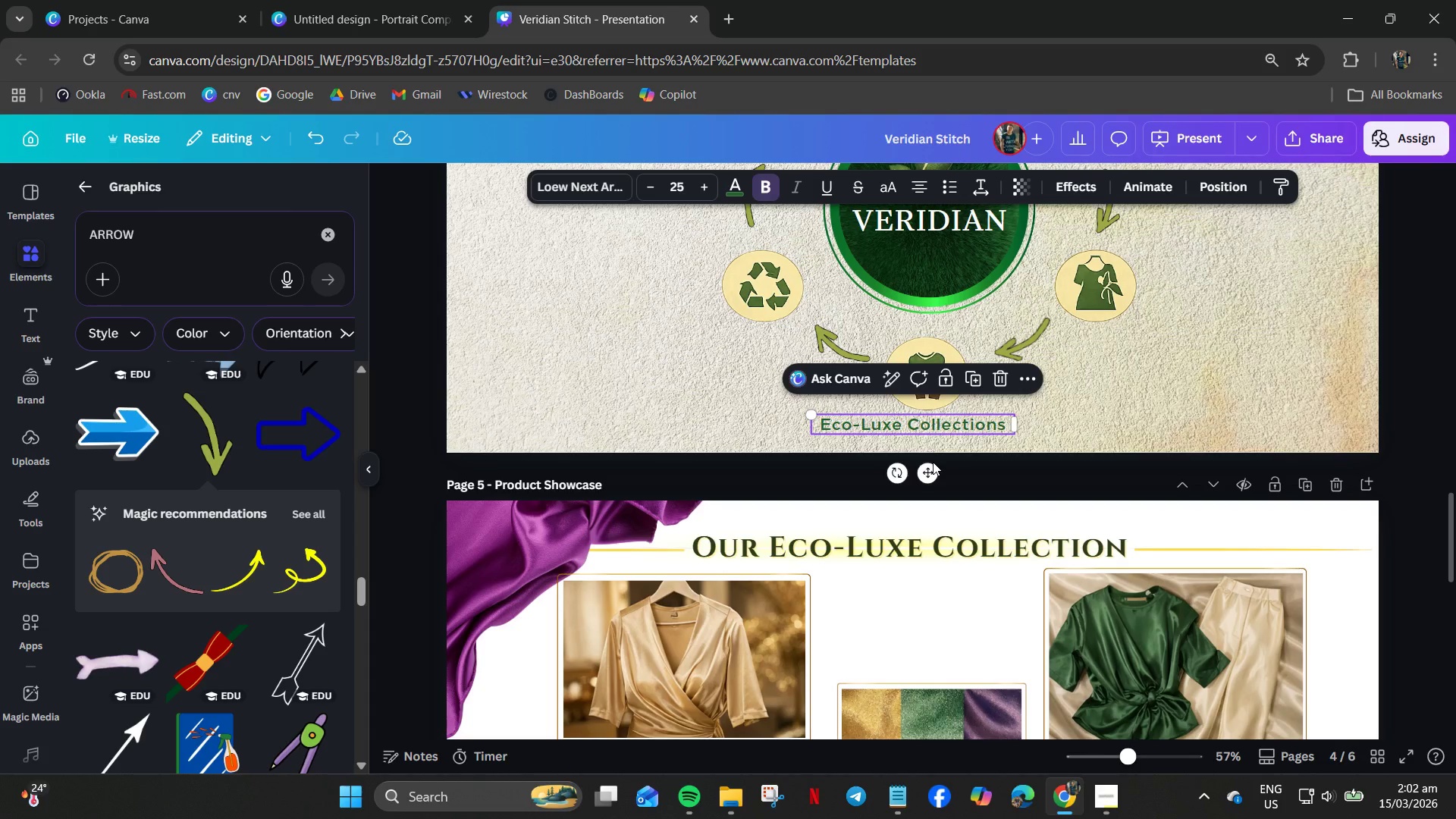 
key(Control+C)
 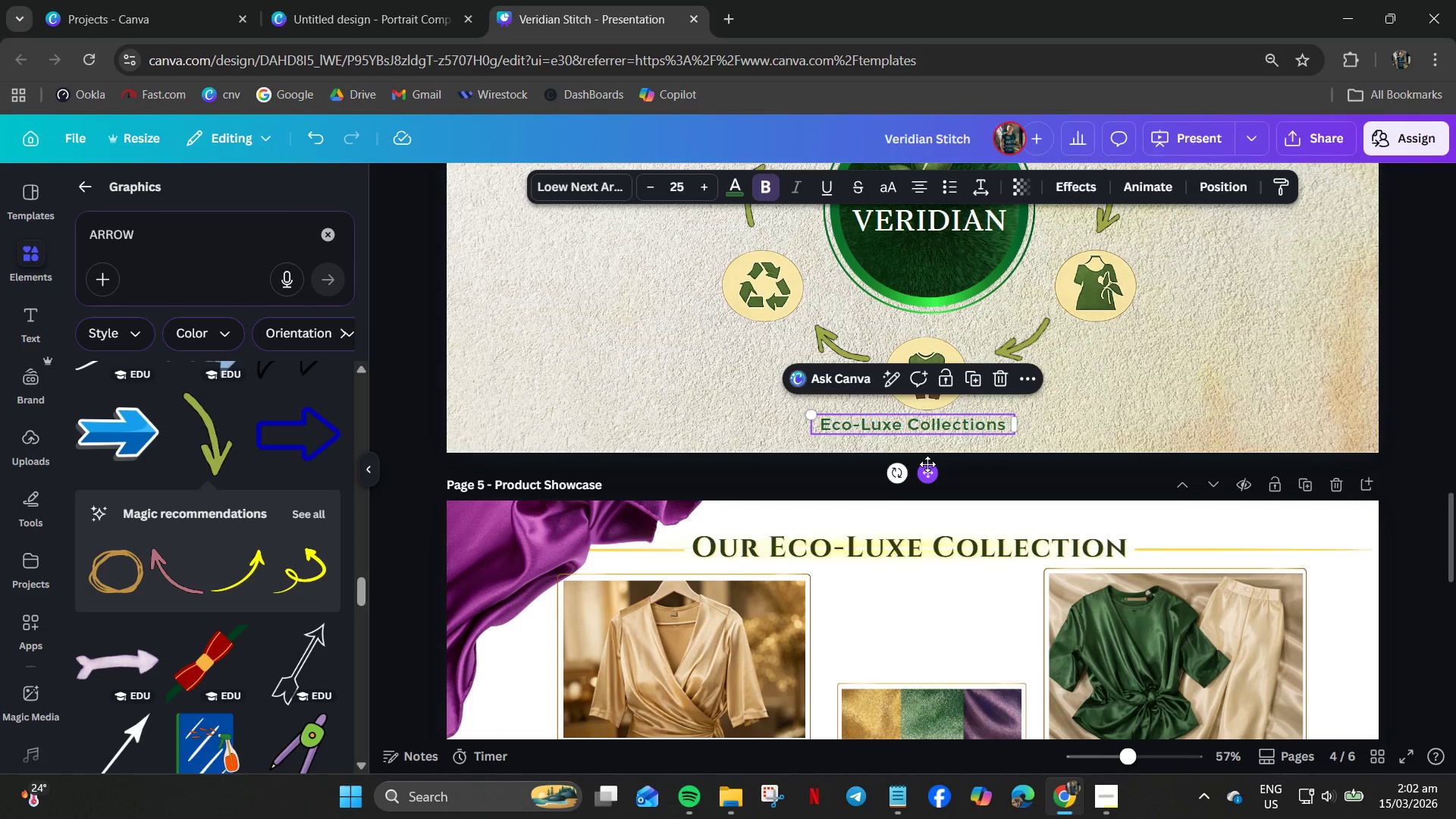 
key(Control+V)
 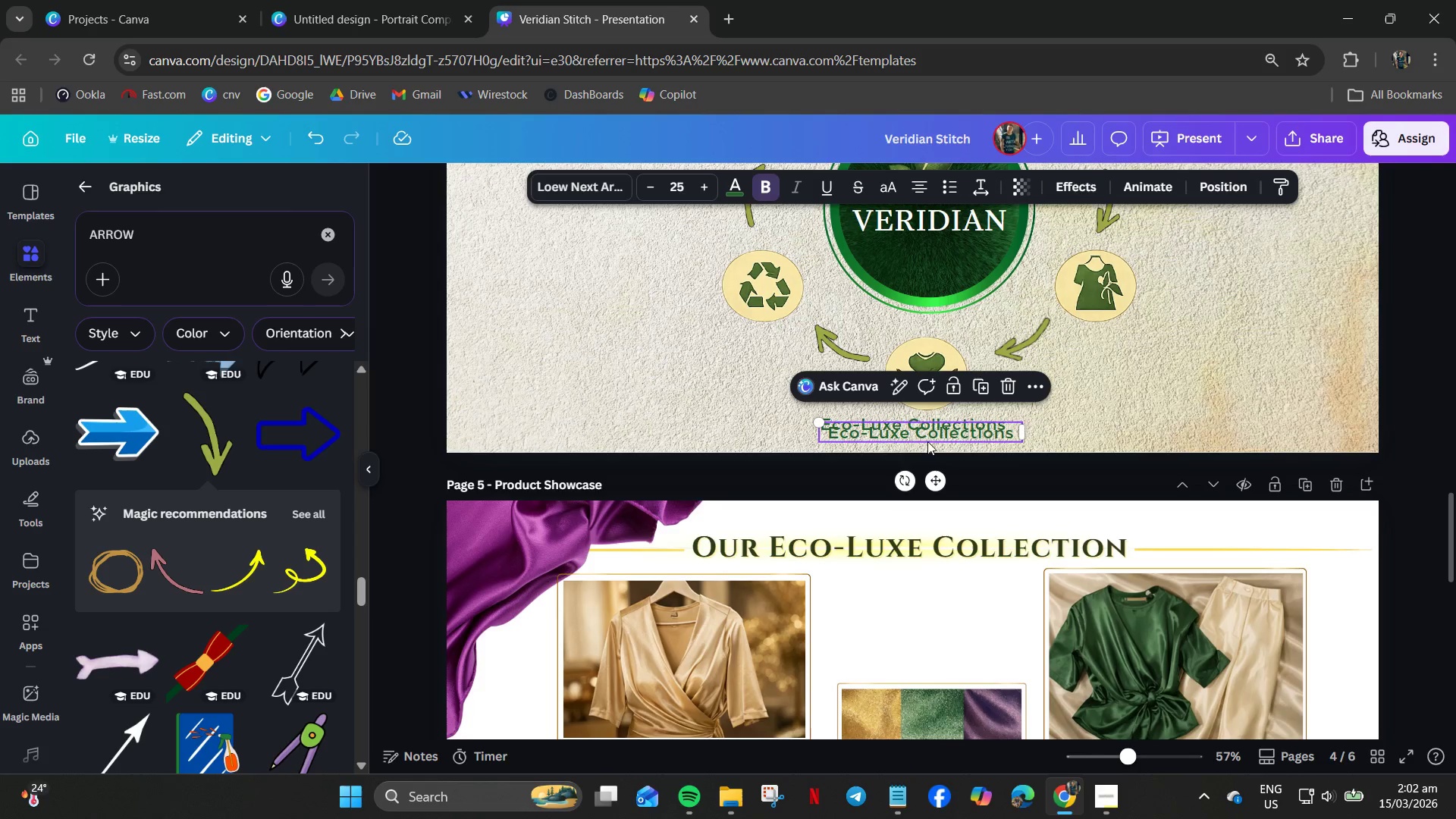 
left_click_drag(start_coordinate=[931, 431], to_coordinate=[1257, 285])
 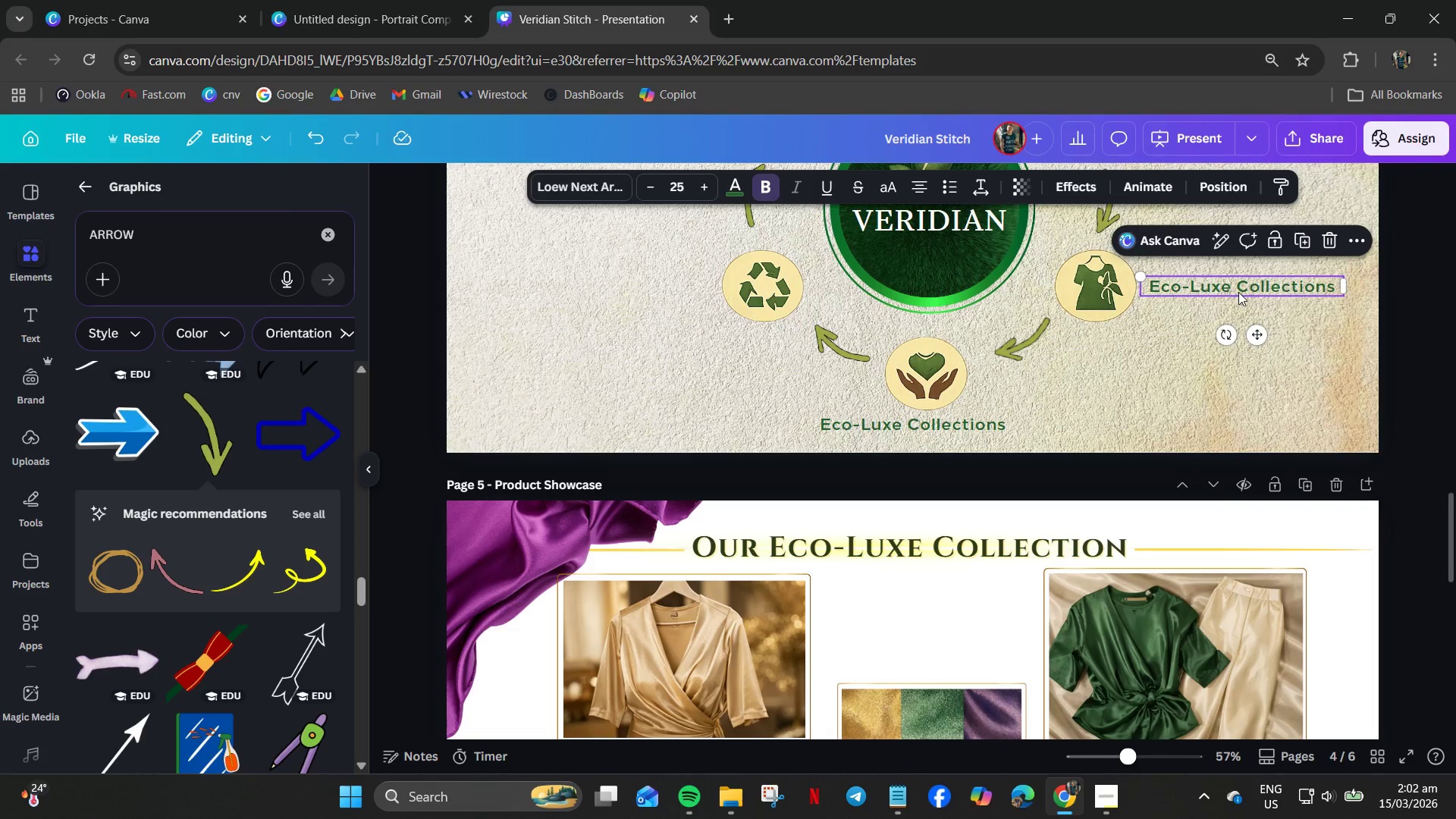 
double_click([1238, 292])
 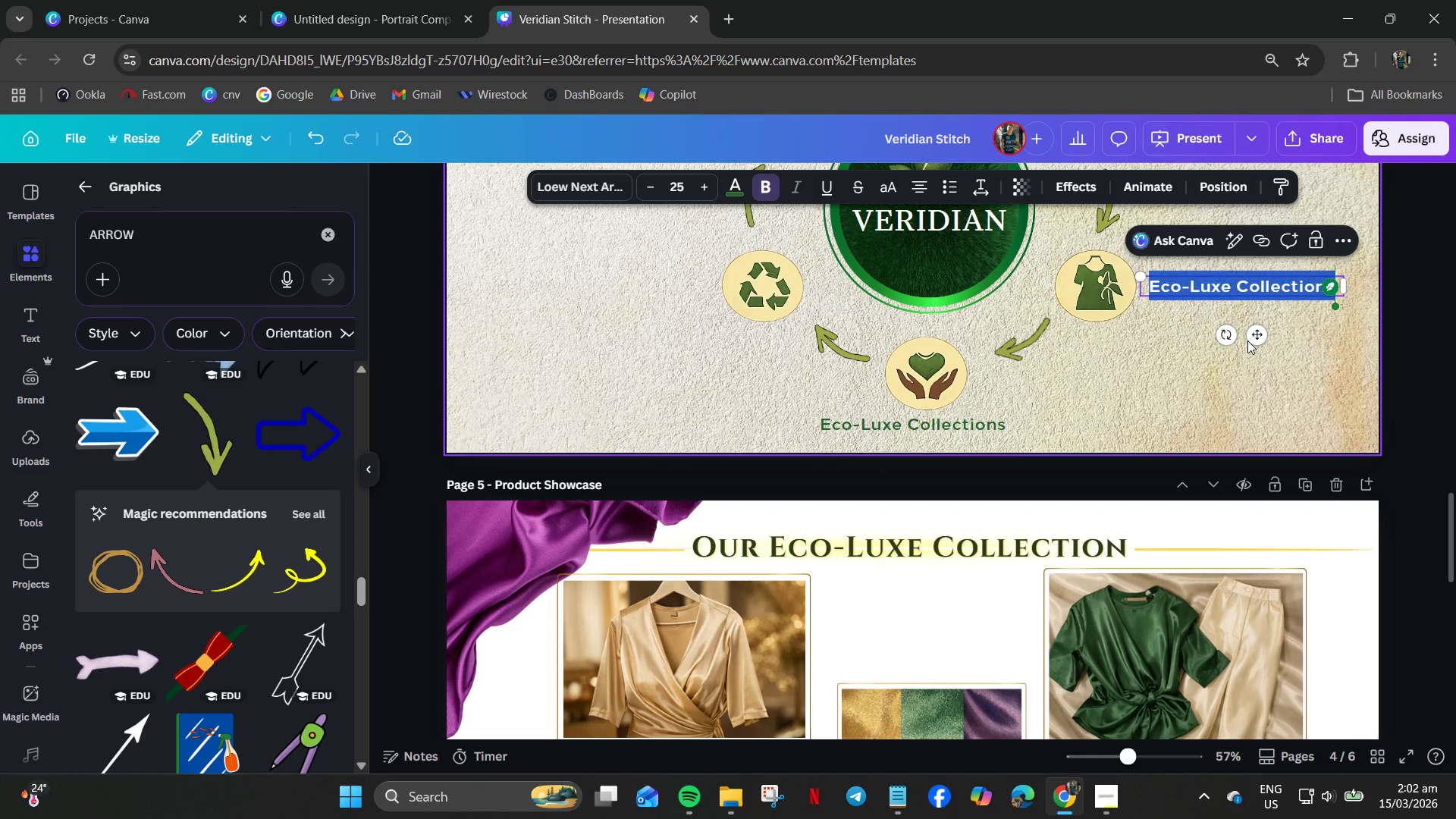 
type(Ethicak )
key(Backspace)
key(Backspace)
type(l Crafting)
 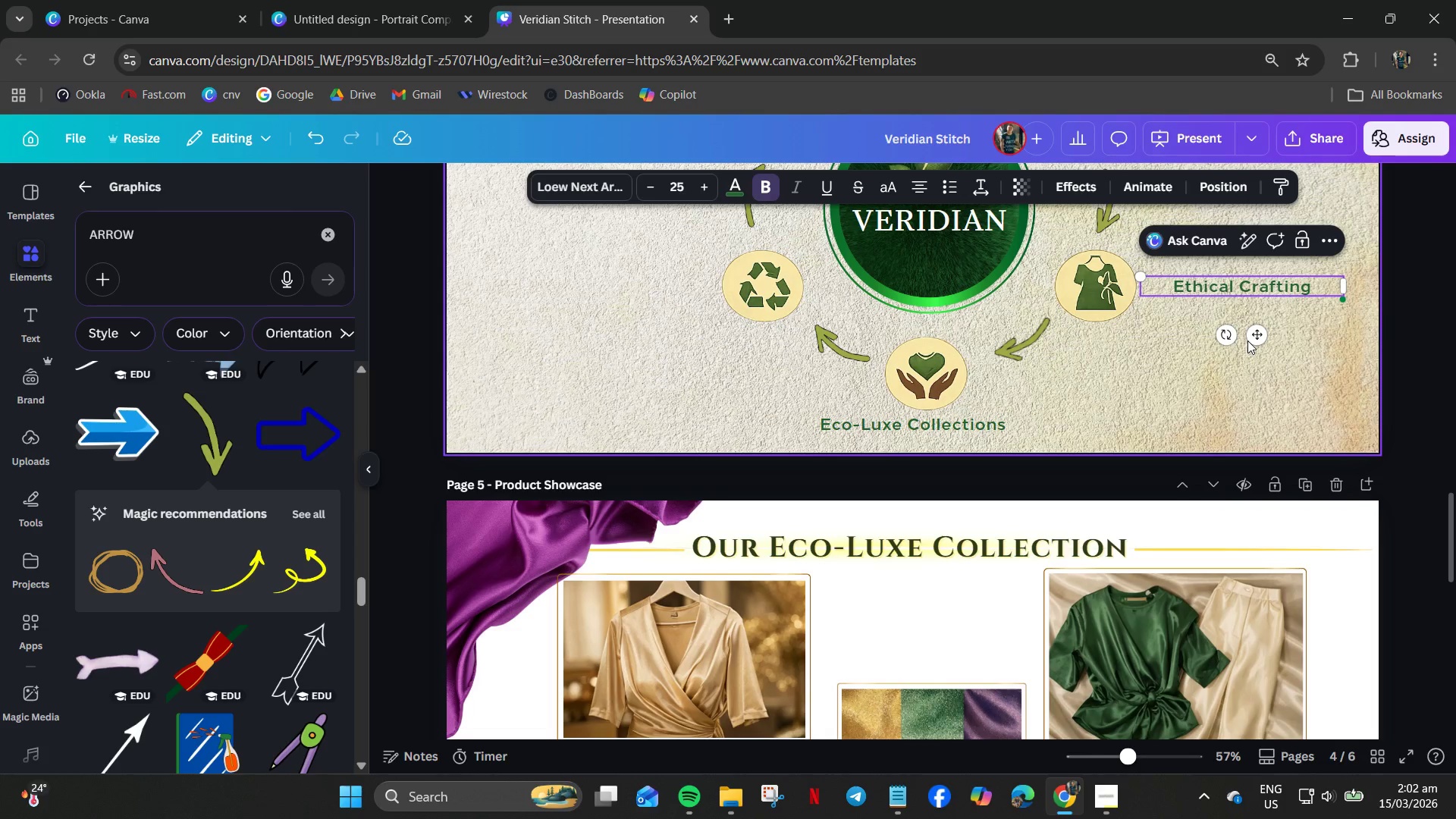 
left_click_drag(start_coordinate=[1238, 289], to_coordinate=[1211, 297])
 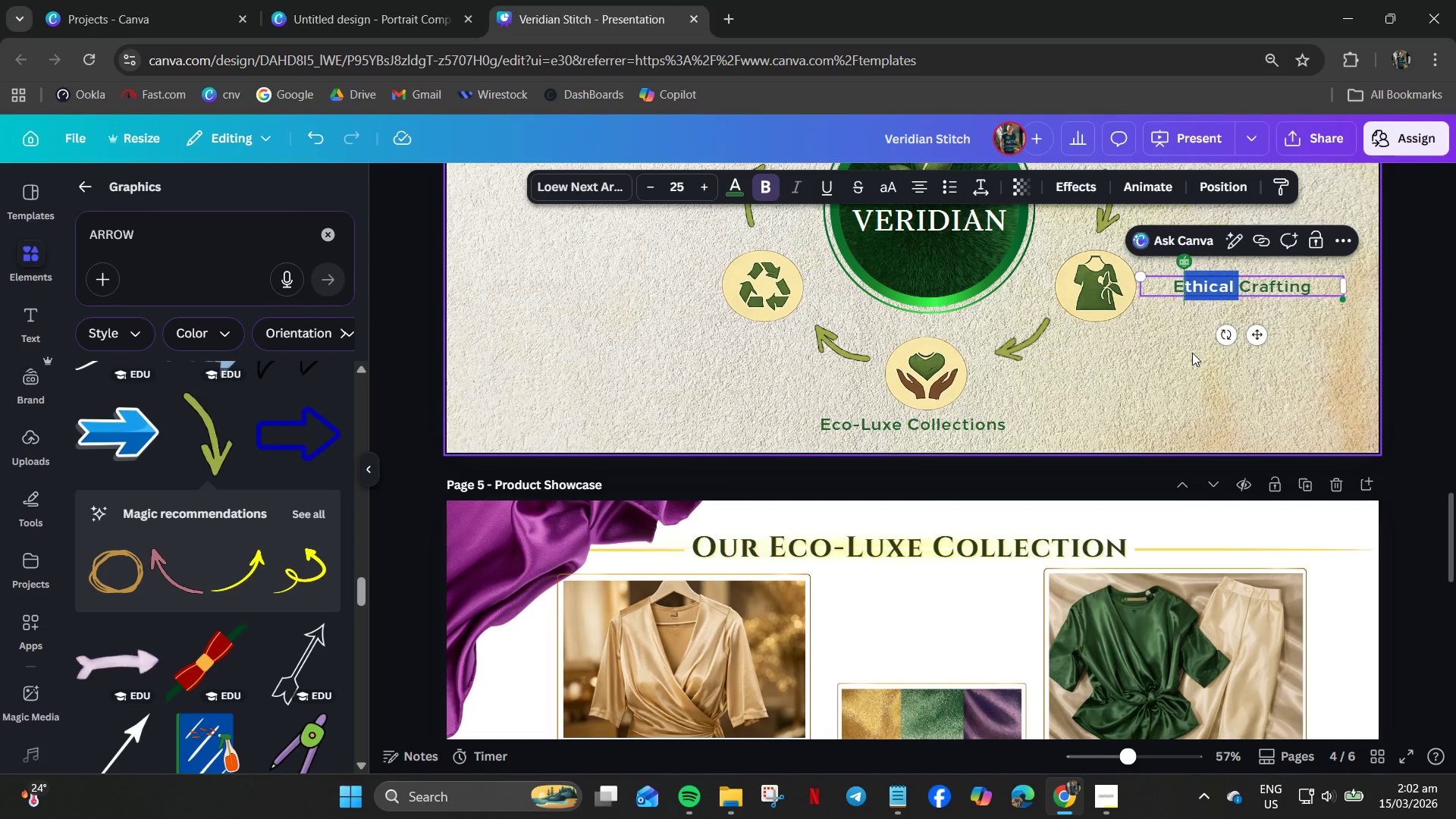 
left_click([1192, 353])
 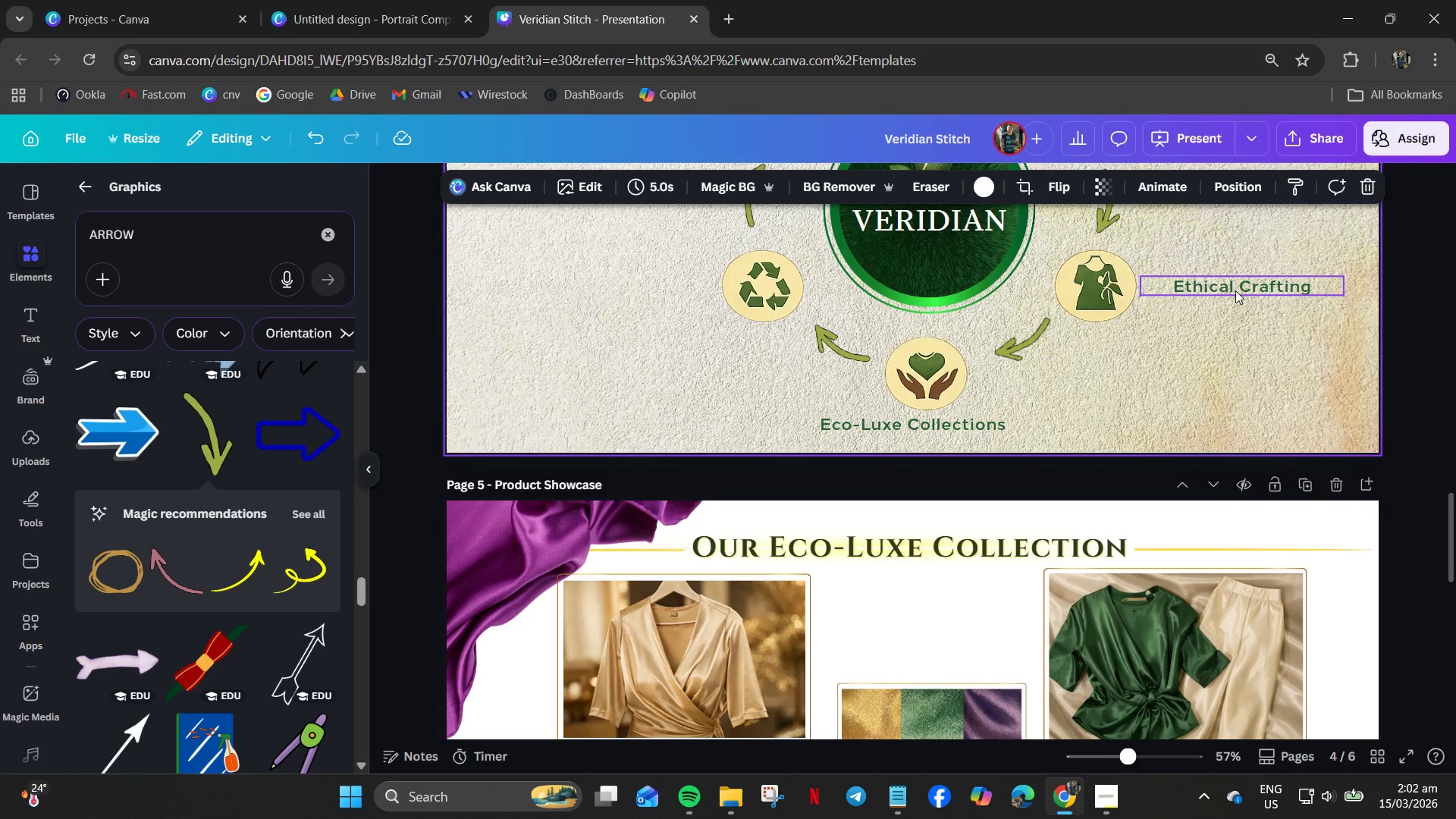 
left_click_drag(start_coordinate=[1235, 290], to_coordinate=[1208, 300])
 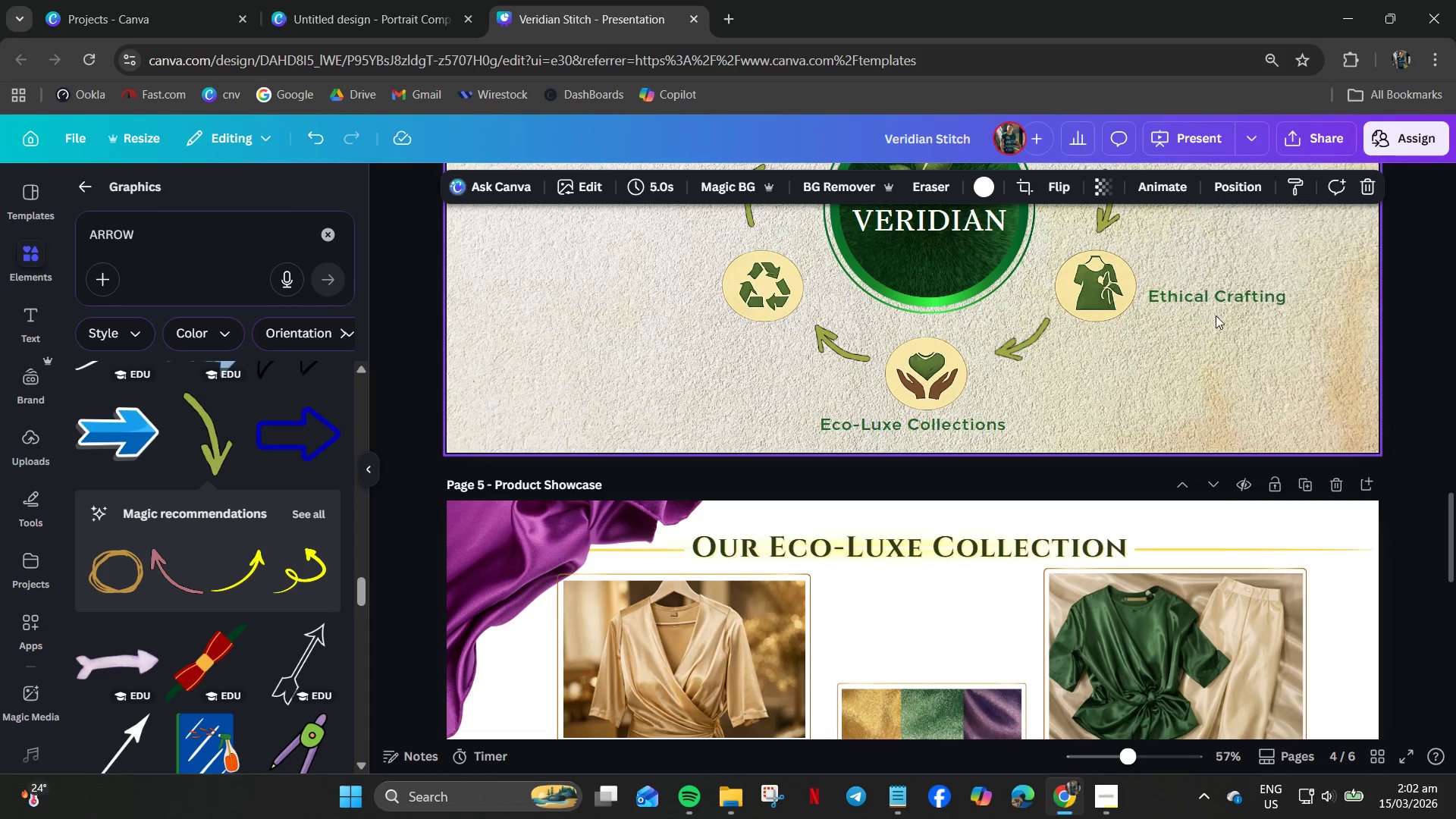 
left_click([1212, 303])
 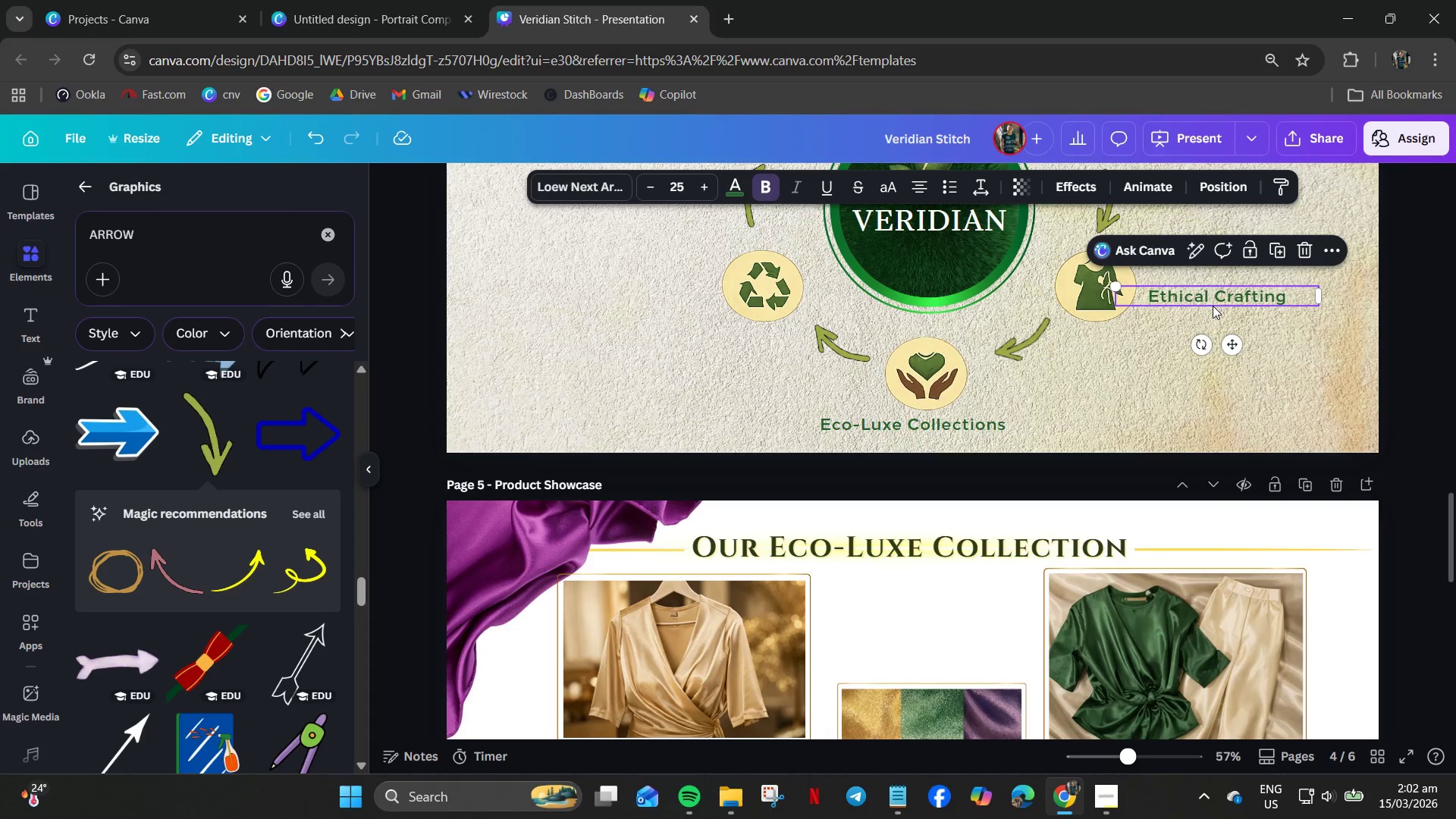 
key(Control+C)
 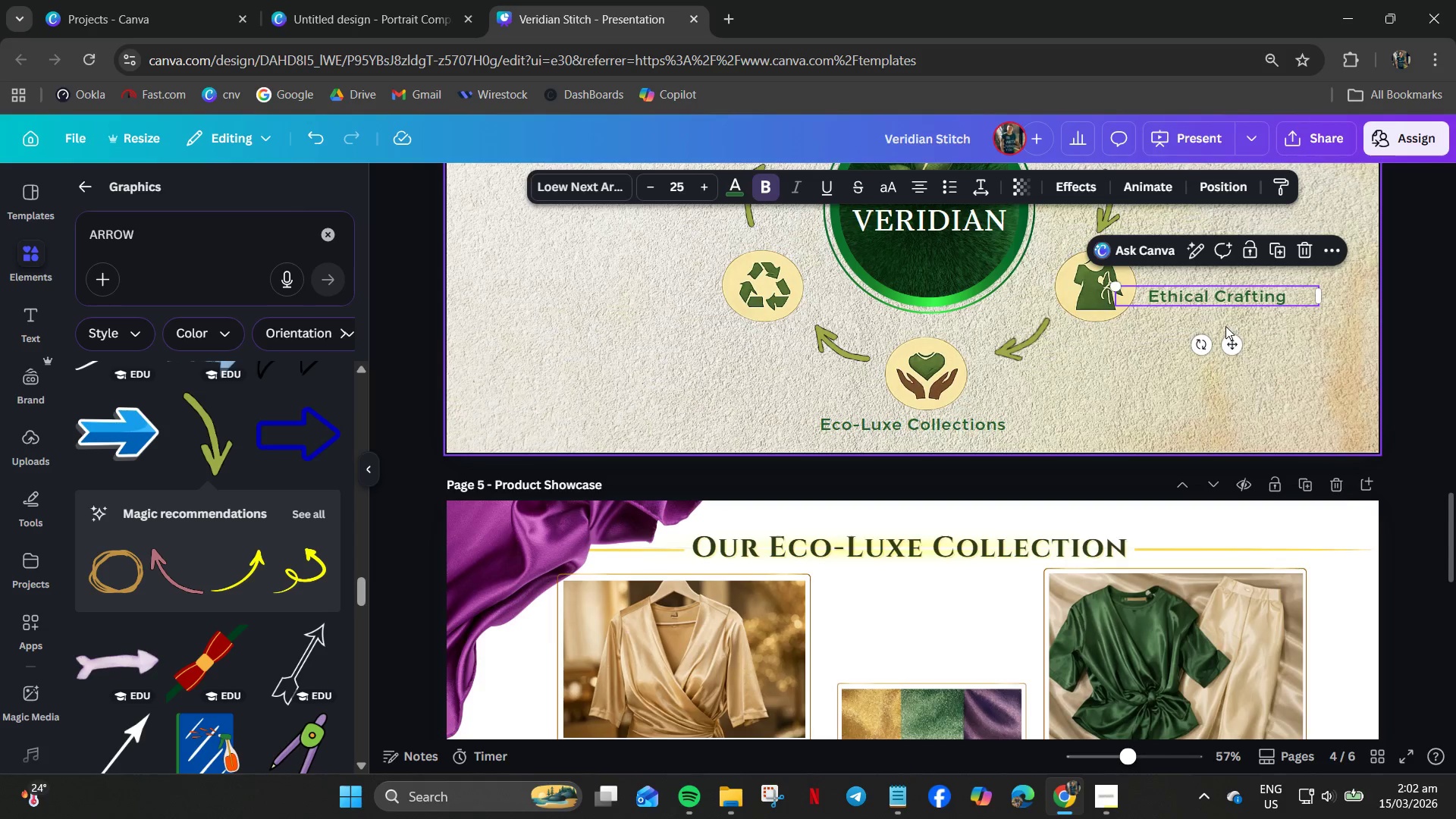 
scroll: coordinate [1226, 325], scroll_direction: up, amount: 3.0
 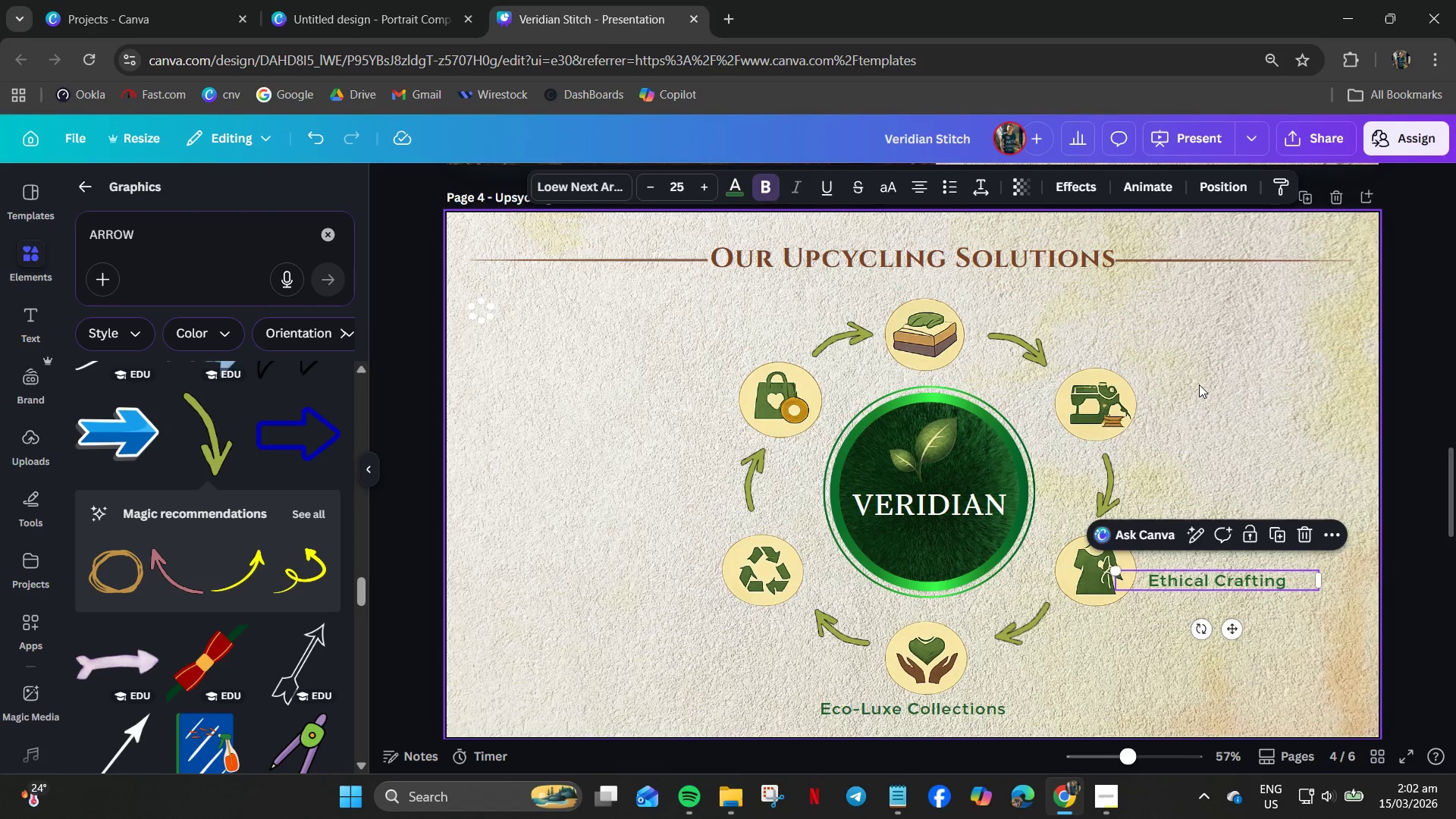 
key(Control+V)
 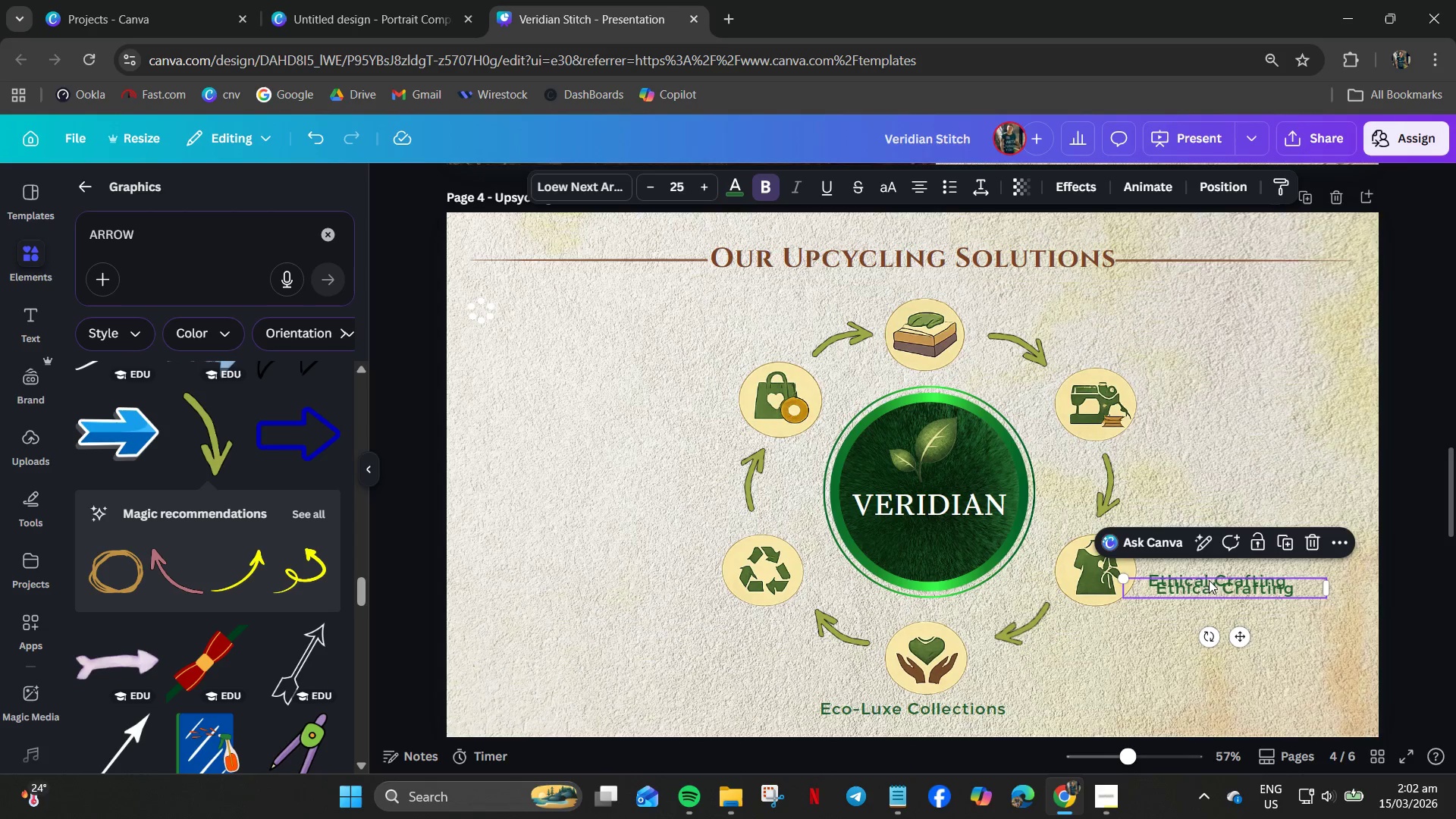 
left_click_drag(start_coordinate=[1204, 592], to_coordinate=[1198, 399])
 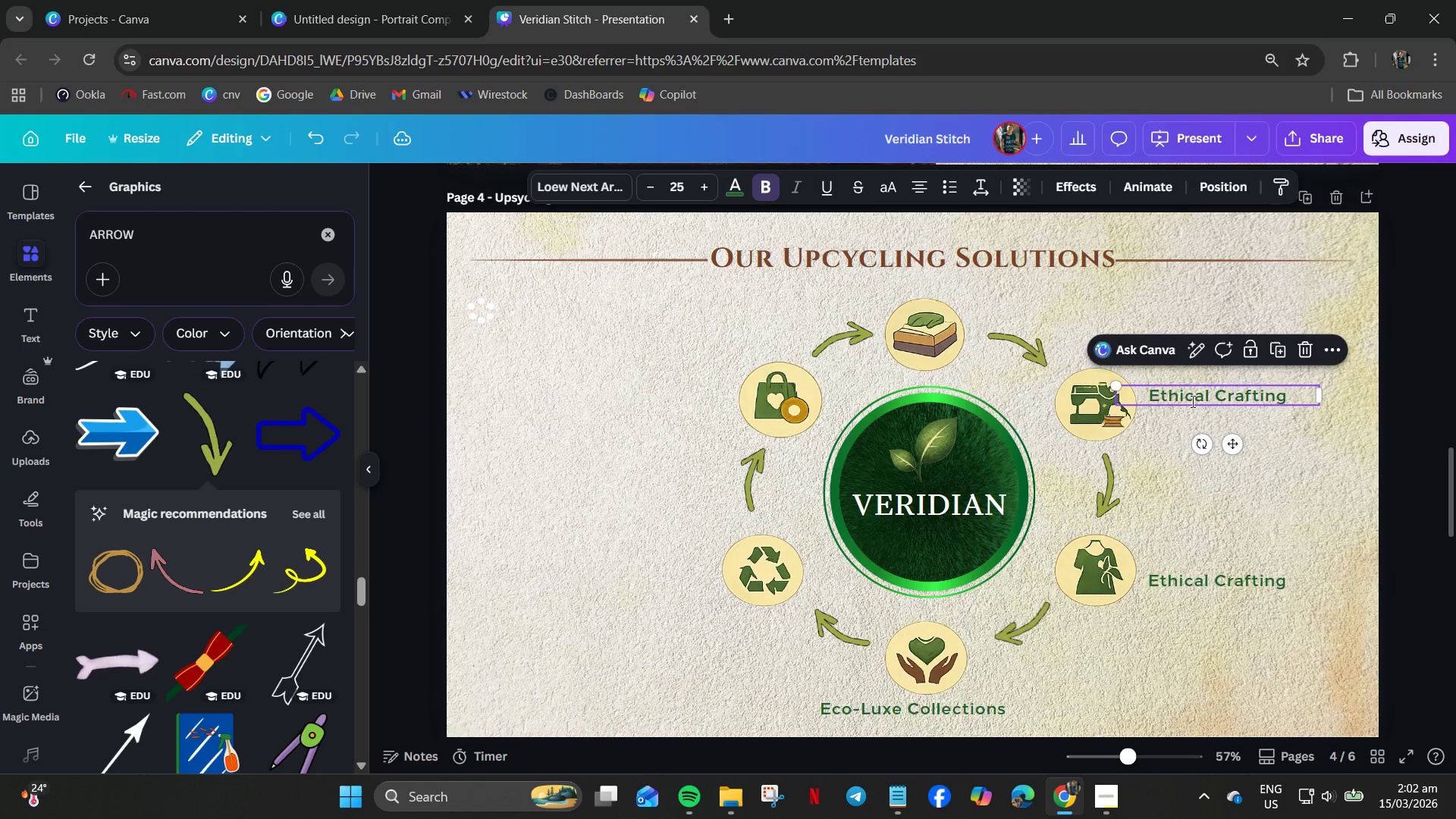 
double_click([1191, 401])
 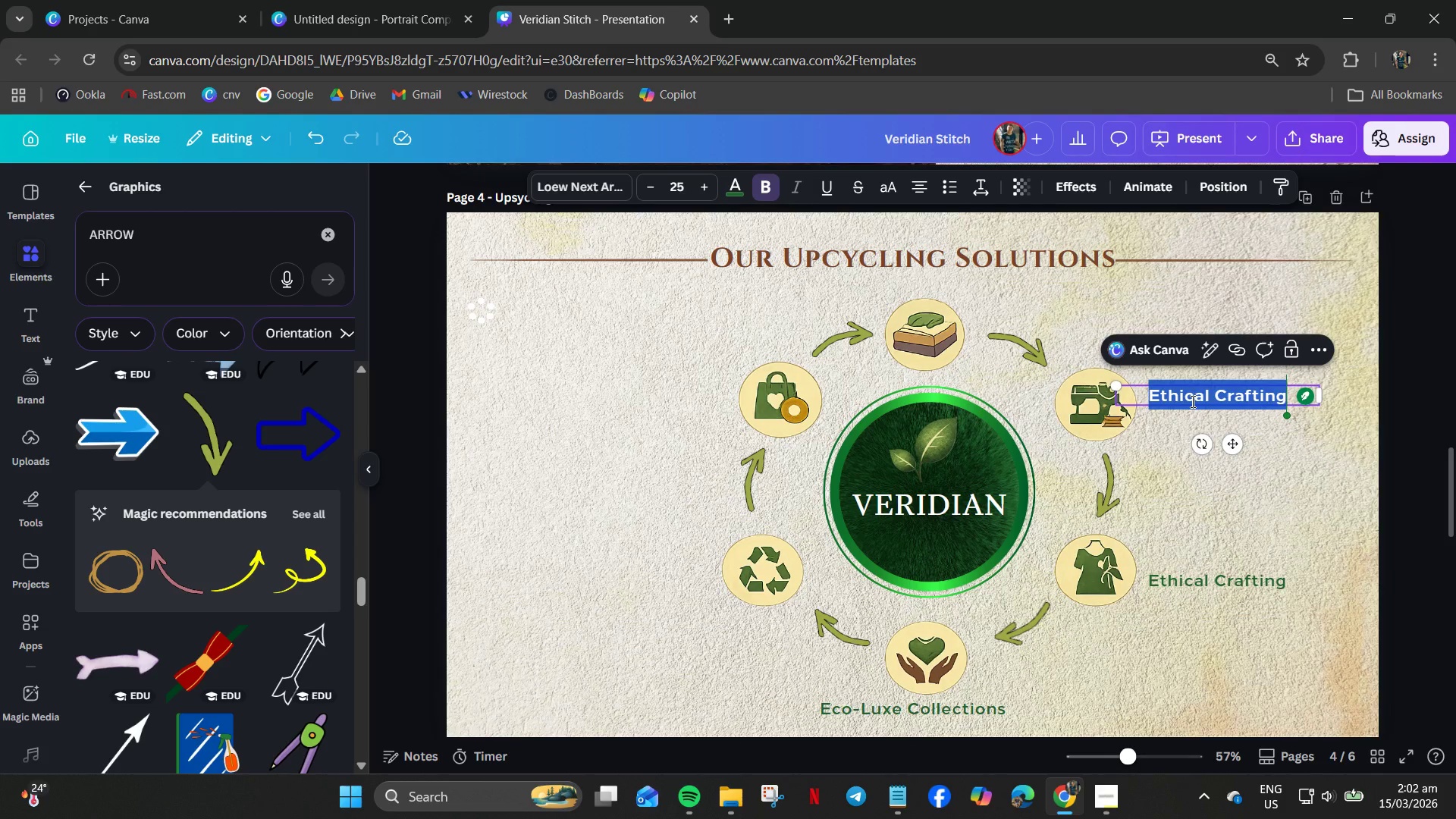 
type(Upcycling Design)
 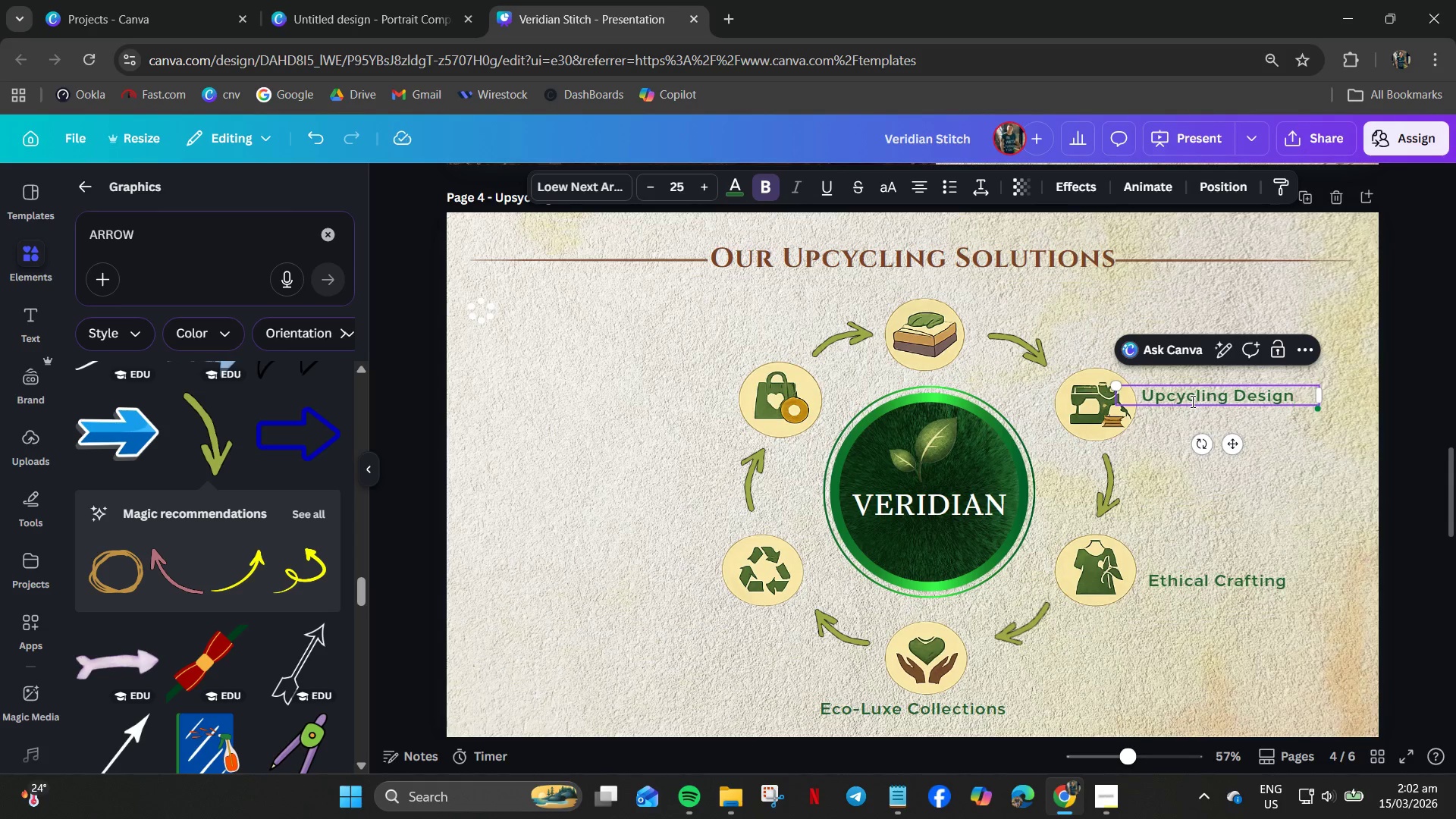 
left_click([1175, 405])
 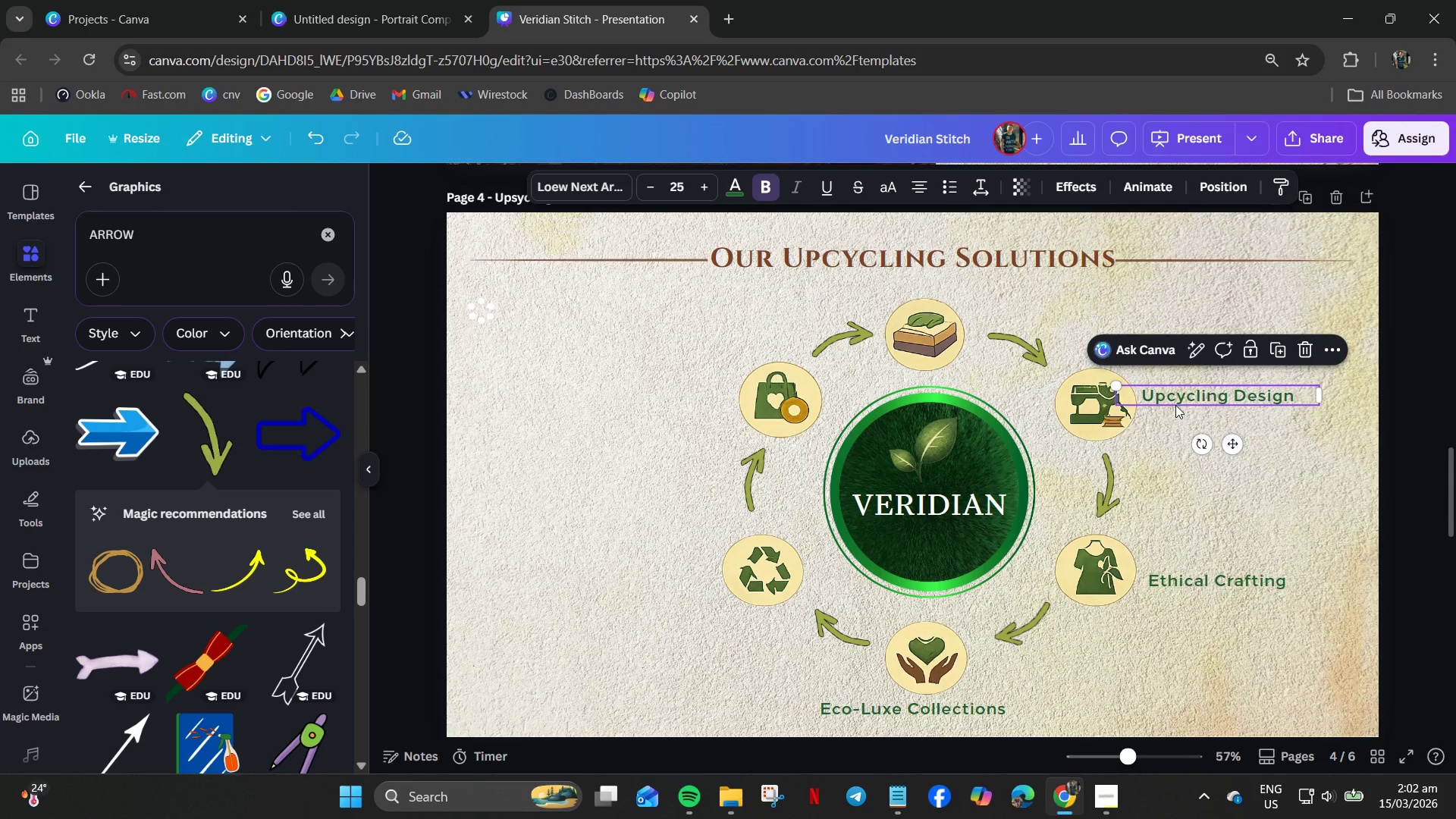 
key(Control+V)
 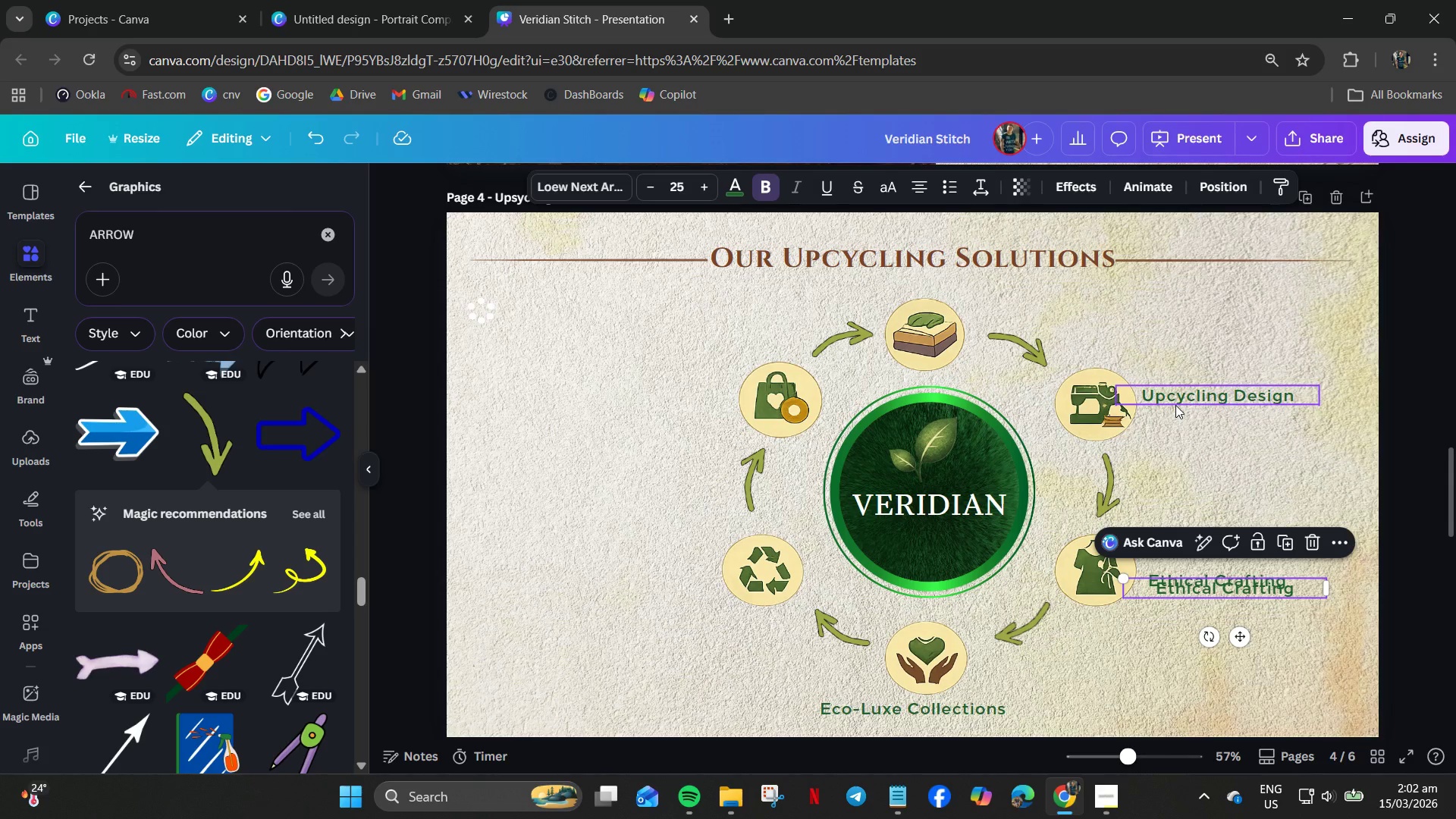 
key(Control+Z)
 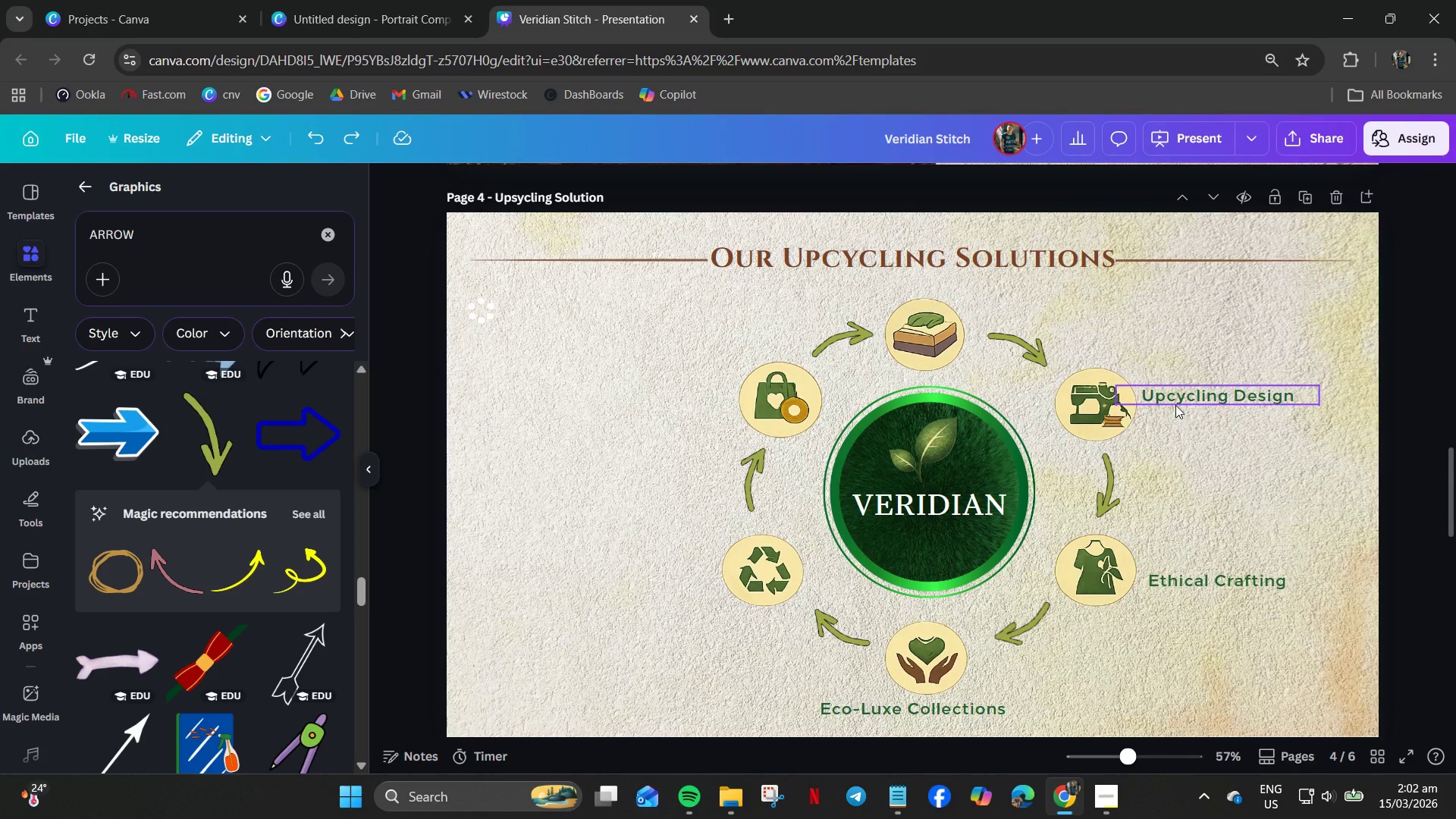 
key(Control+C)
 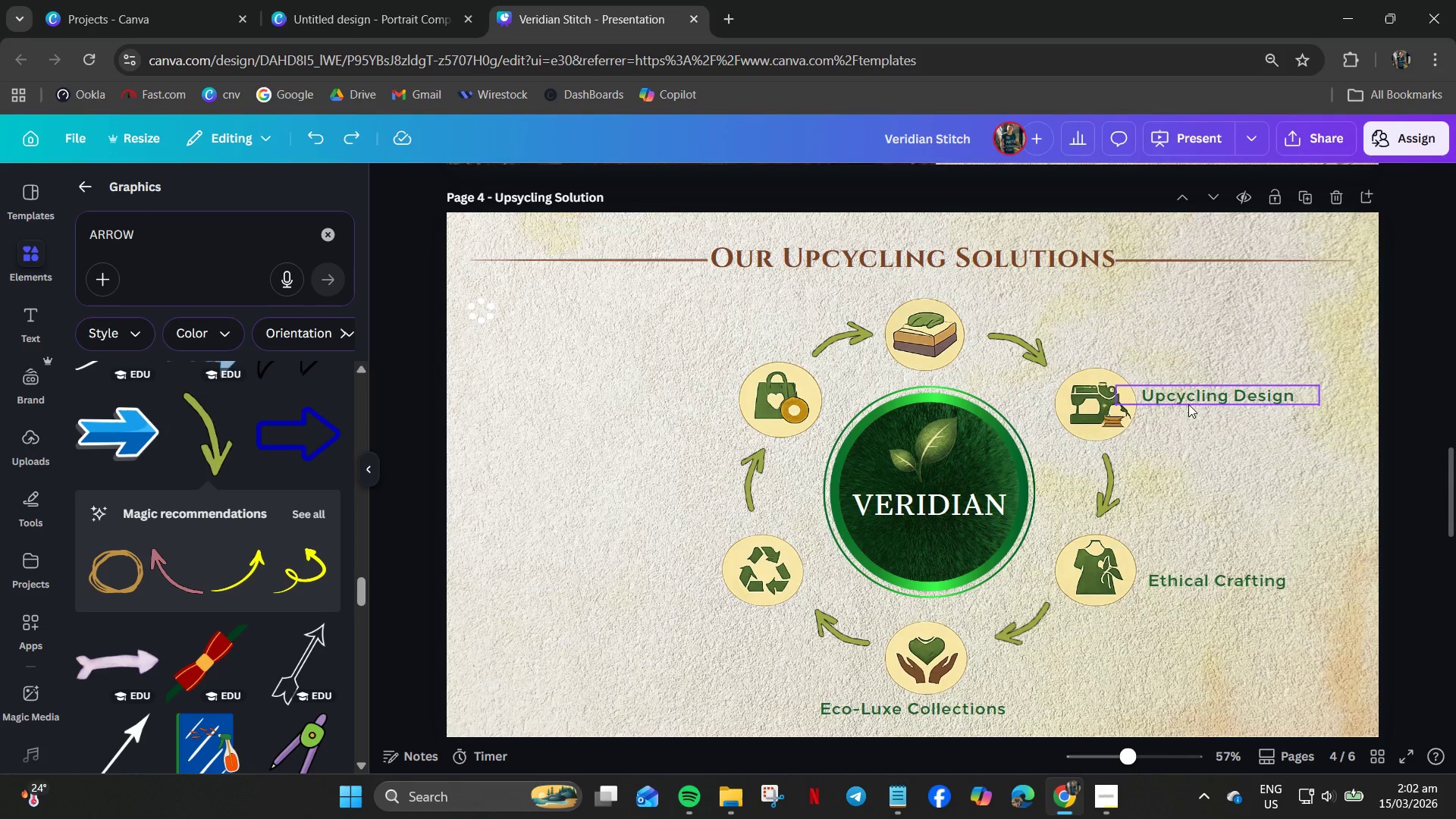 
key(Control+V)
 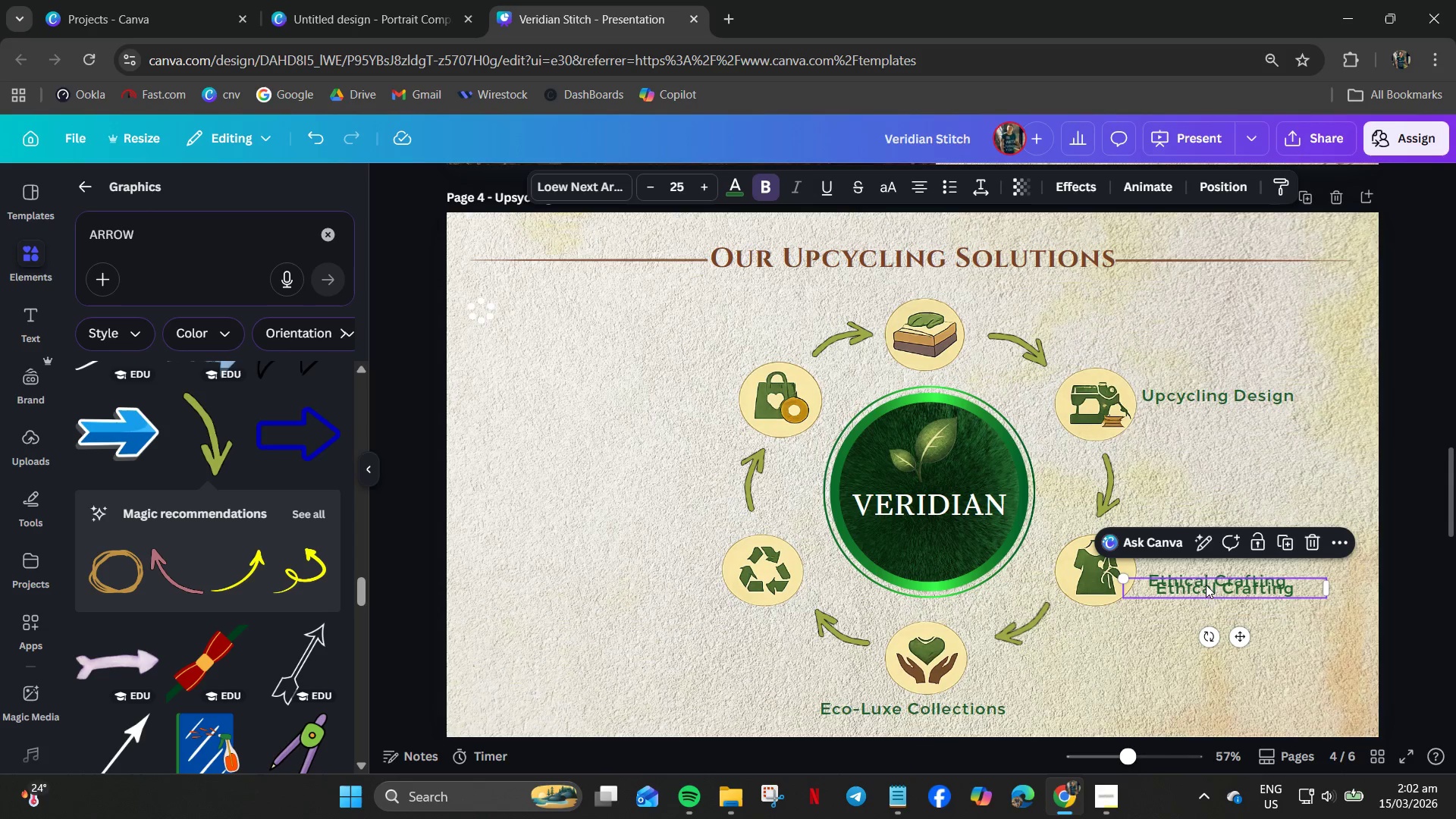 
left_click_drag(start_coordinate=[1206, 585], to_coordinate=[617, 573])
 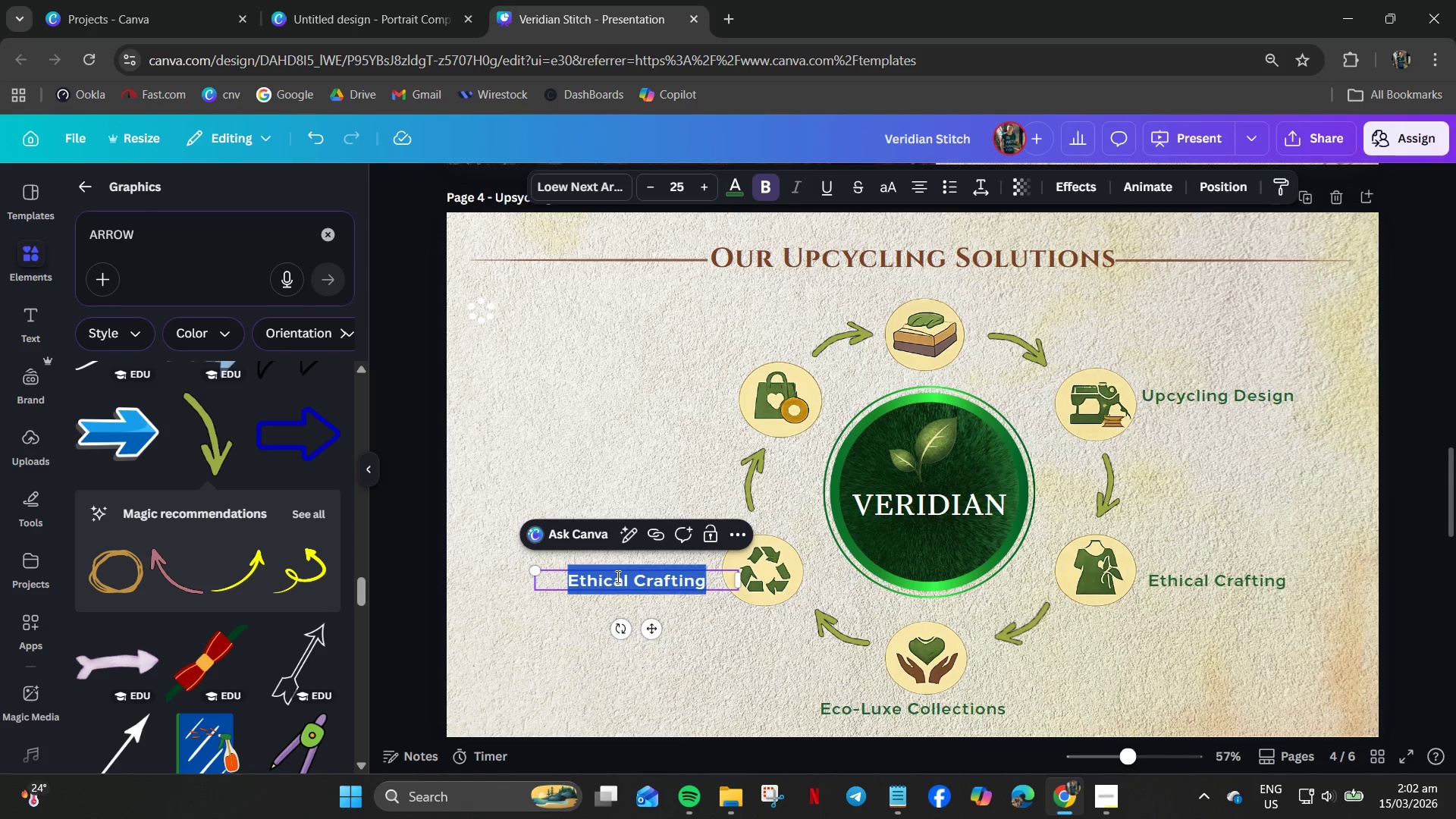 
key(Control+ControlLeft)
 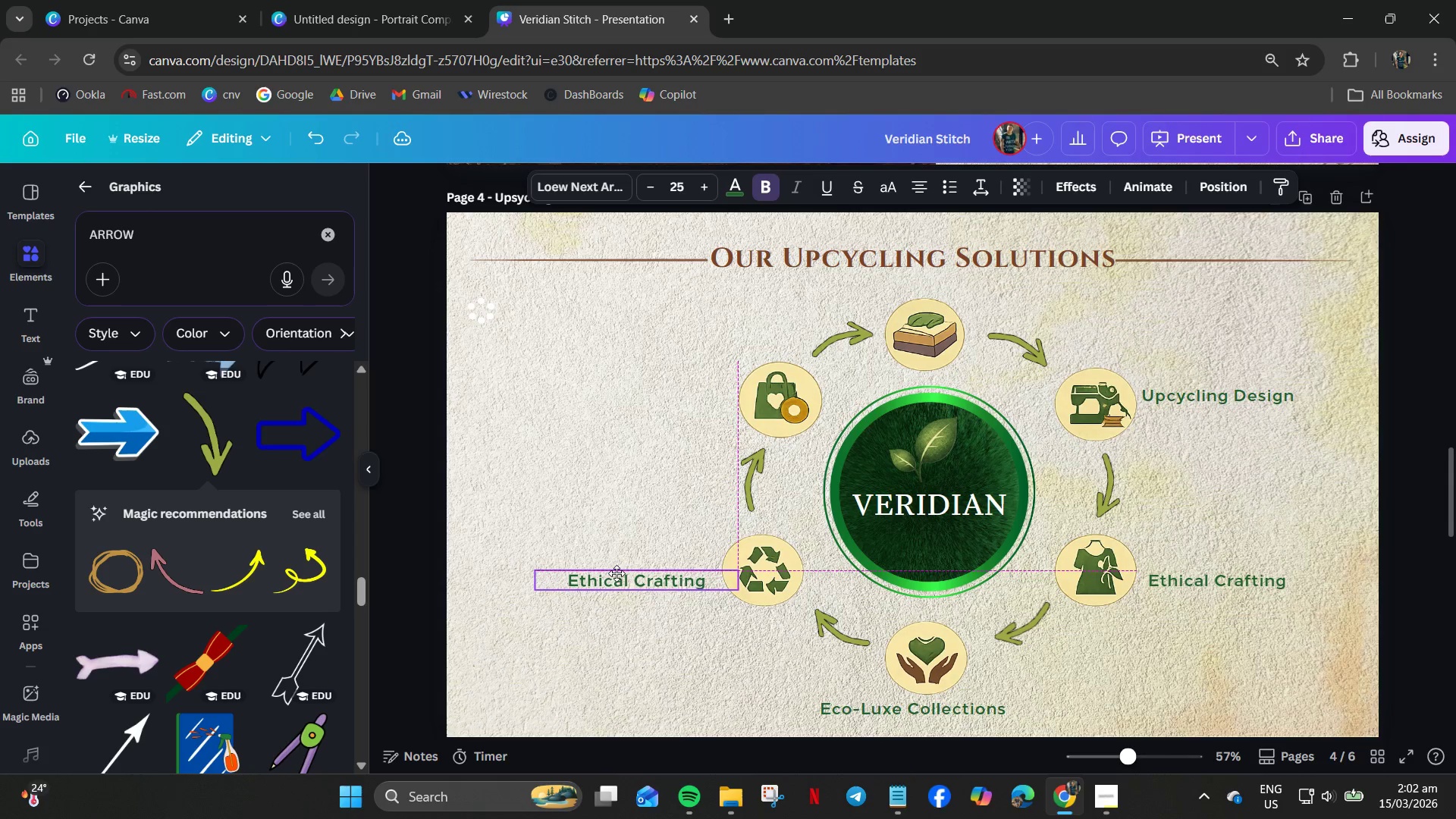 
double_click([617, 576])
 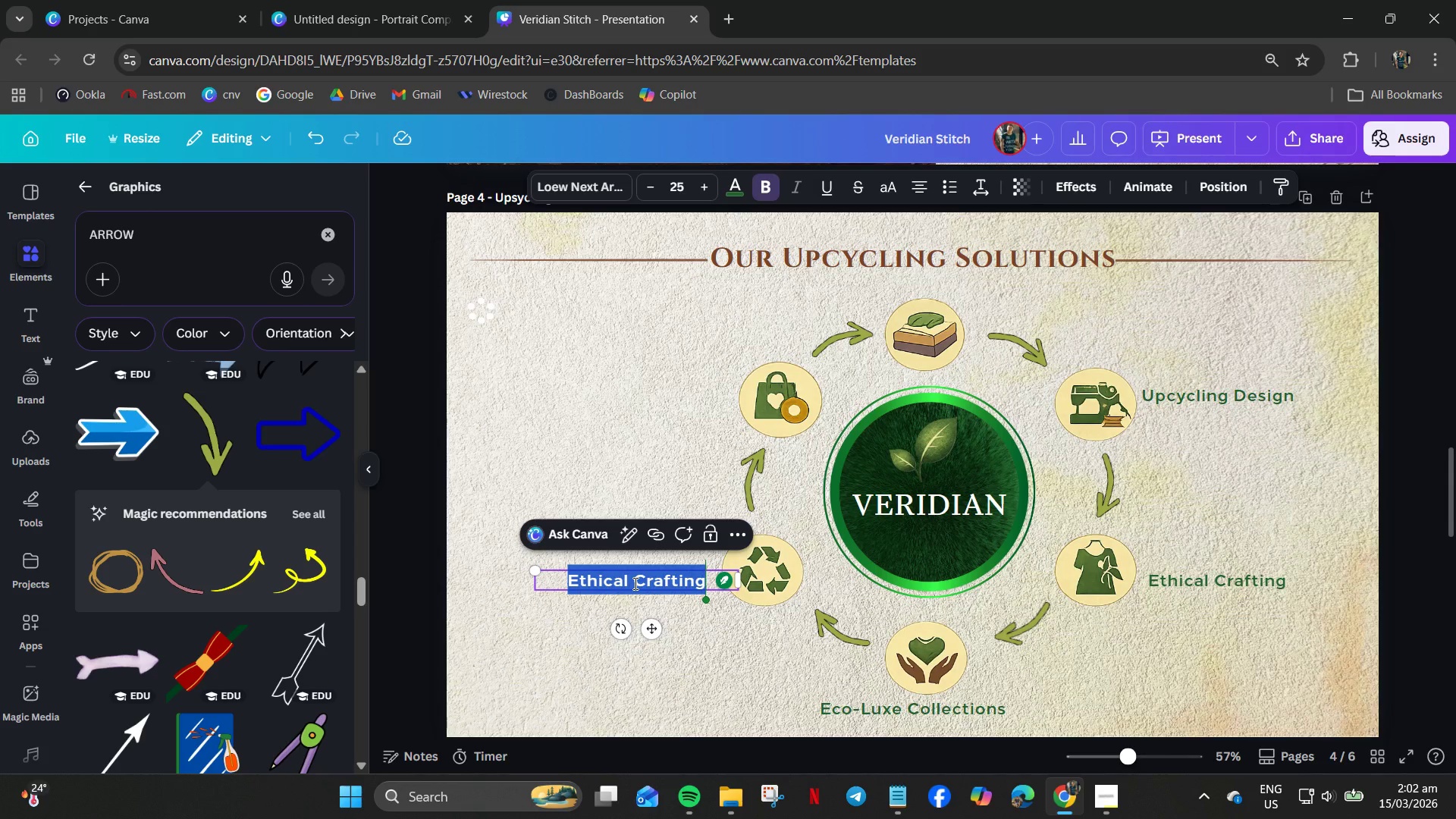 
type(Revive Materials)
 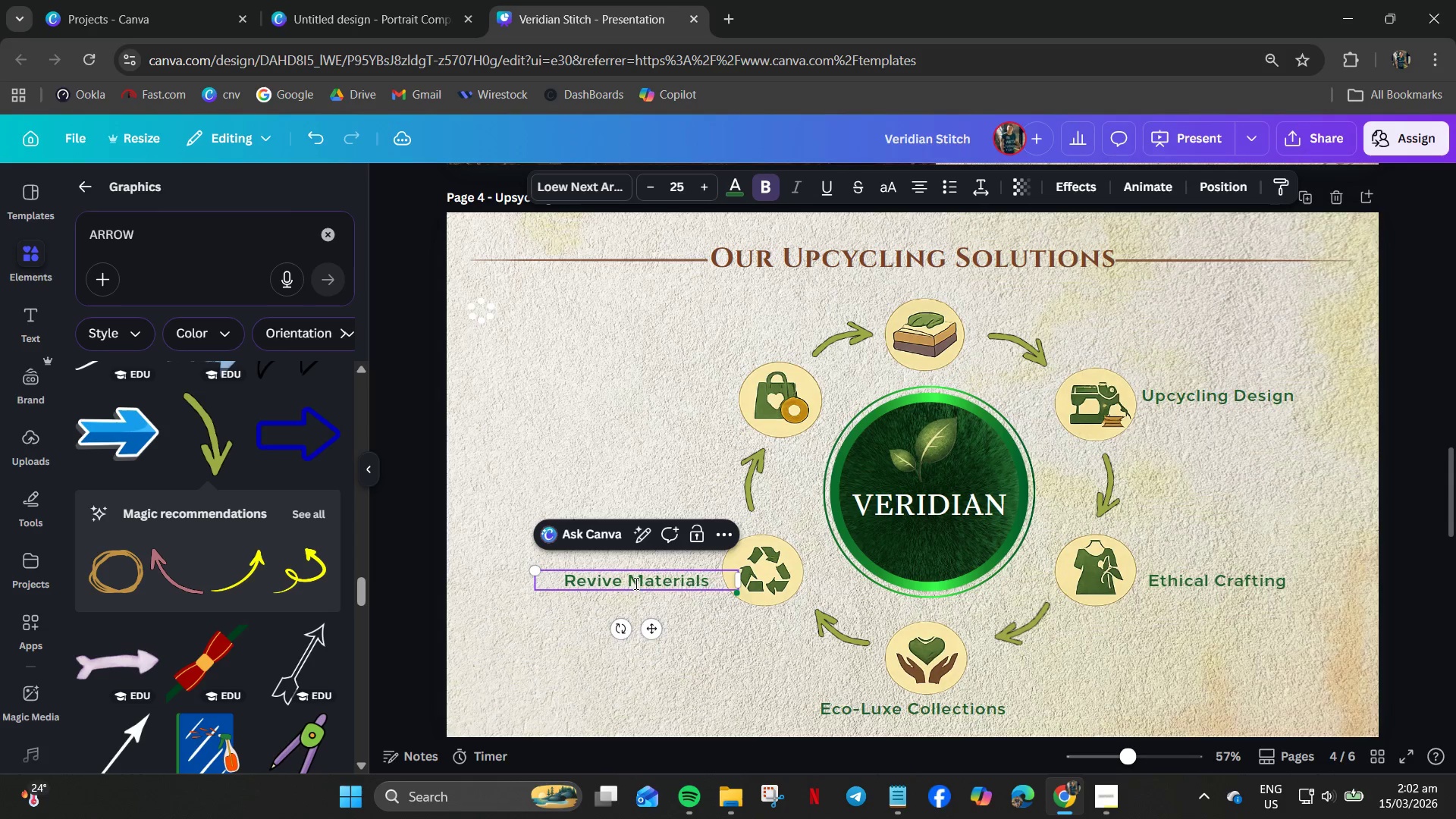 
left_click([585, 589])
 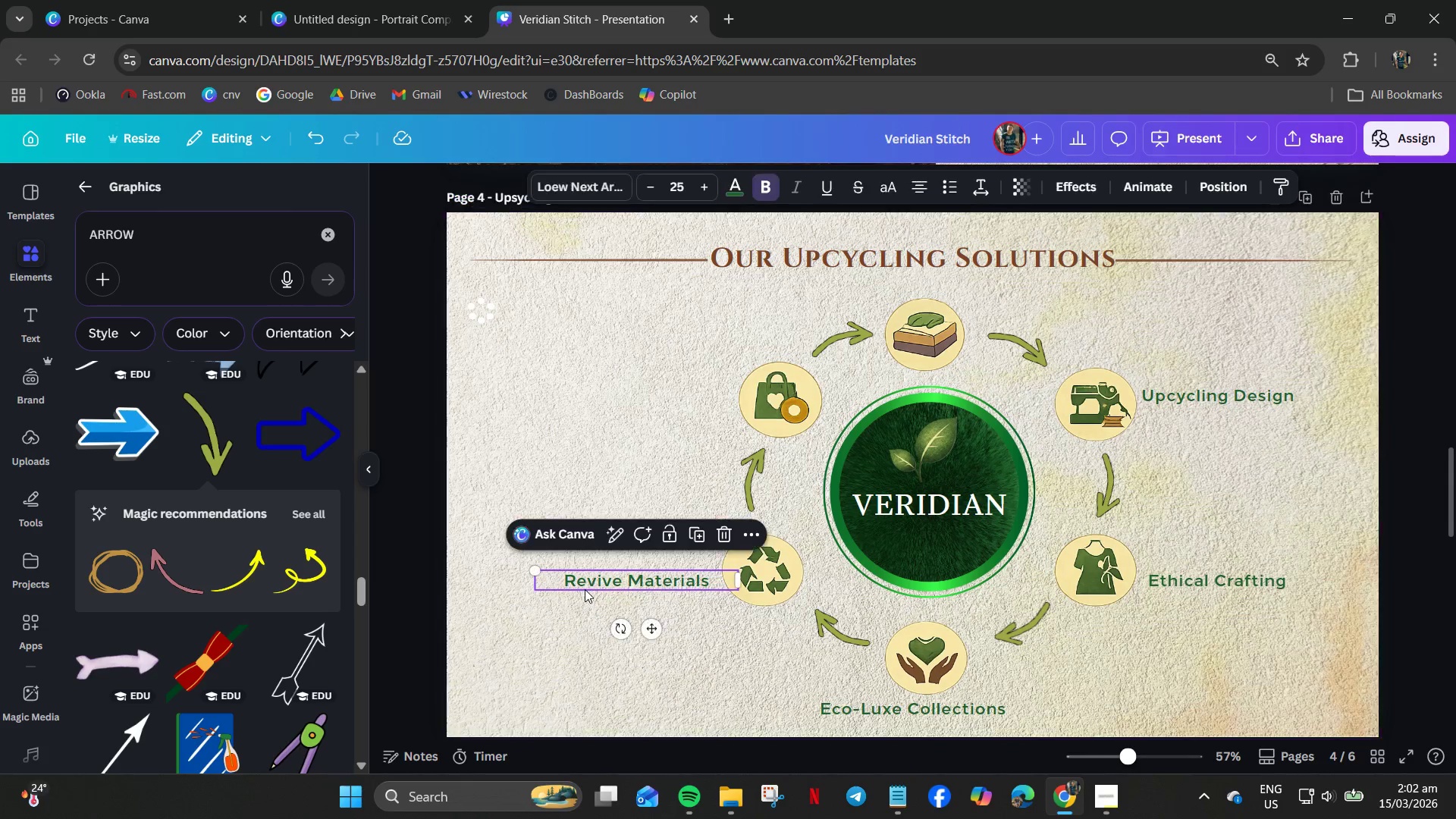 
key(Control+C)
 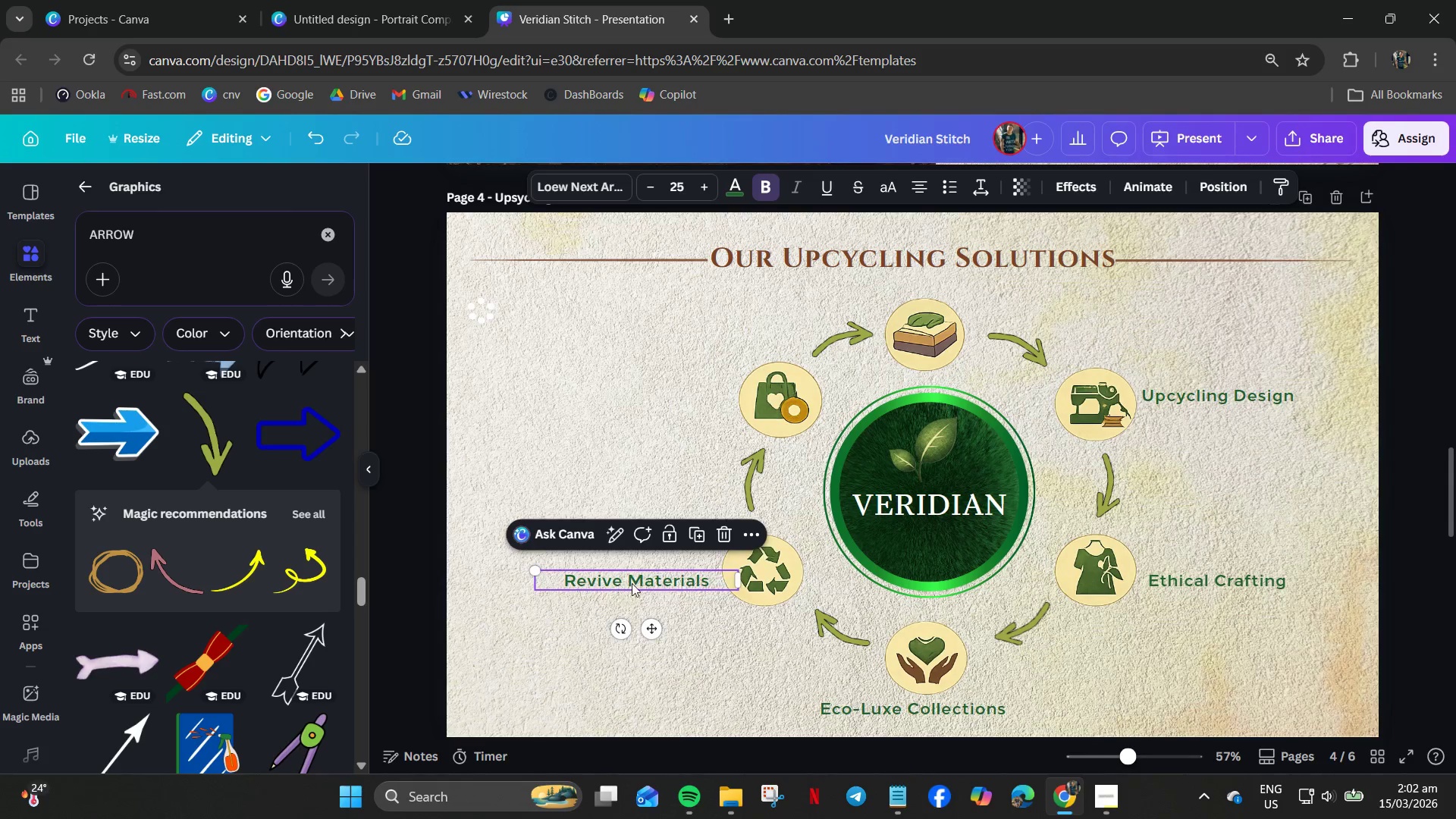 
key(Control+V)
 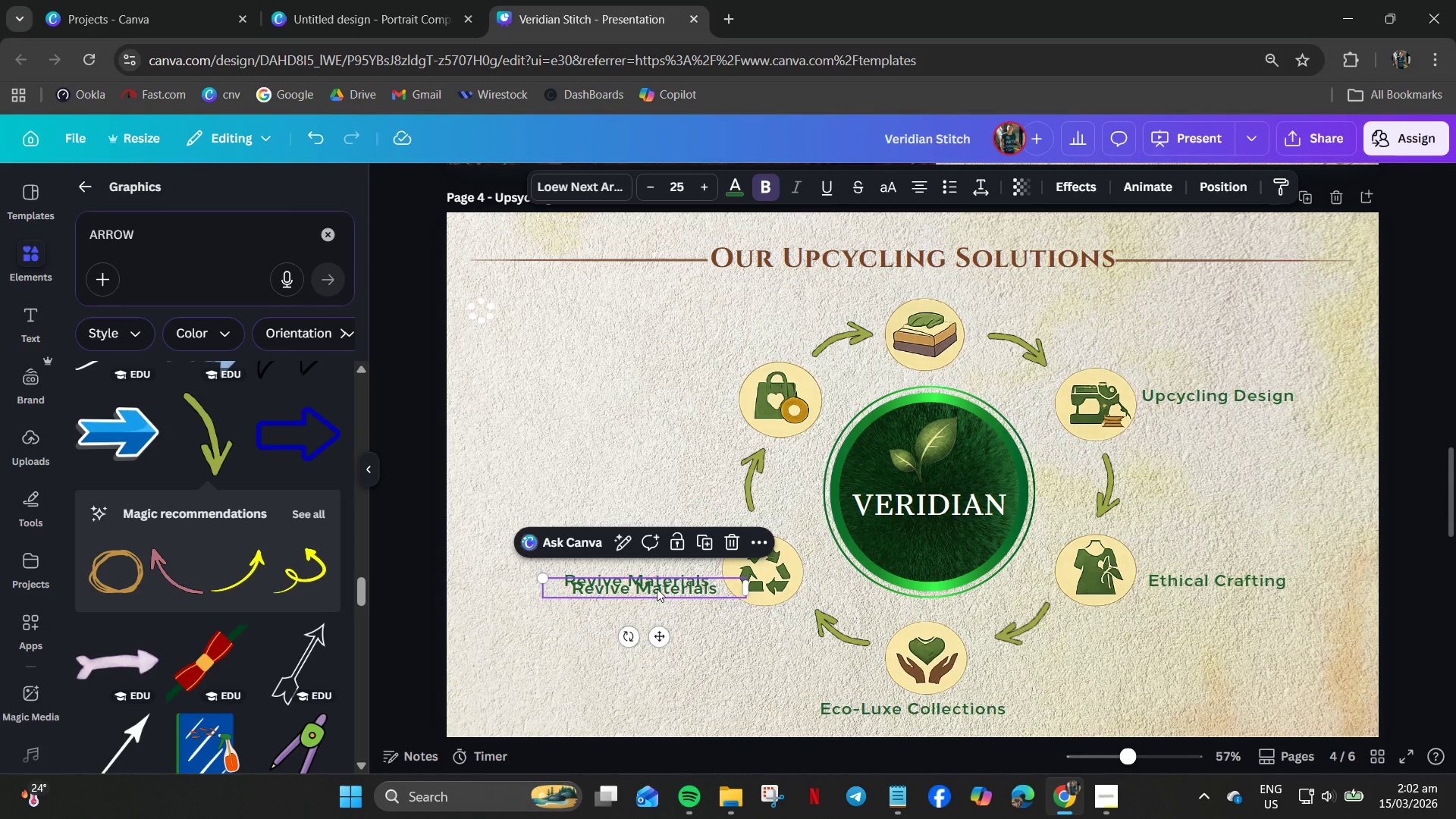 
left_click_drag(start_coordinate=[657, 596], to_coordinate=[667, 400])
 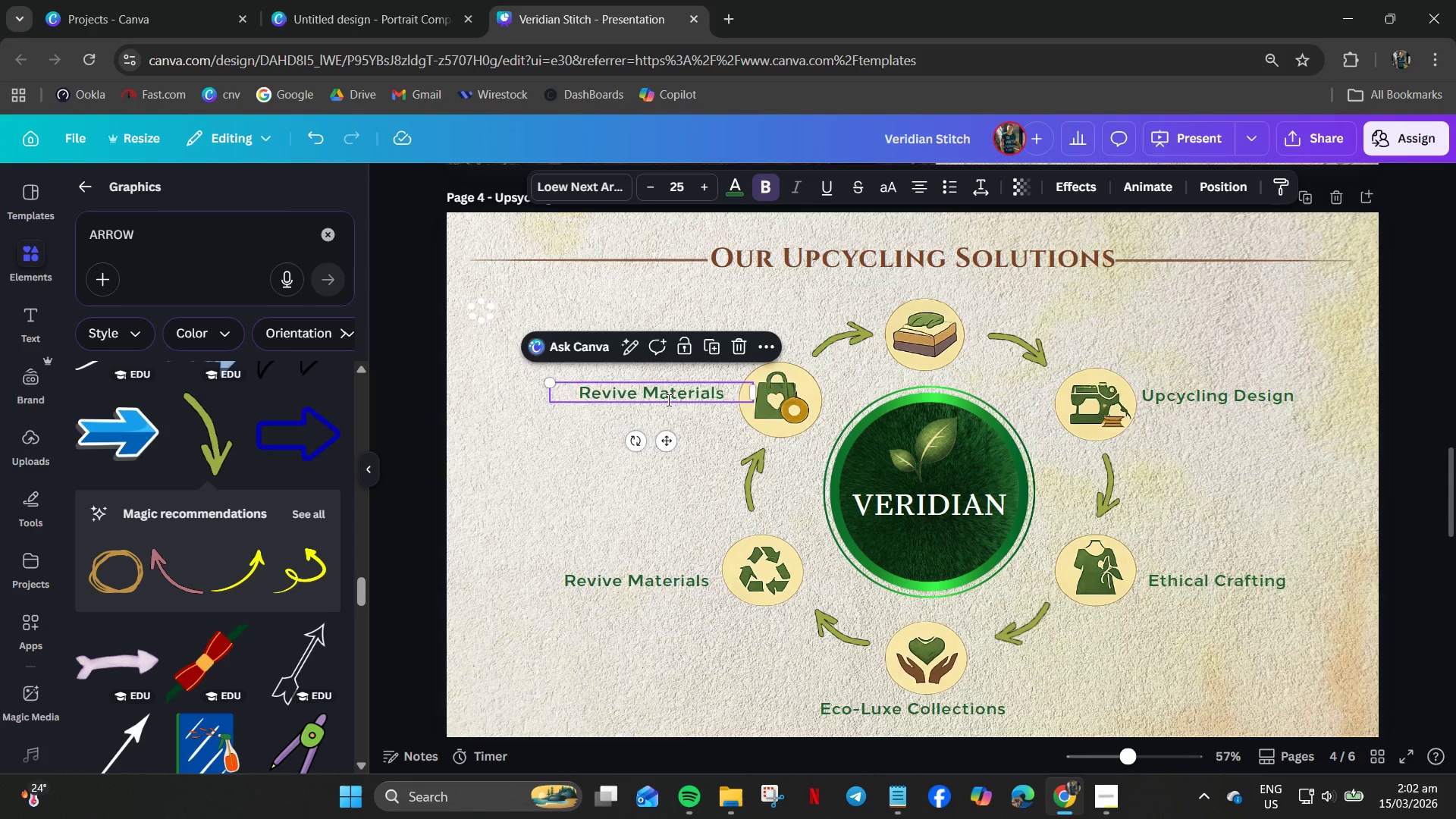 
double_click([667, 400])
 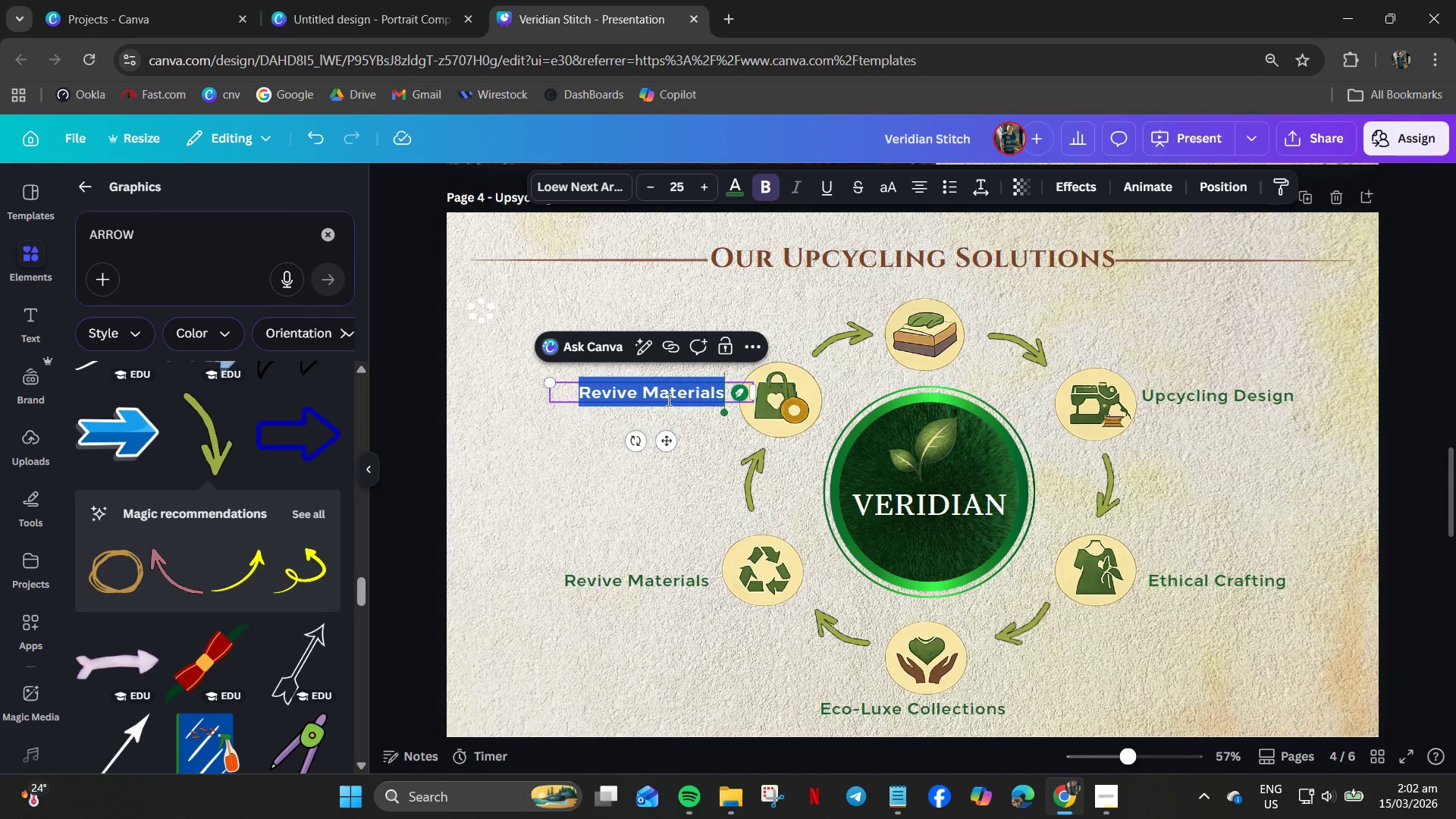 
hold_key(key=ShiftLeft, duration=0.47)
 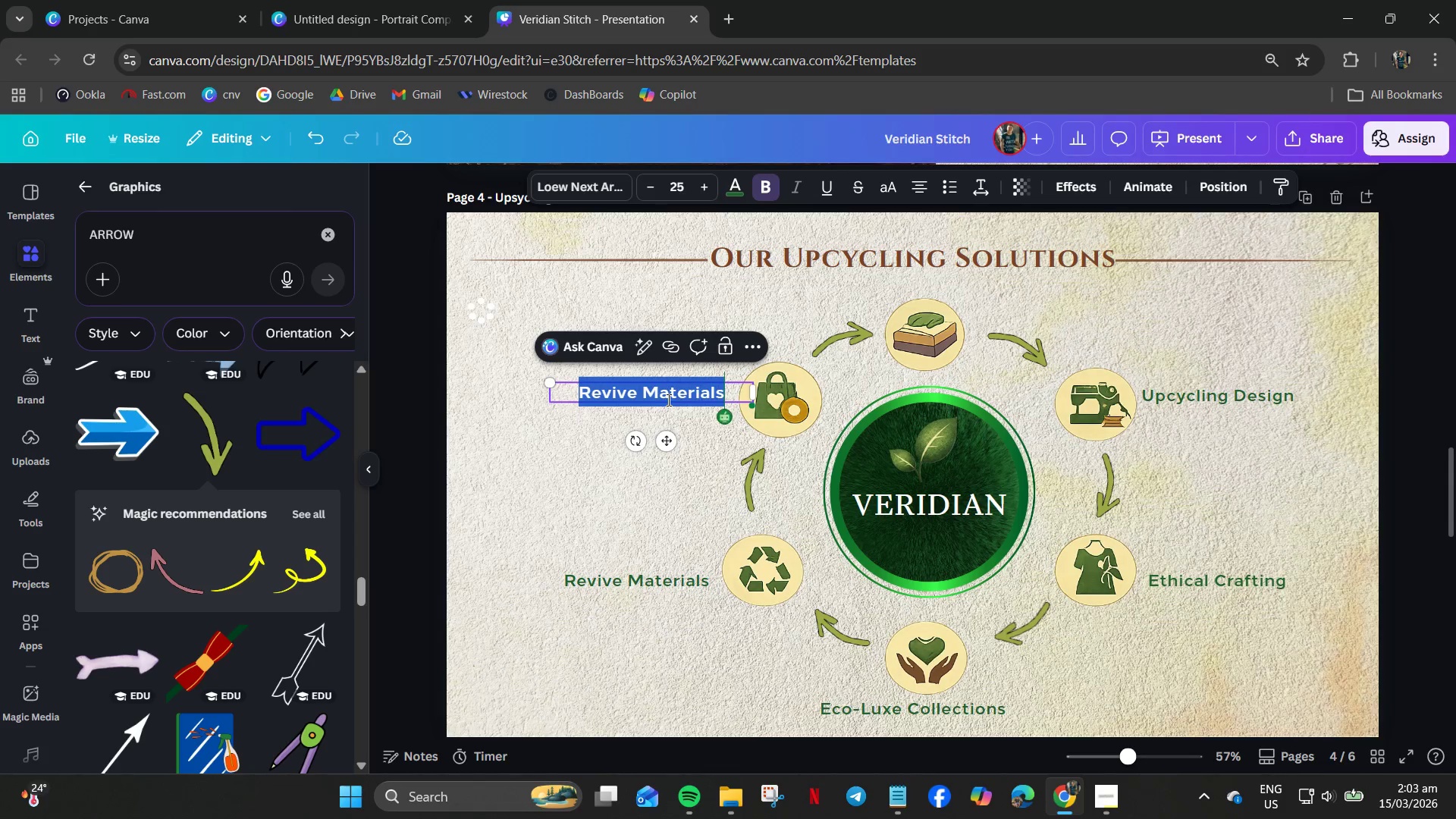 
type(Reduce Waste)
 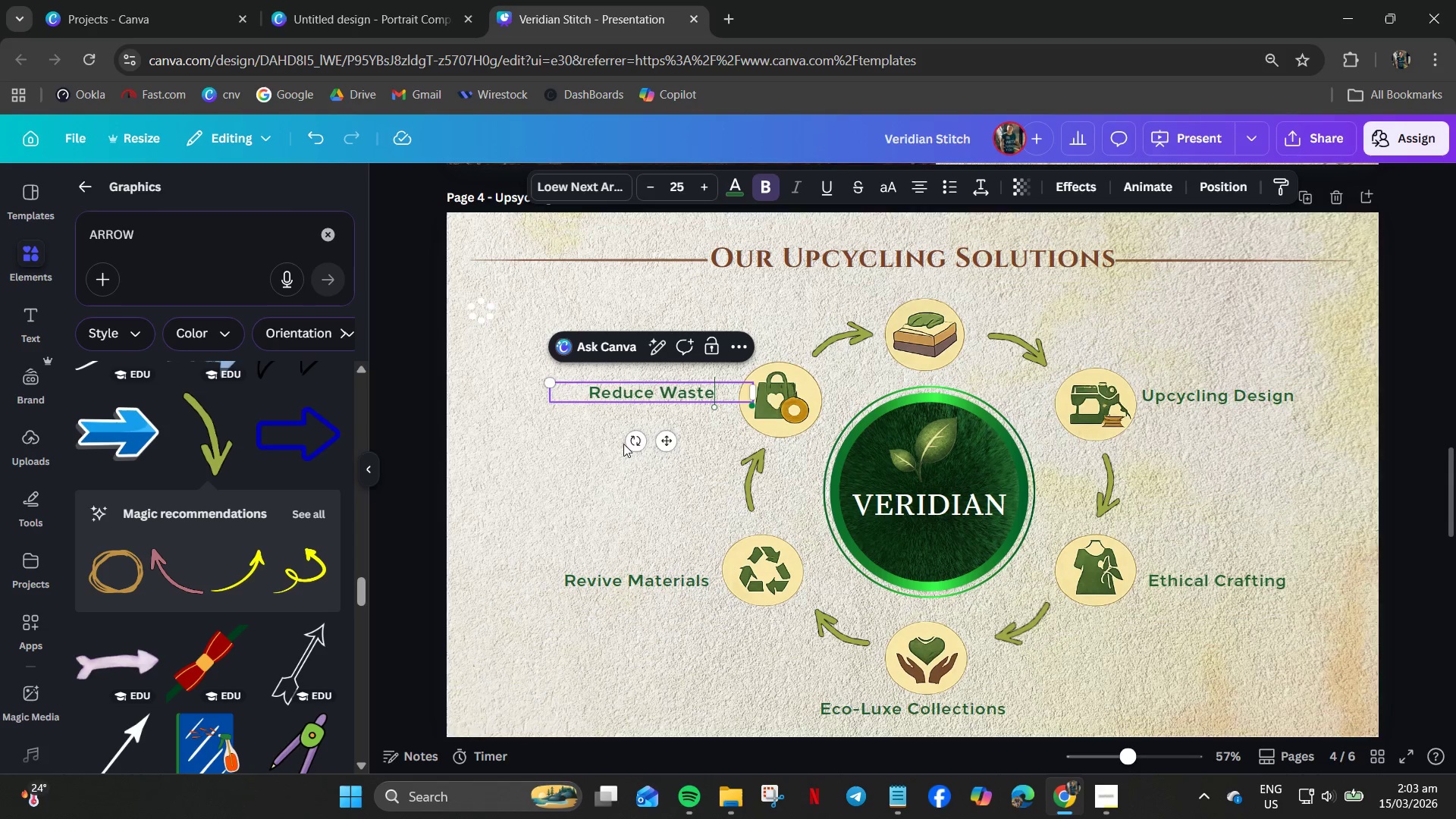 
left_click([610, 441])
 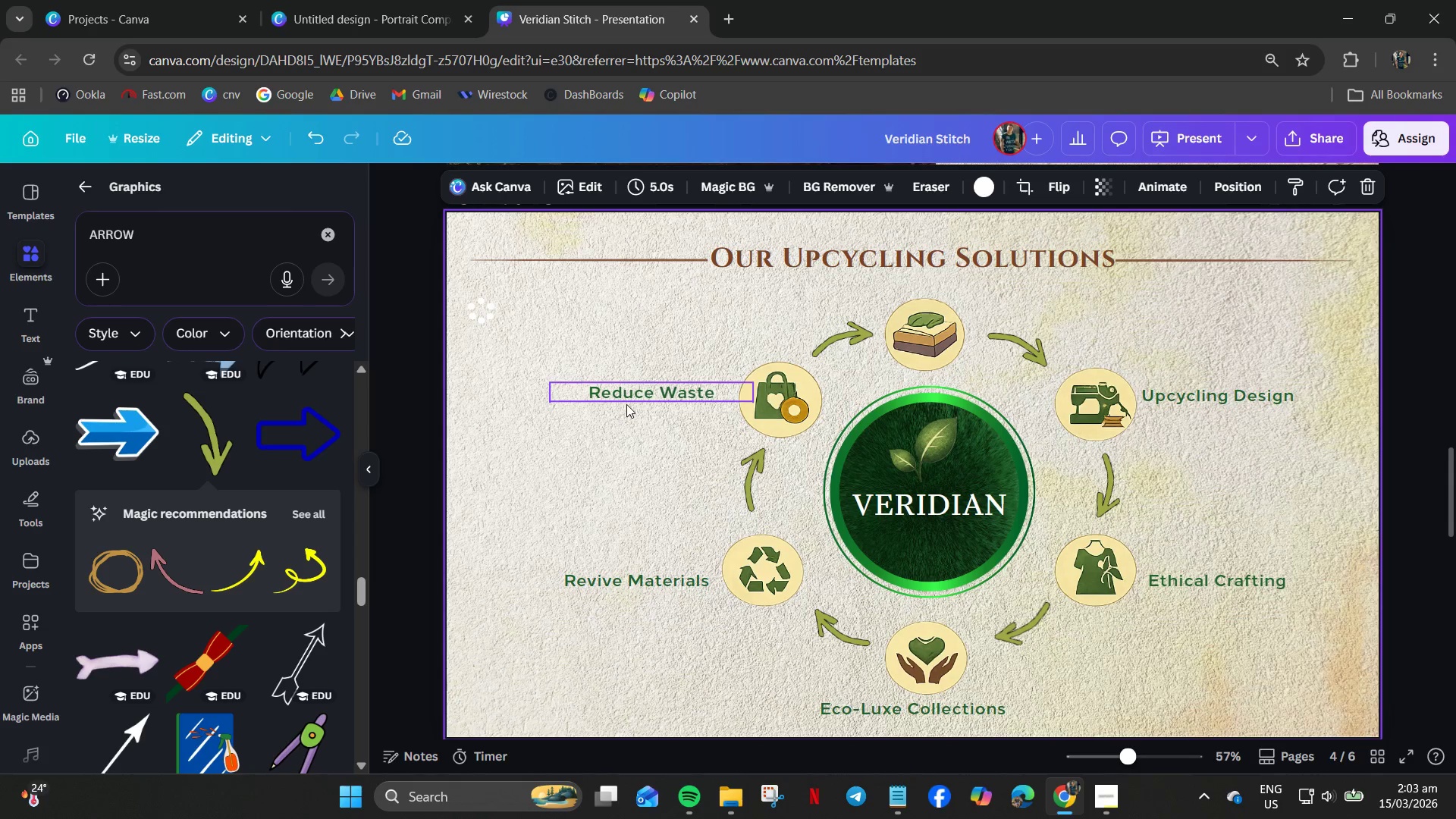 
left_click_drag(start_coordinate=[627, 403], to_coordinate=[644, 403])
 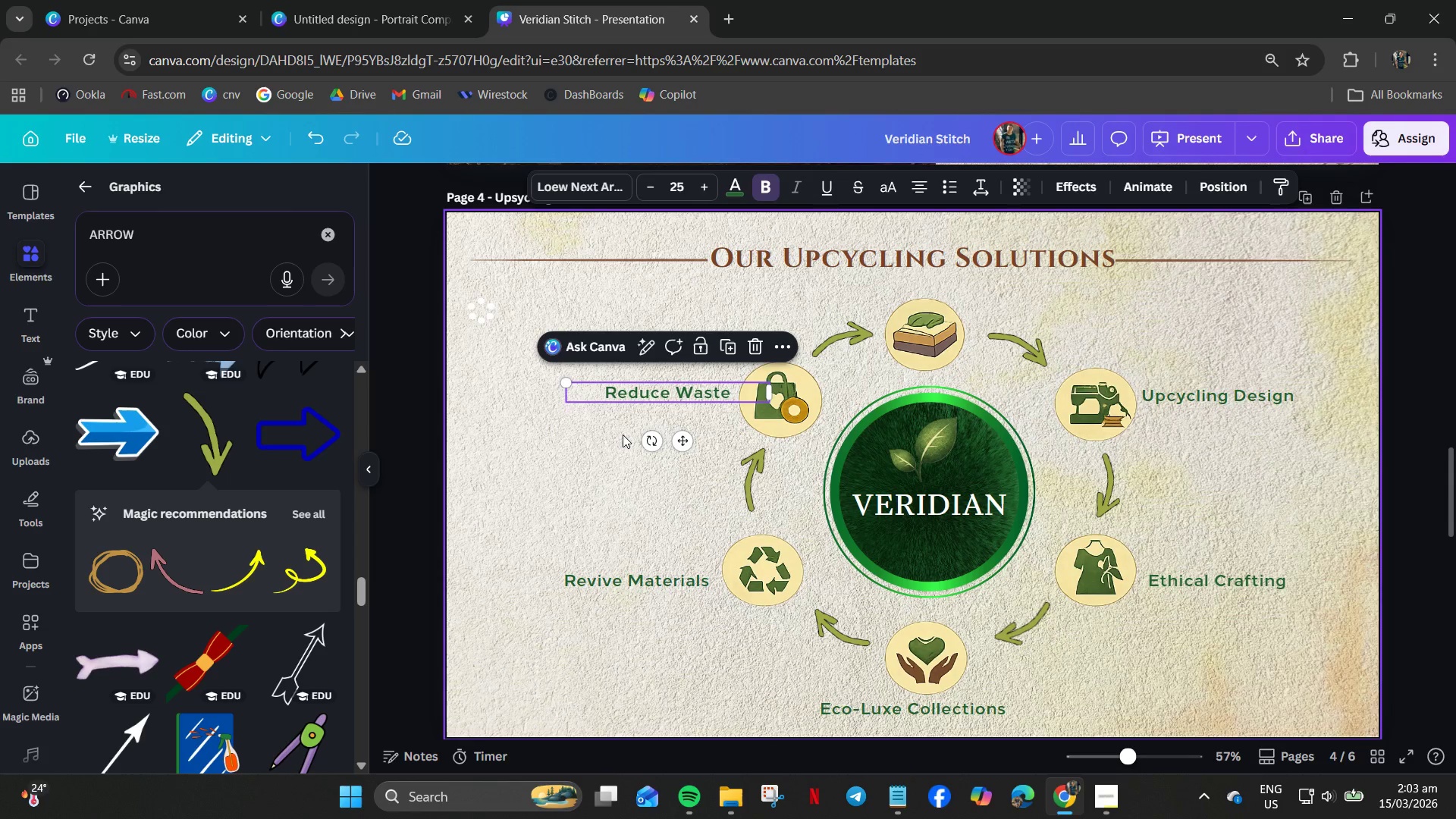 
left_click([623, 435])
 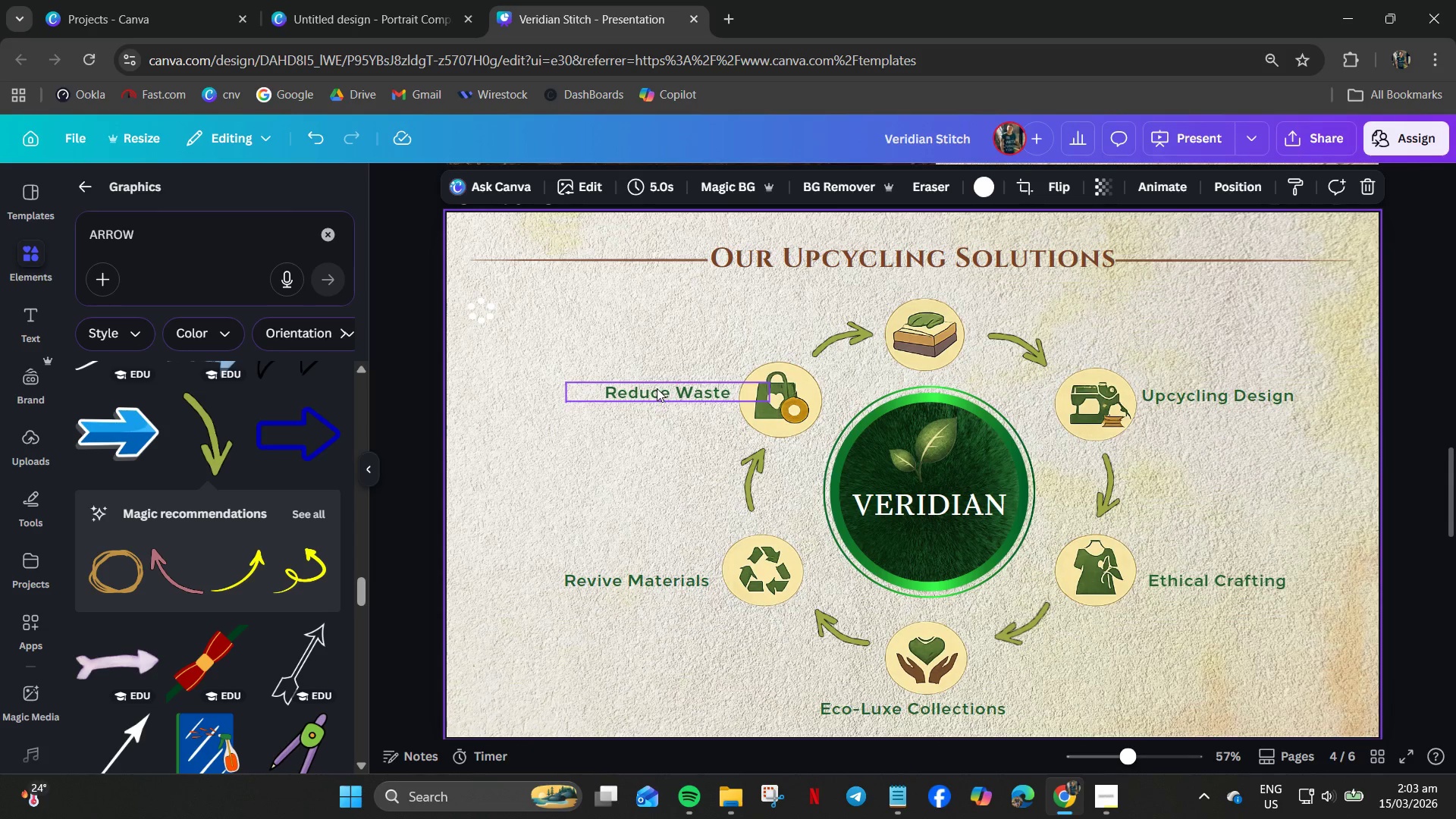 
left_click([657, 388])
 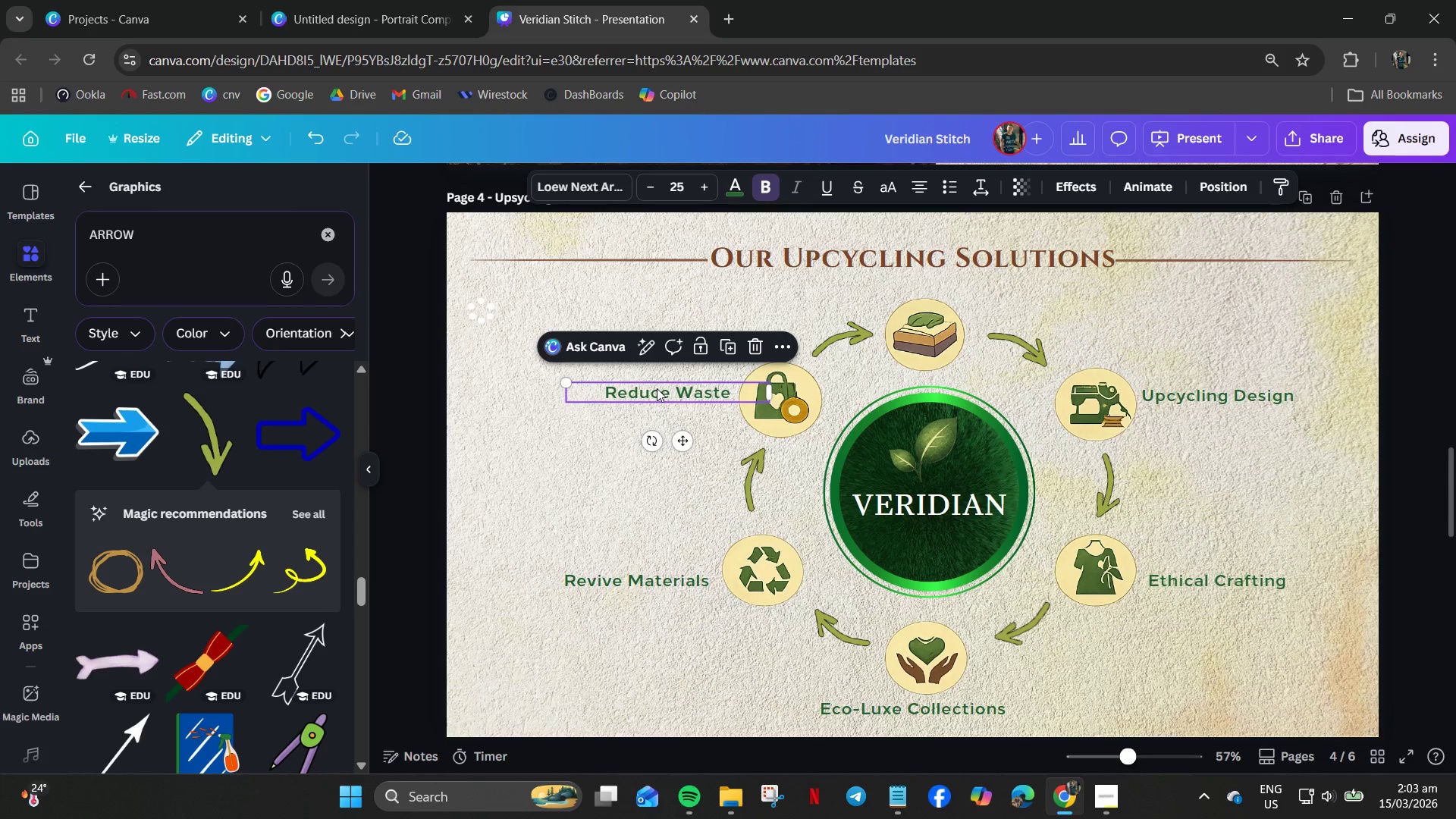 
key(Control+C)
 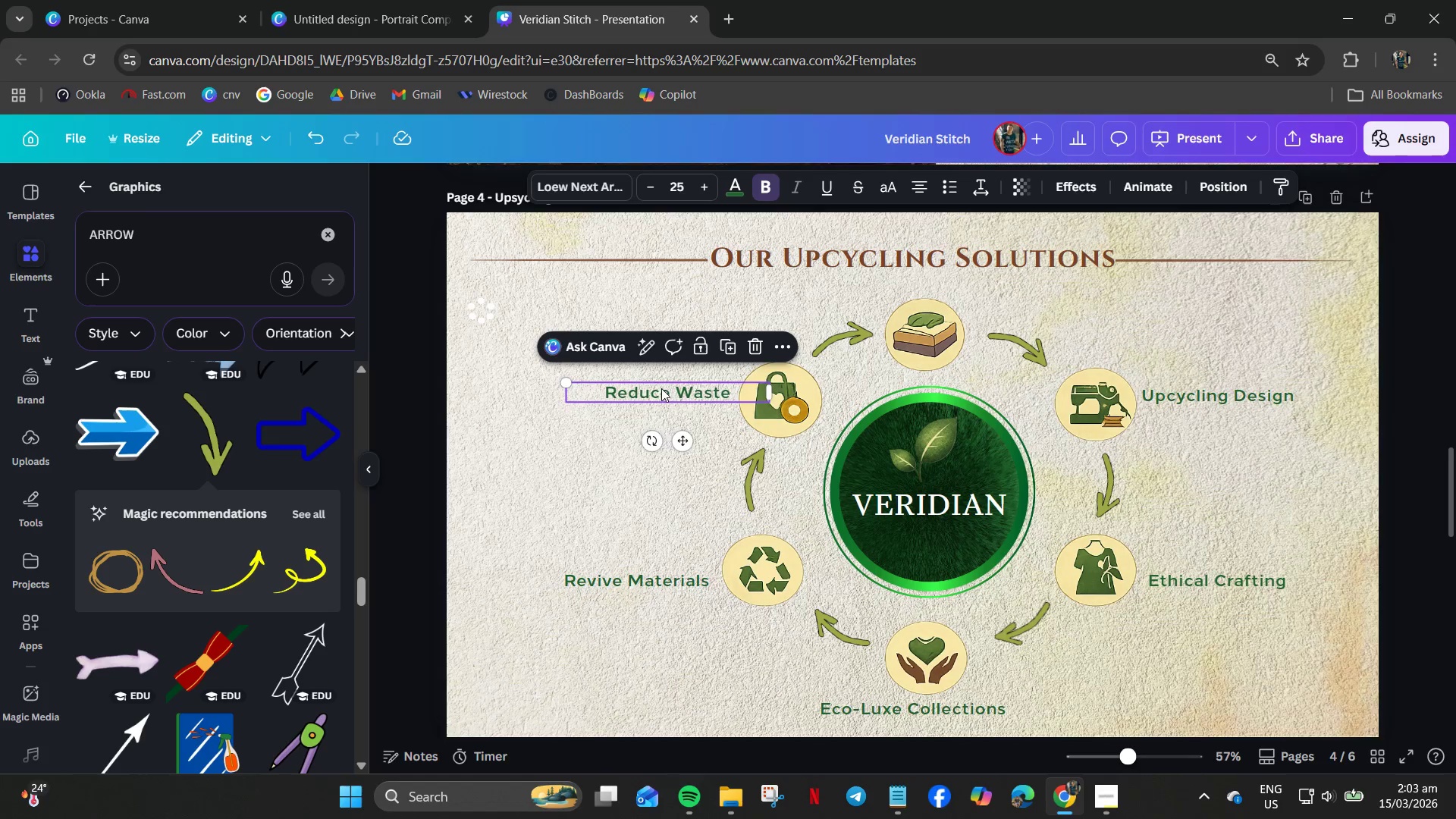 
key(Control+V)
 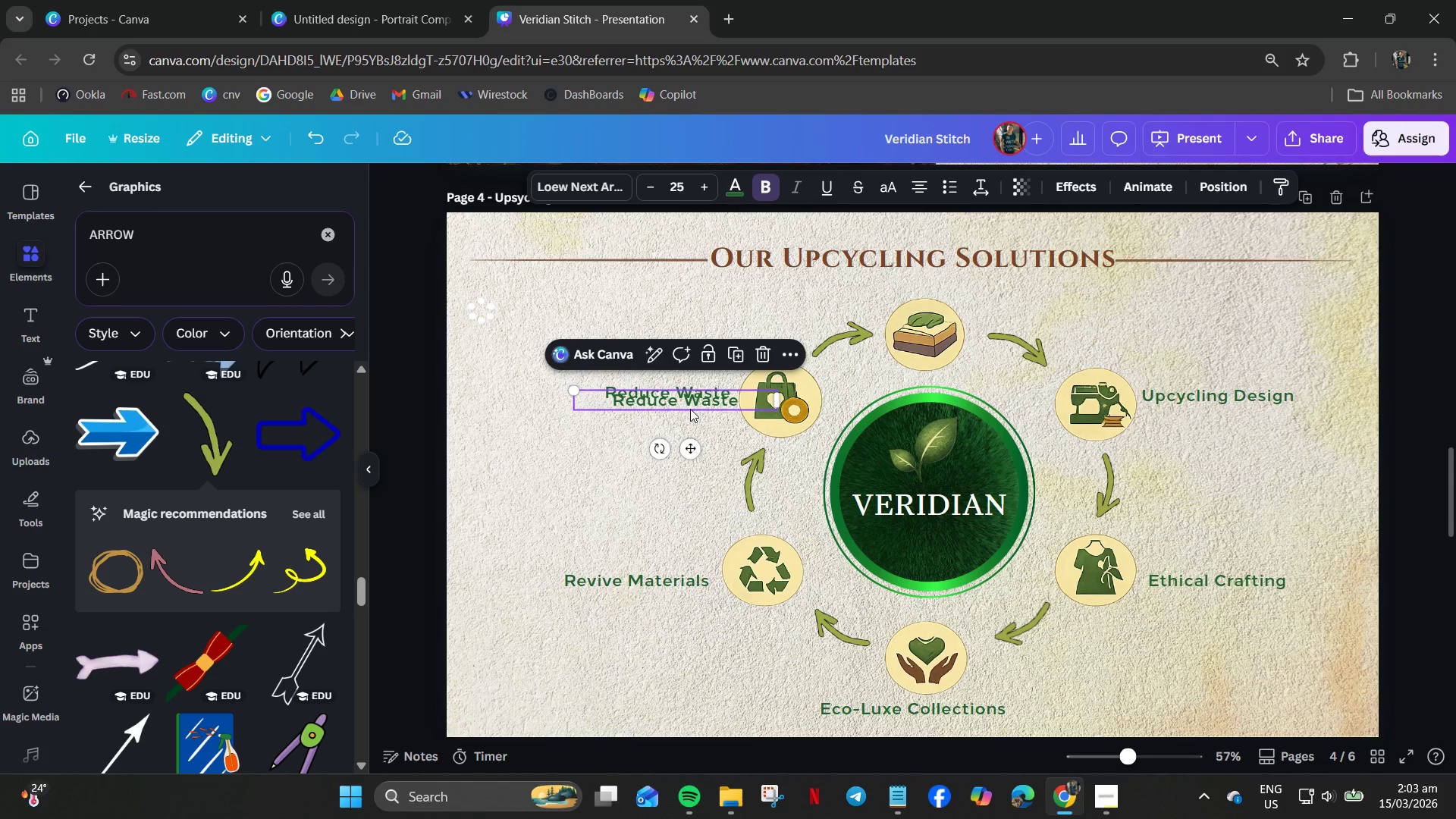 
left_click_drag(start_coordinate=[690, 405], to_coordinate=[948, 291])
 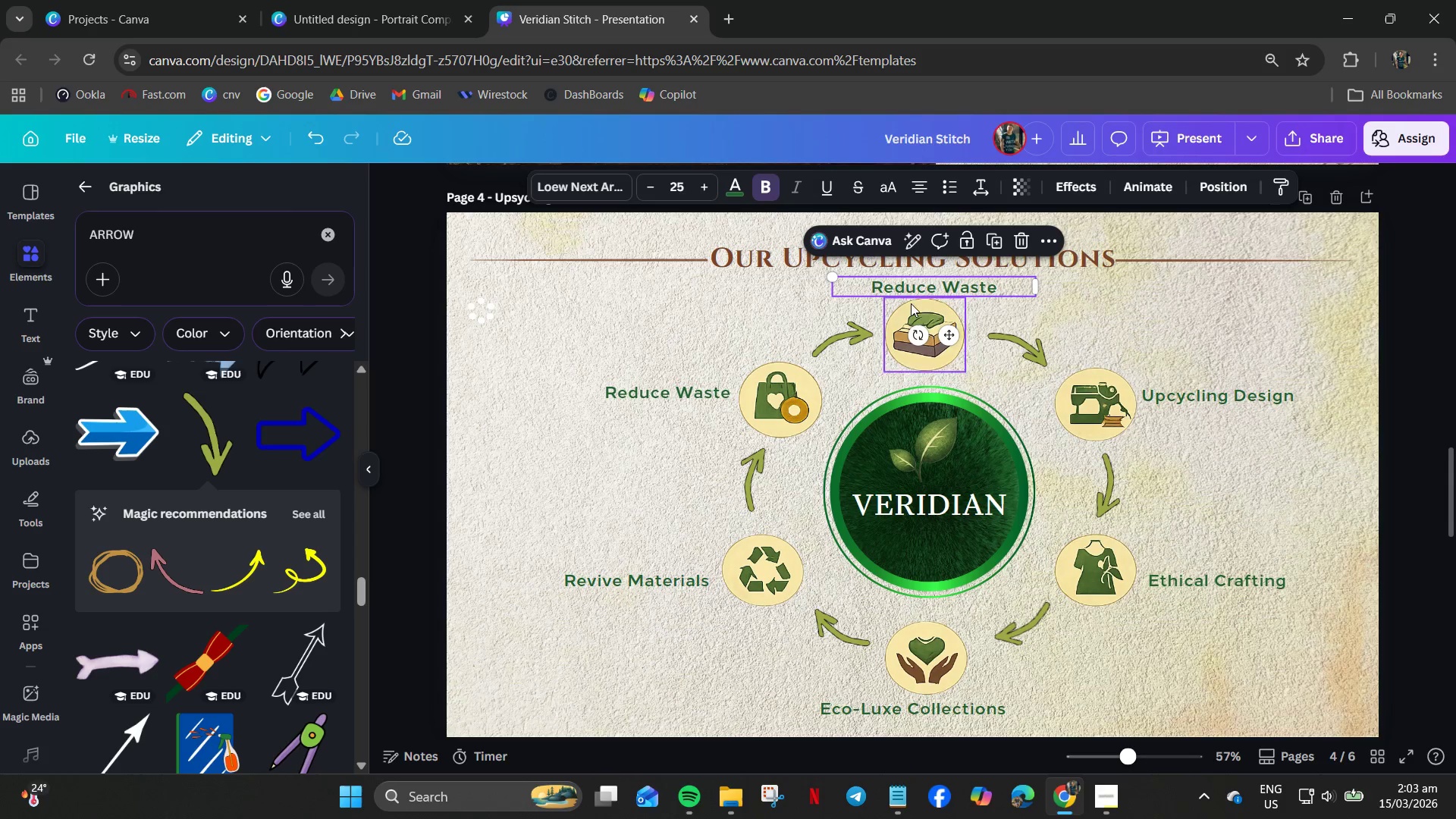 
left_click([907, 288])
 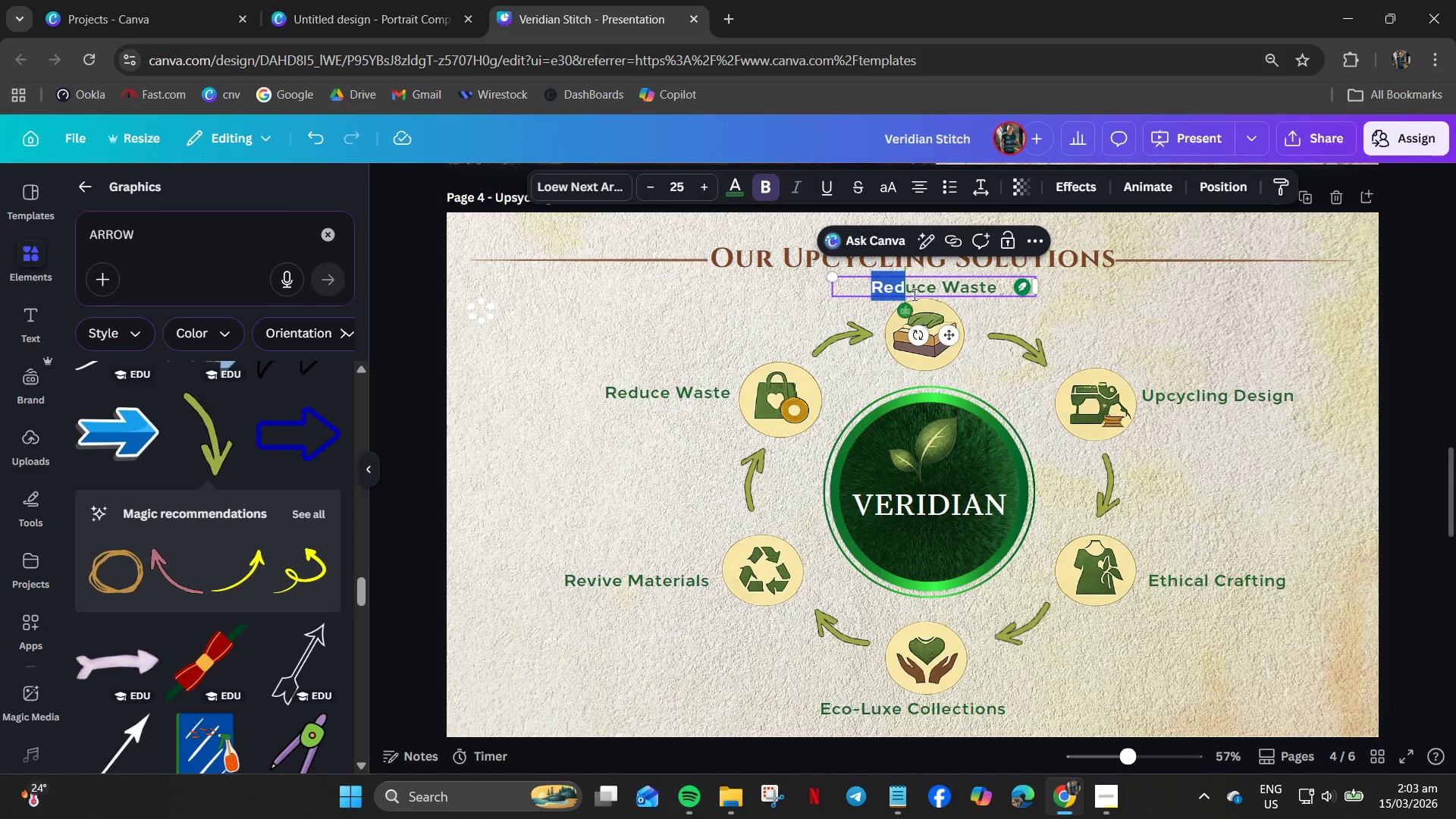 
key(Control+A)
 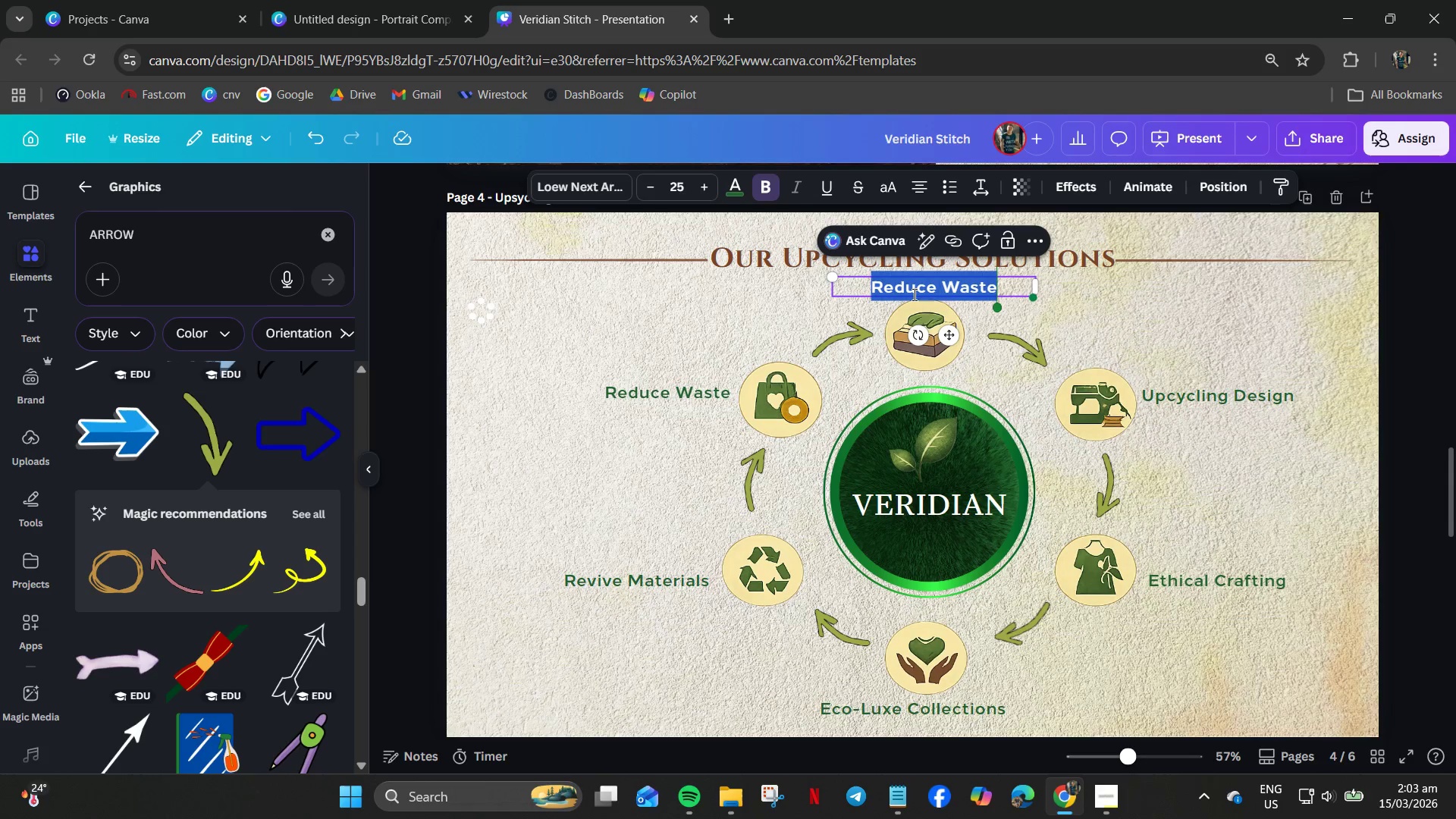 
type(Textile Rescue)
 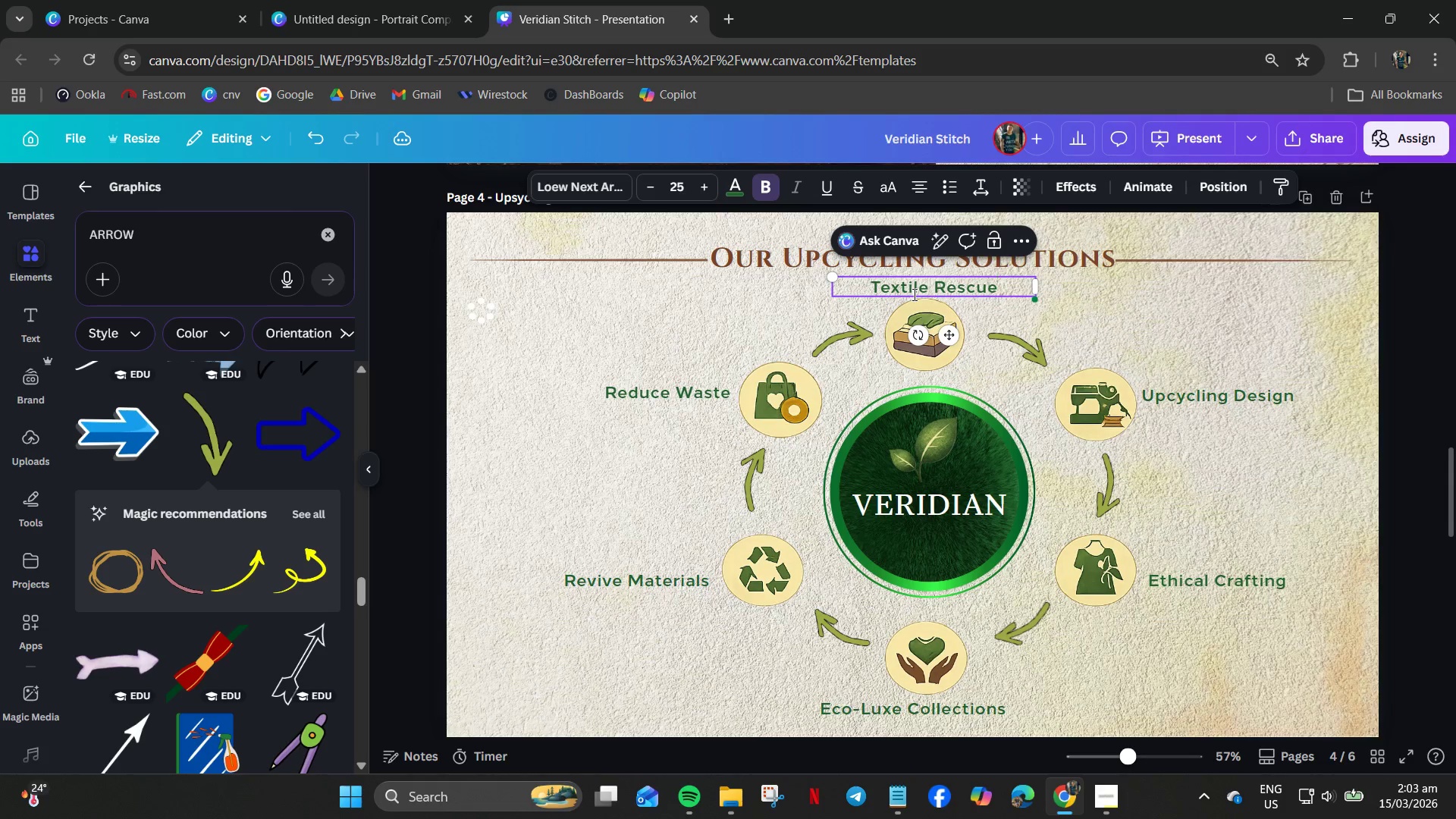 
left_click([1099, 306])
 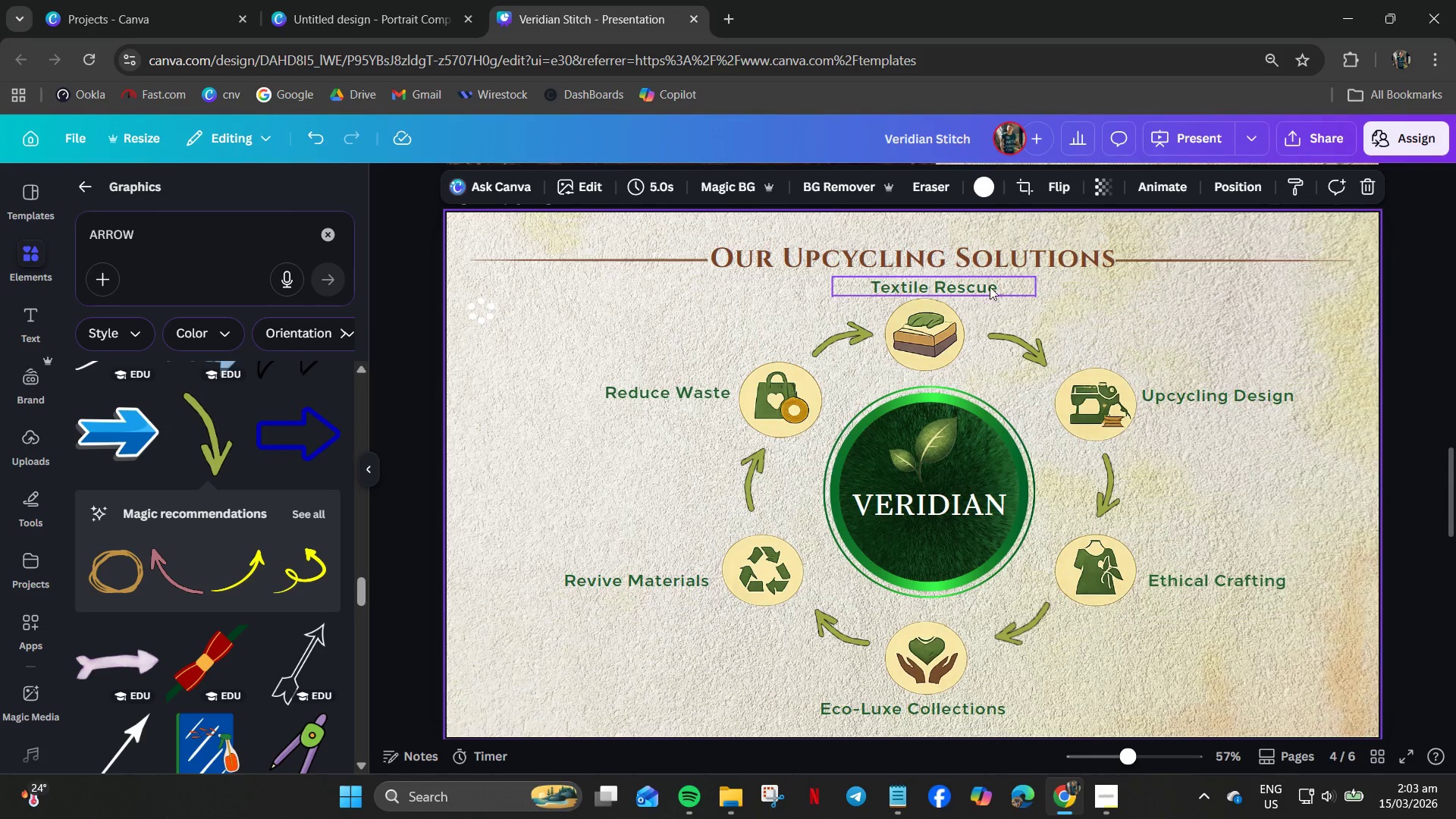 
left_click_drag(start_coordinate=[987, 287], to_coordinate=[981, 287])
 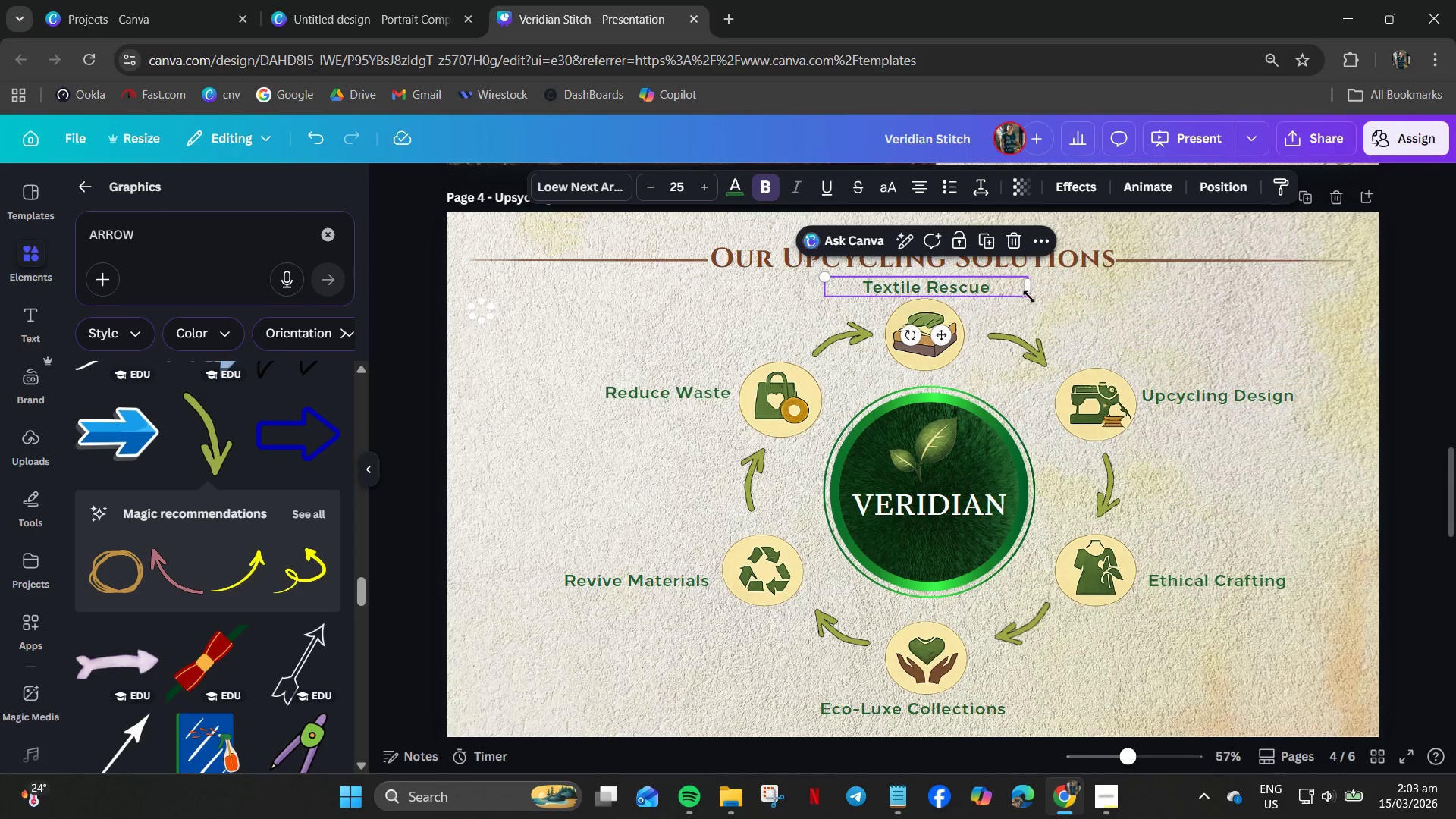 
left_click_drag(start_coordinate=[1030, 297], to_coordinate=[1035, 297])
 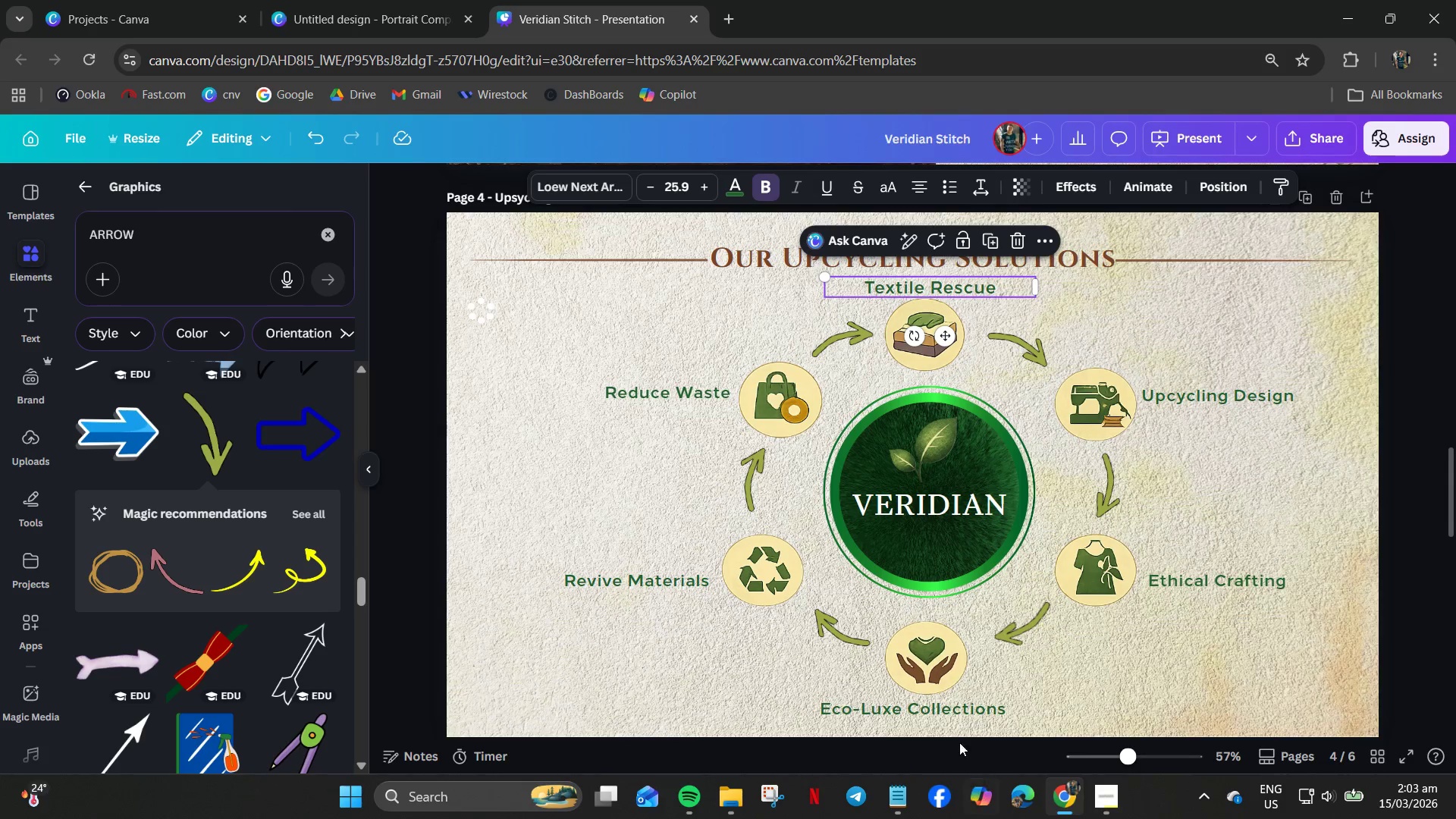 
left_click_drag(start_coordinate=[949, 715], to_coordinate=[965, 714])
 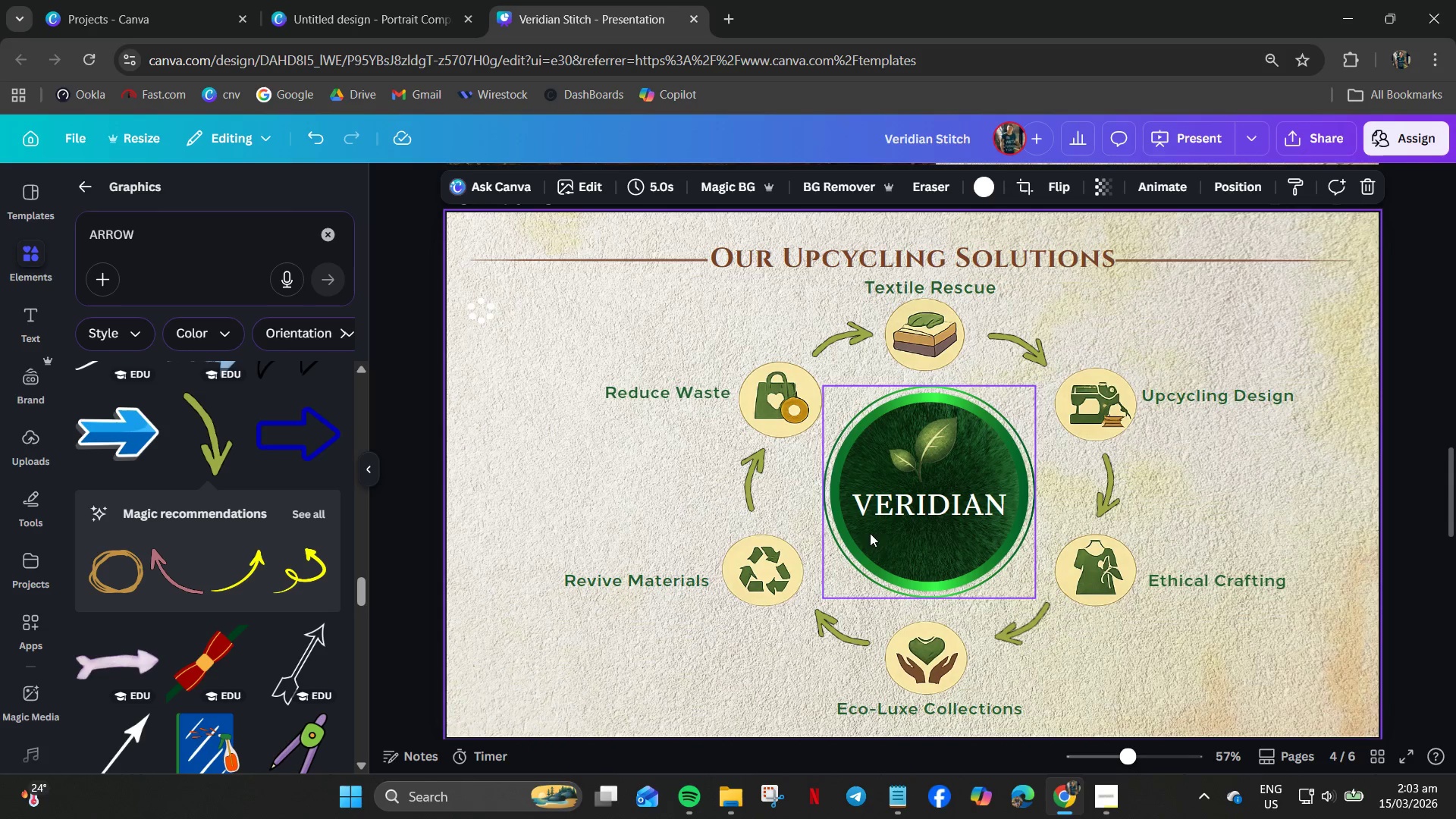 
scroll: coordinate [682, 388], scroll_direction: up, amount: 2.0
 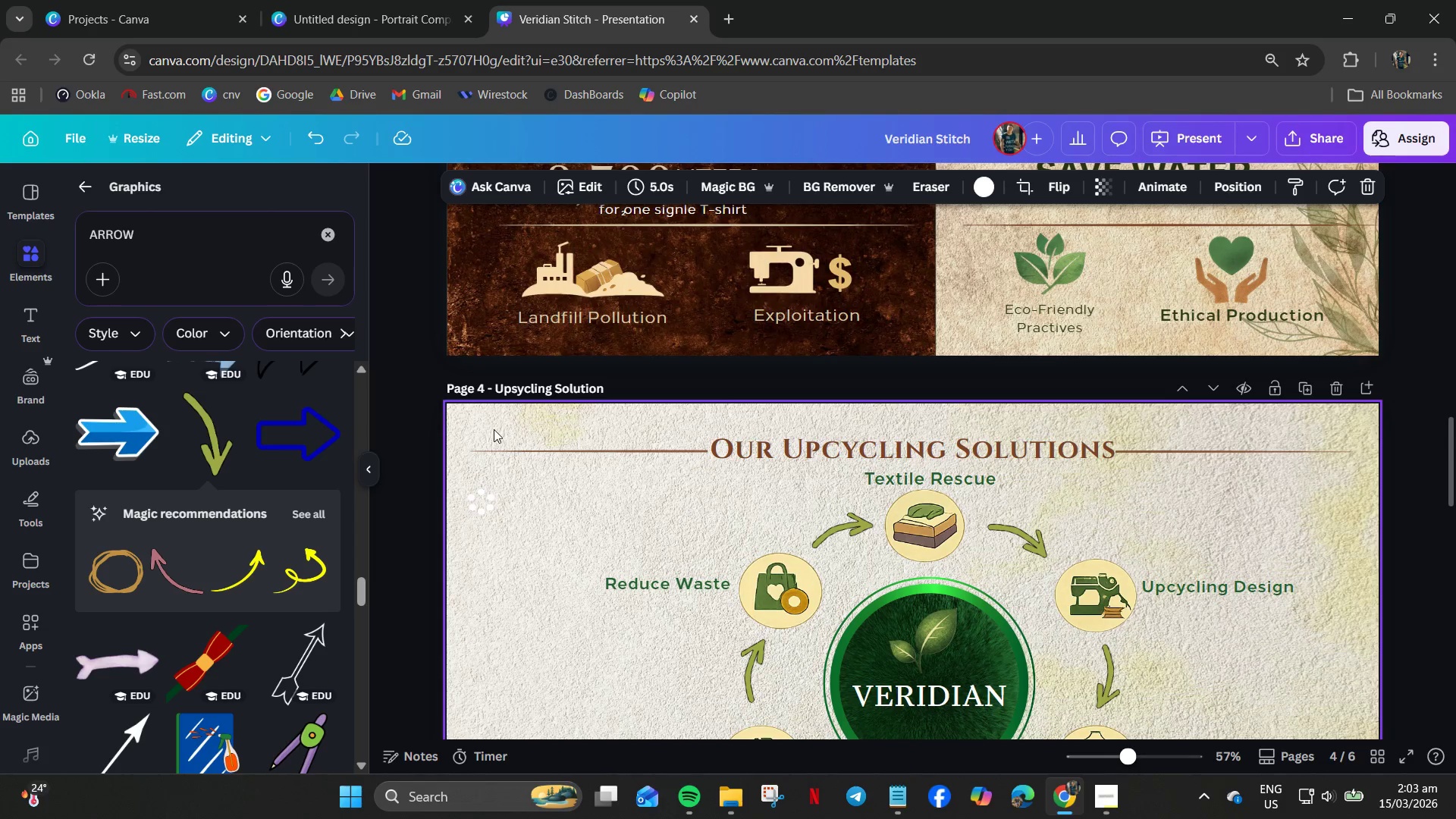 
left_click_drag(start_coordinate=[505, 430], to_coordinate=[1282, 469])
 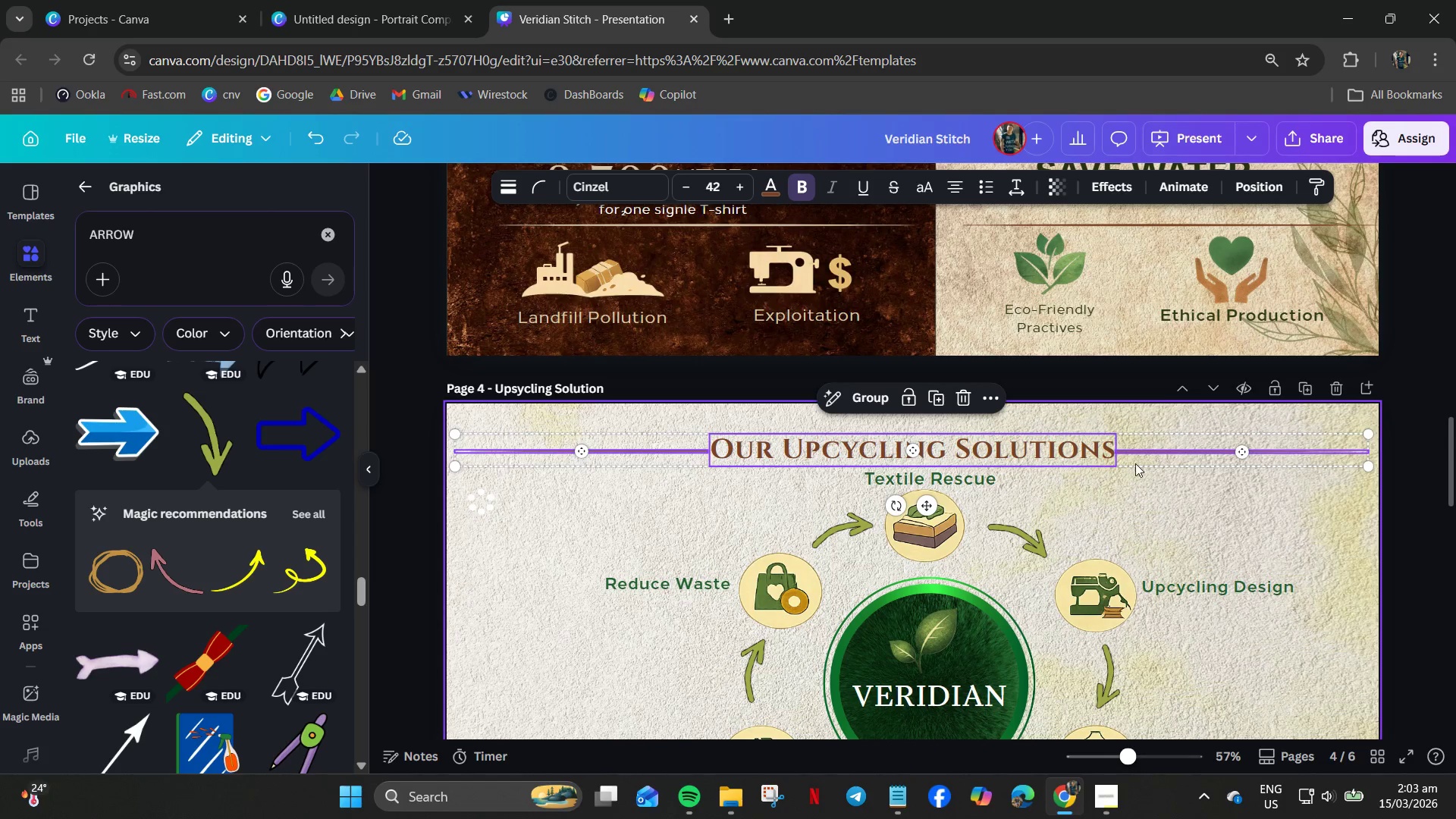 
right_click([1135, 463])
 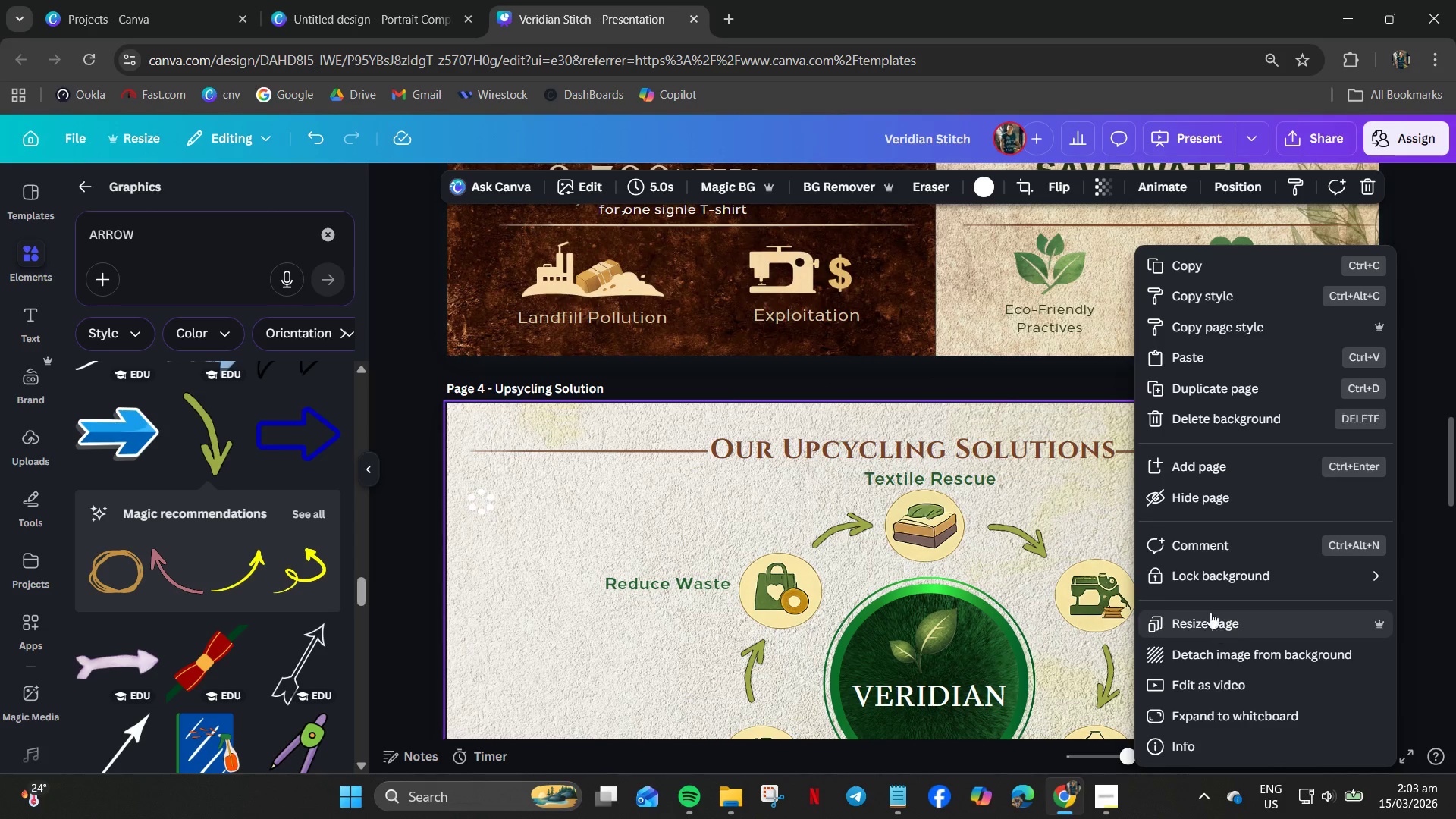 
left_click_drag(start_coordinate=[802, 453], to_coordinate=[808, 450])
 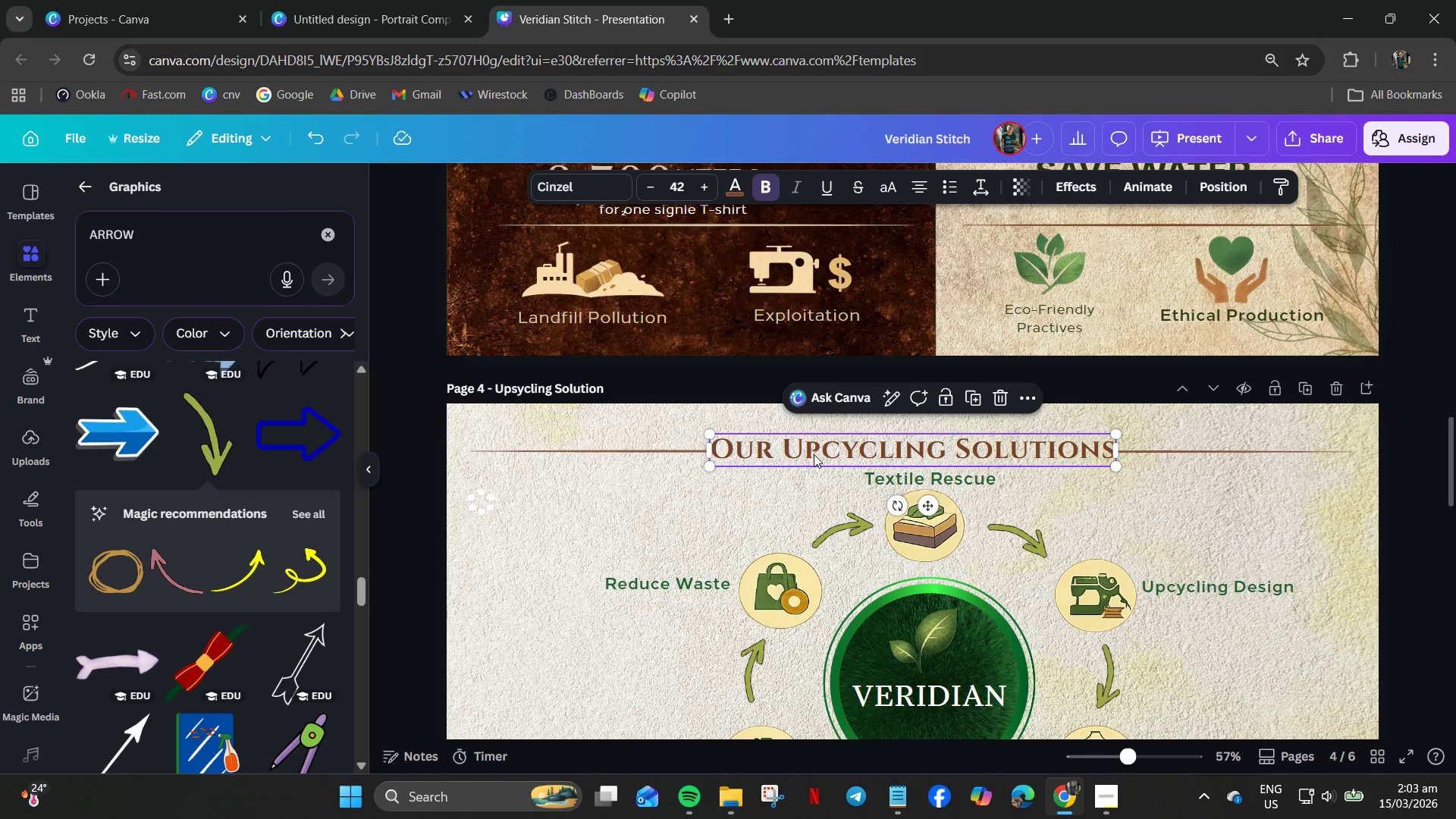 
left_click_drag(start_coordinate=[814, 454], to_coordinate=[821, 450])
 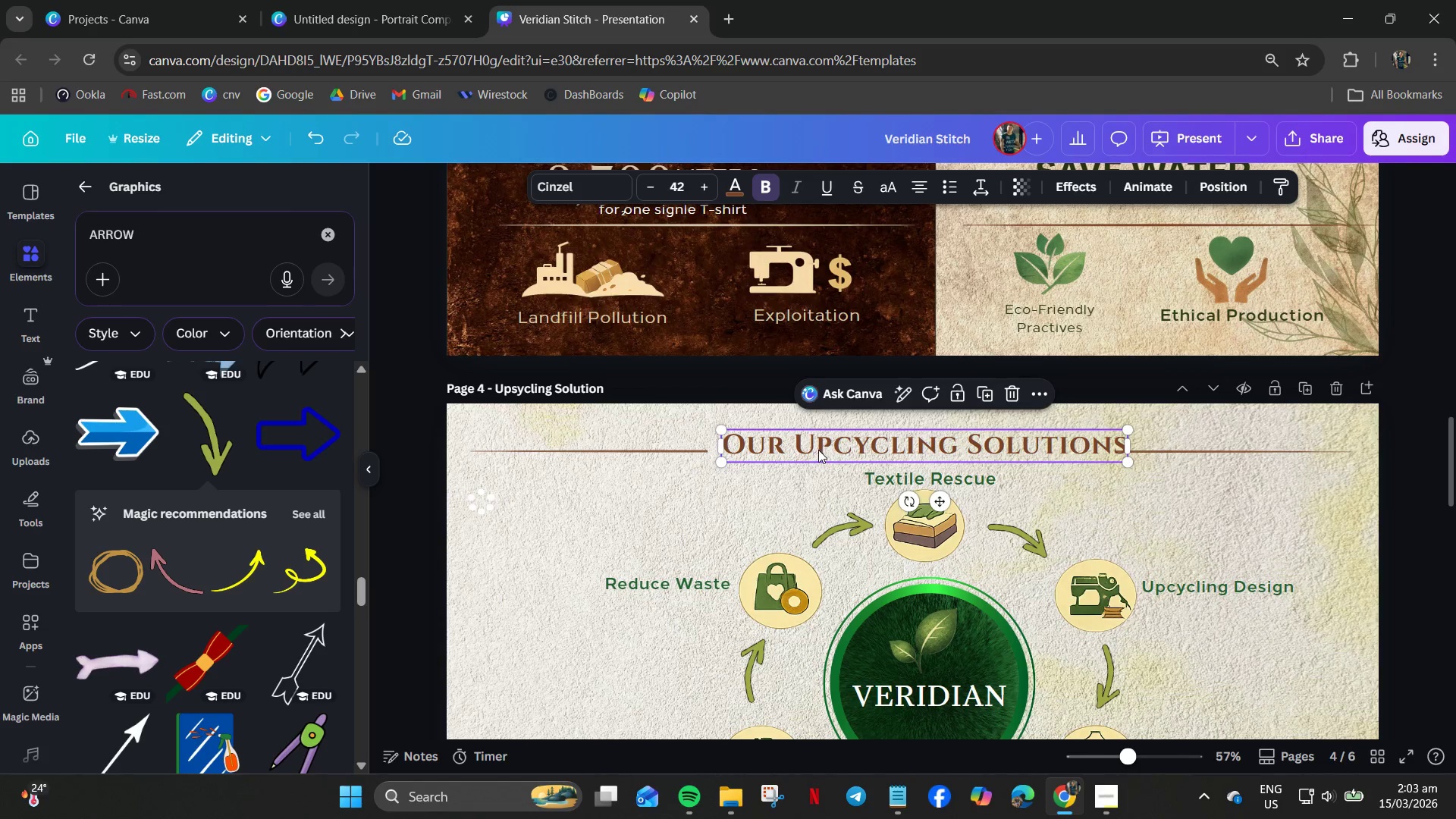 
key(Control+Z)
 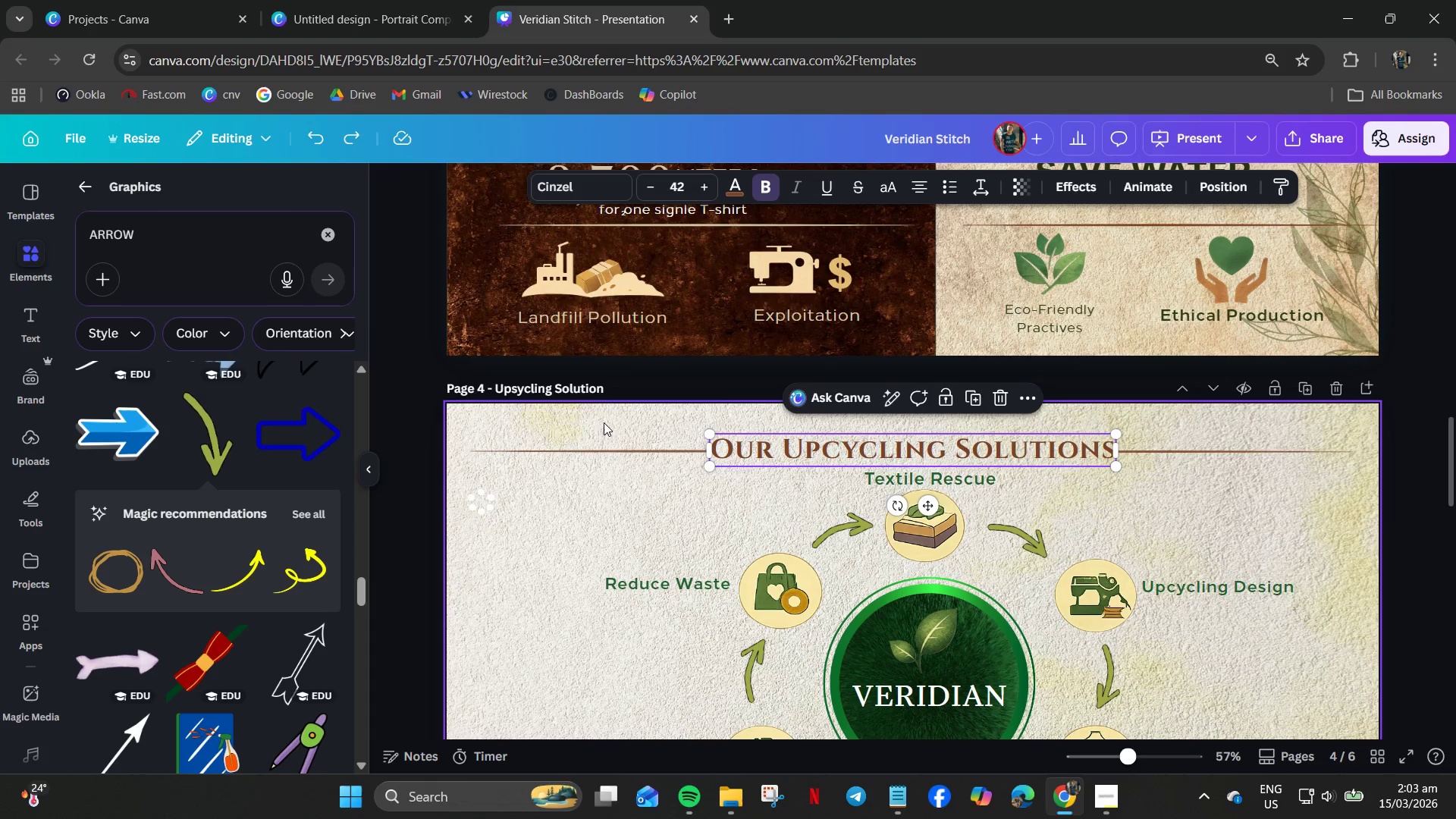 
left_click([505, 430])
 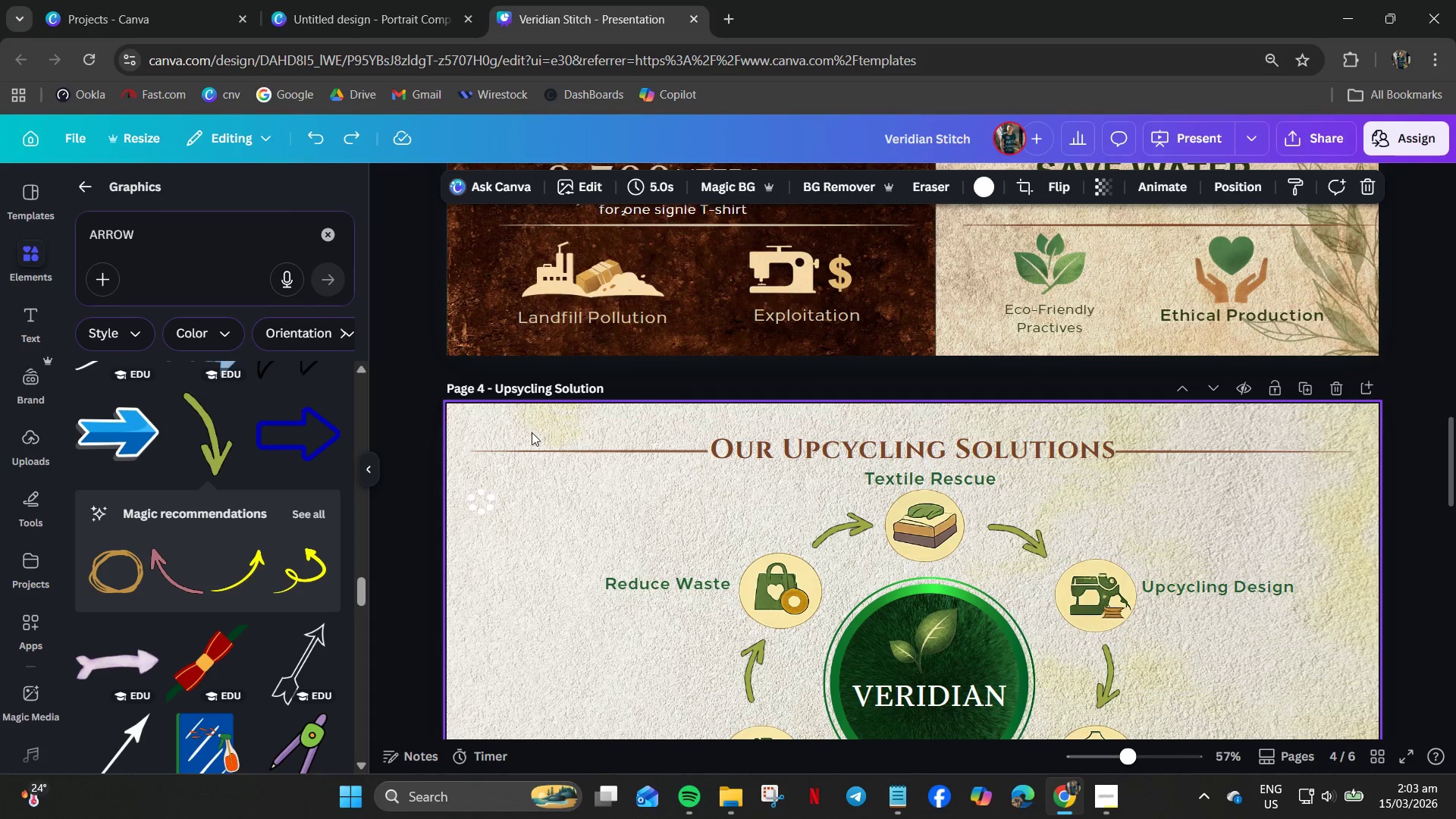 
left_click_drag(start_coordinate=[532, 432], to_coordinate=[1145, 455])
 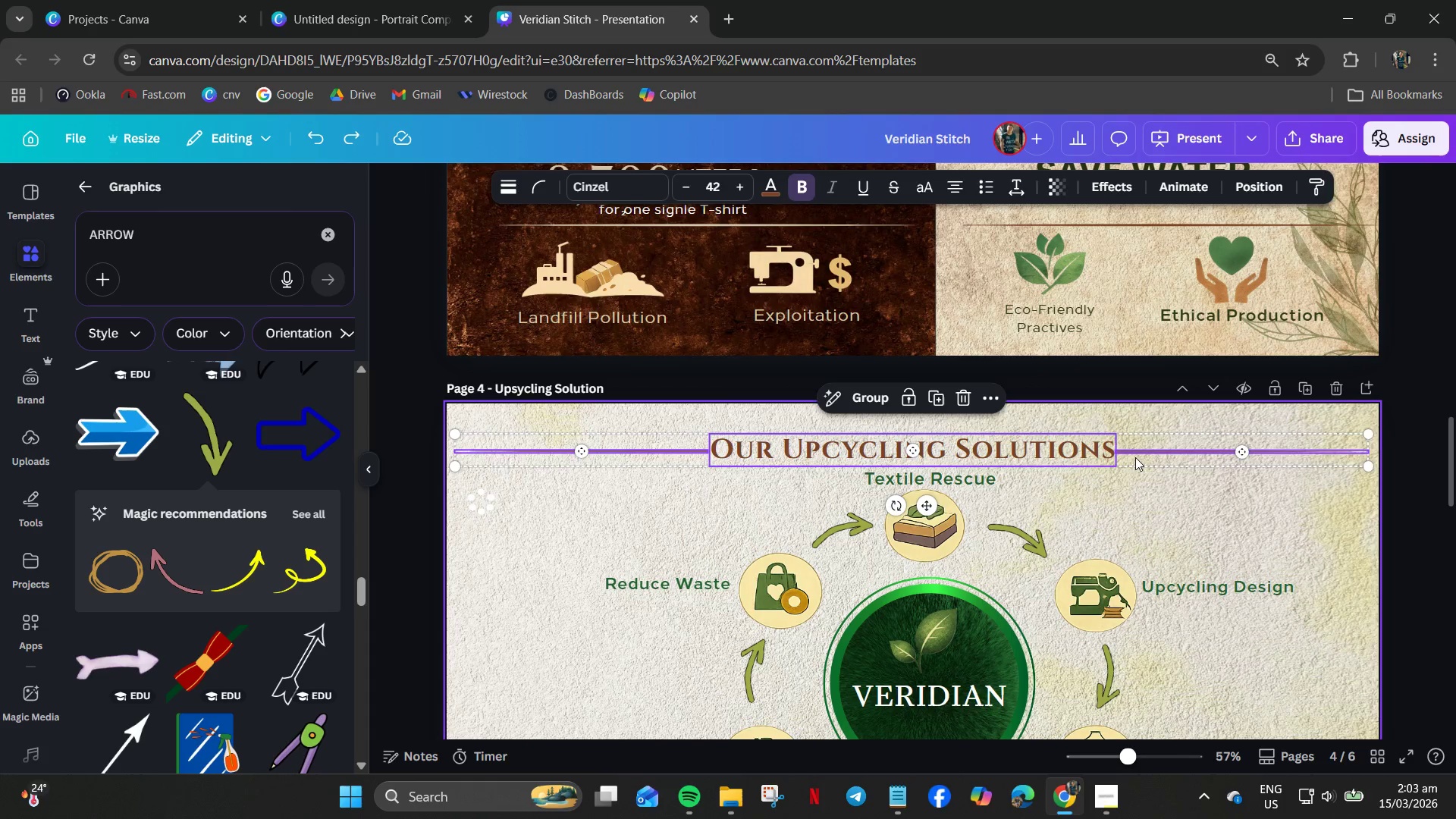 
right_click([1135, 457])
 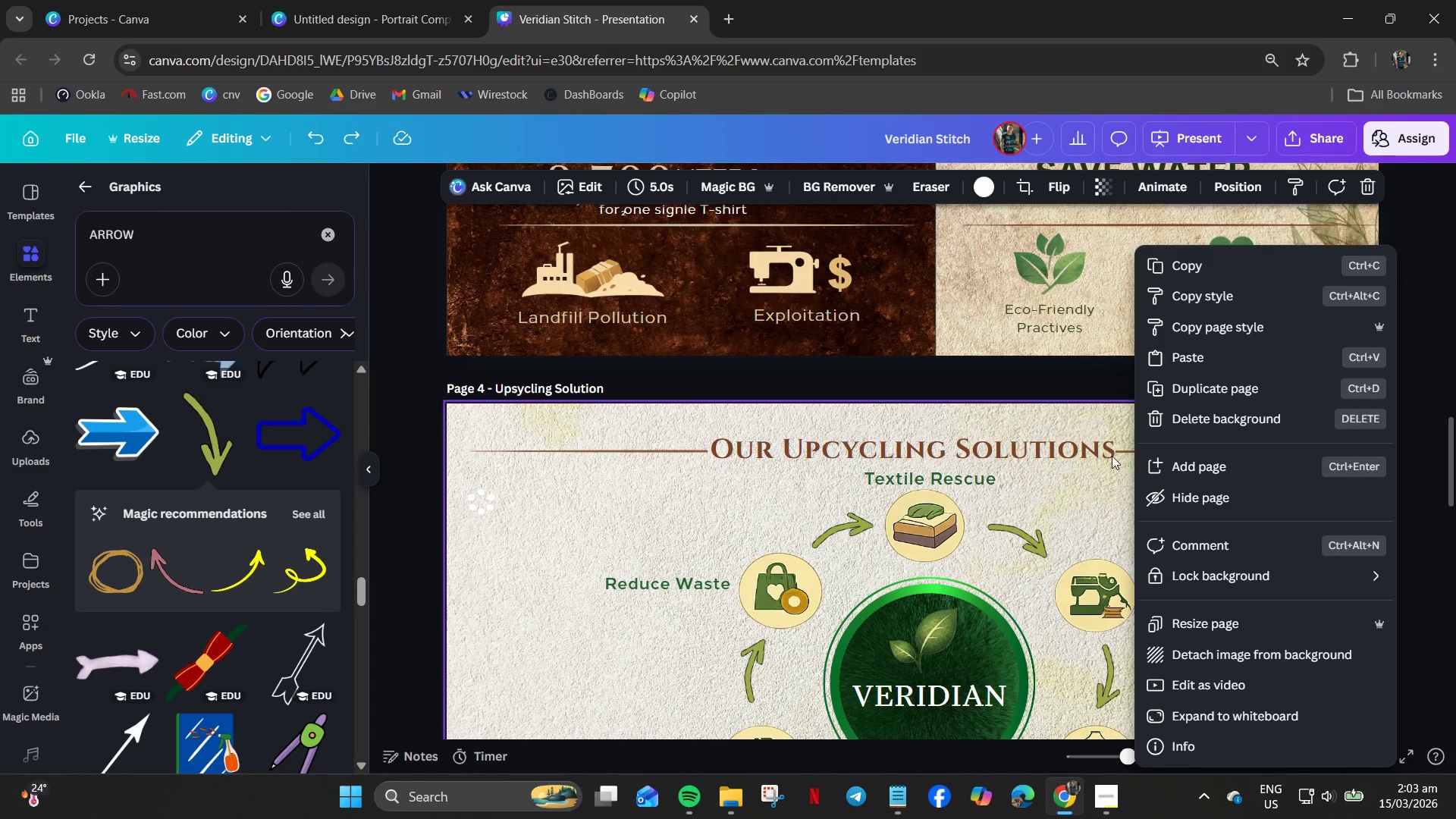 
left_click([1080, 463])
 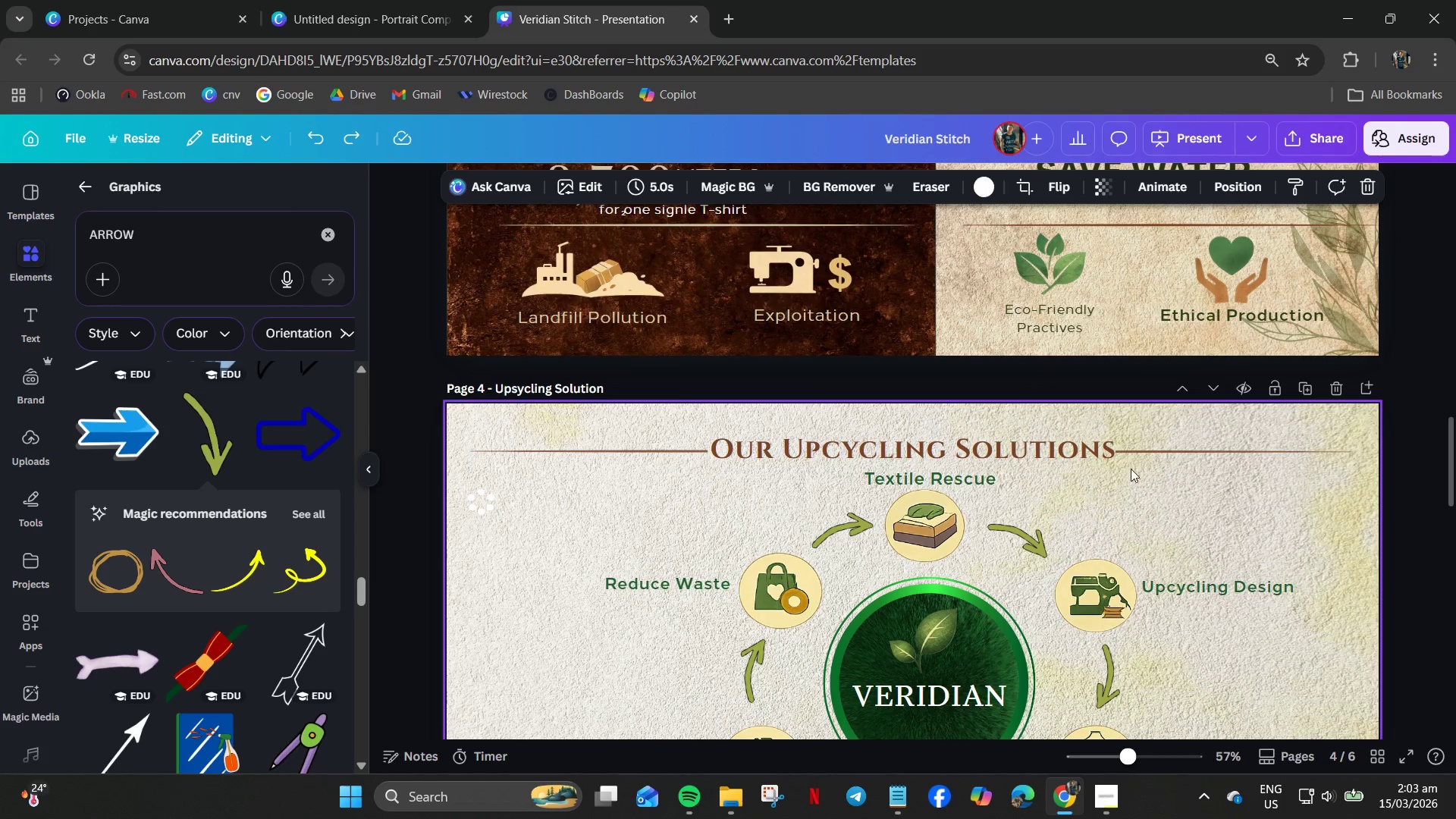 
left_click_drag(start_coordinate=[1131, 469], to_coordinate=[642, 432])
 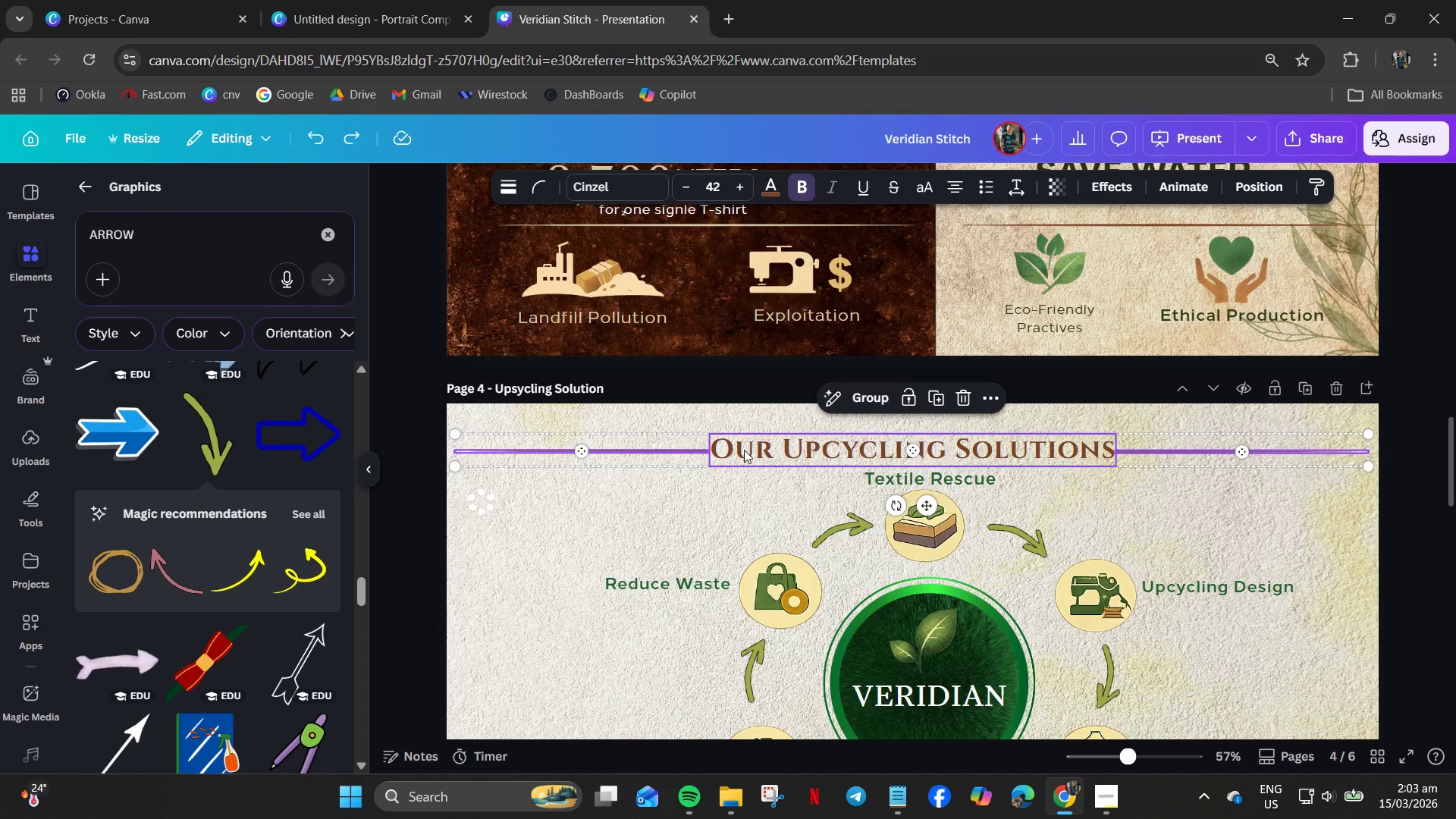 
right_click([744, 450])
 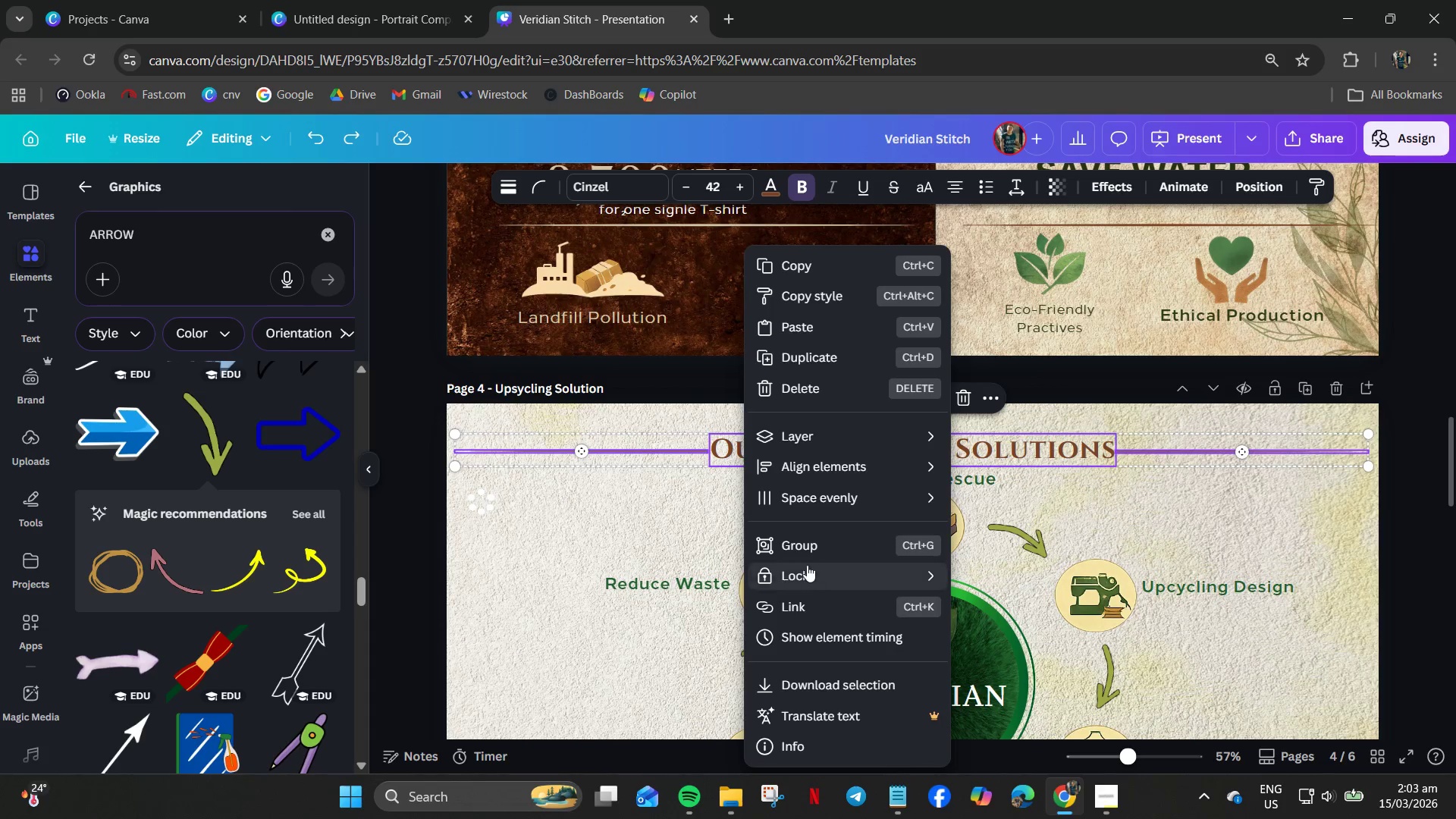 
left_click([804, 548])
 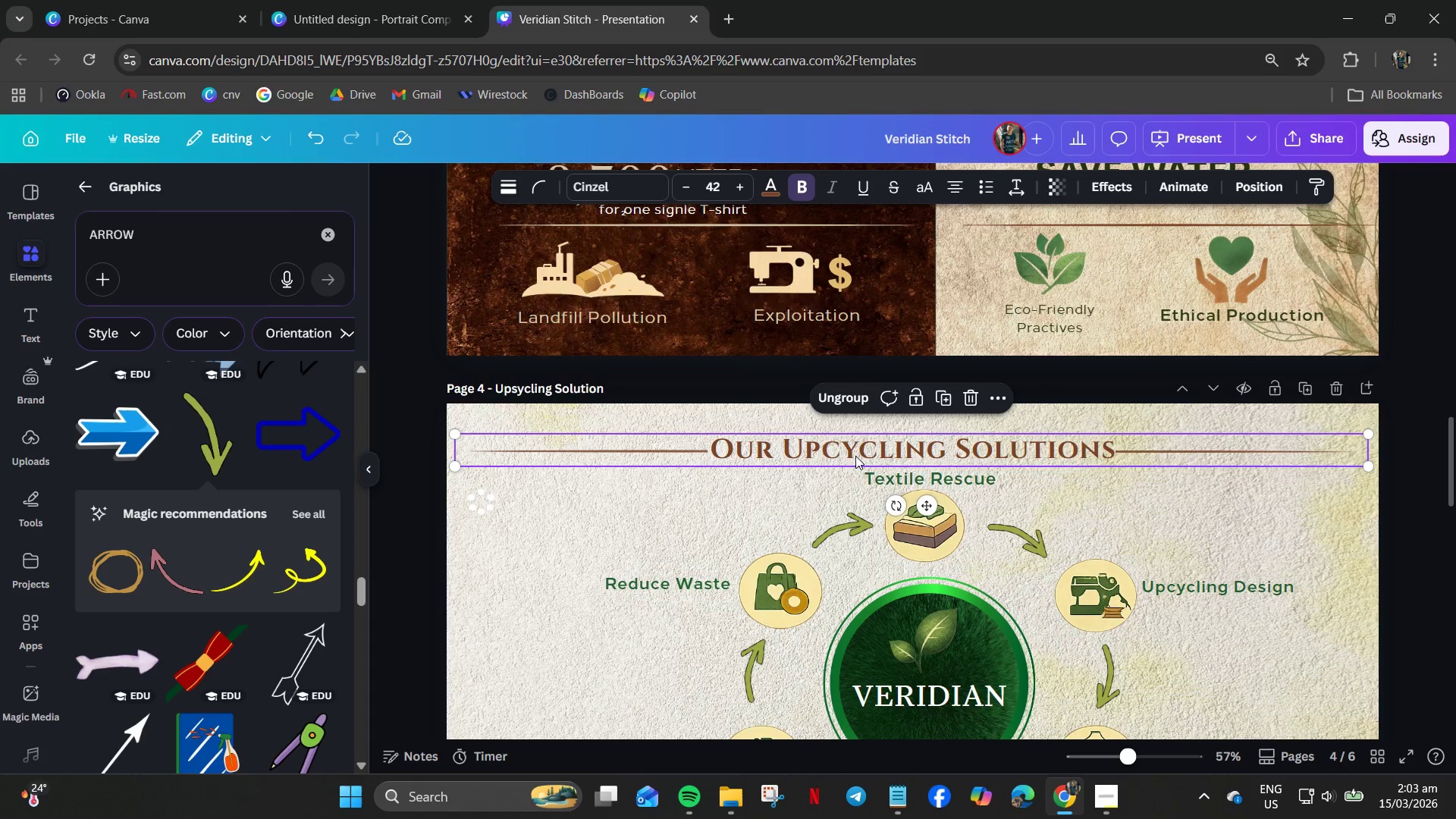 
left_click_drag(start_coordinate=[850, 449], to_coordinate=[860, 436])
 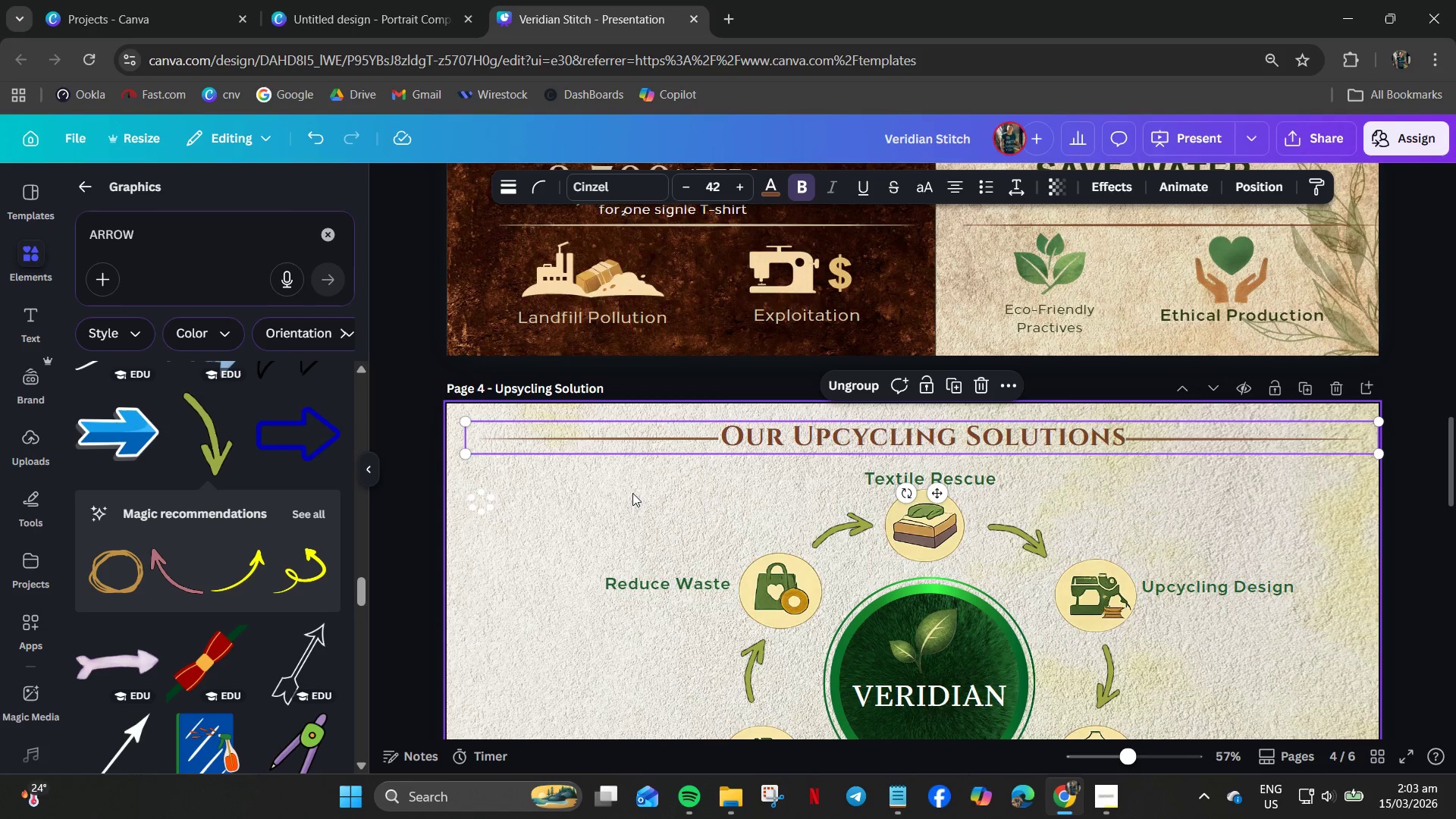 
left_click([632, 493])
 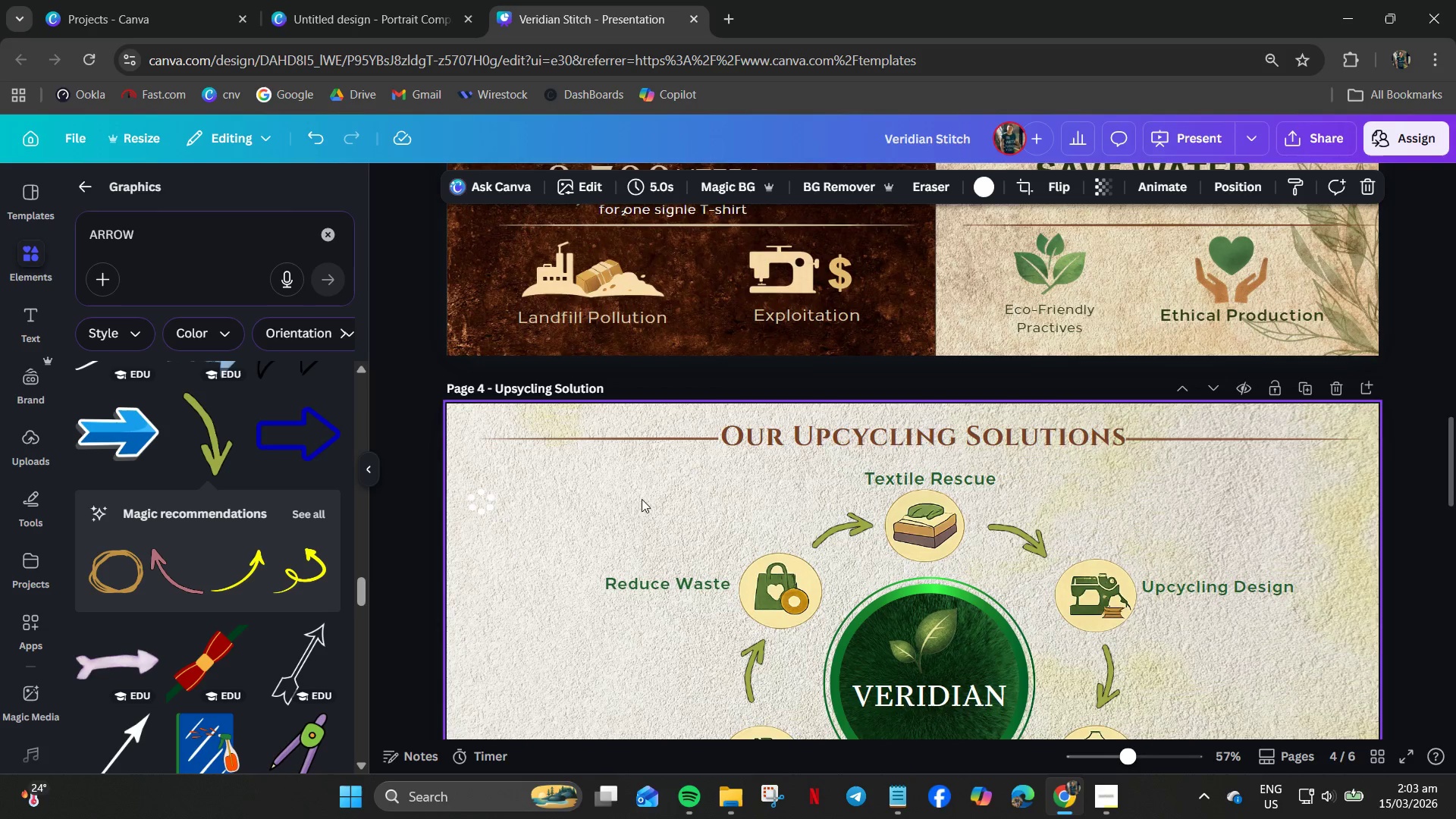 
scroll: coordinate [642, 499], scroll_direction: down, amount: 3.0
 